 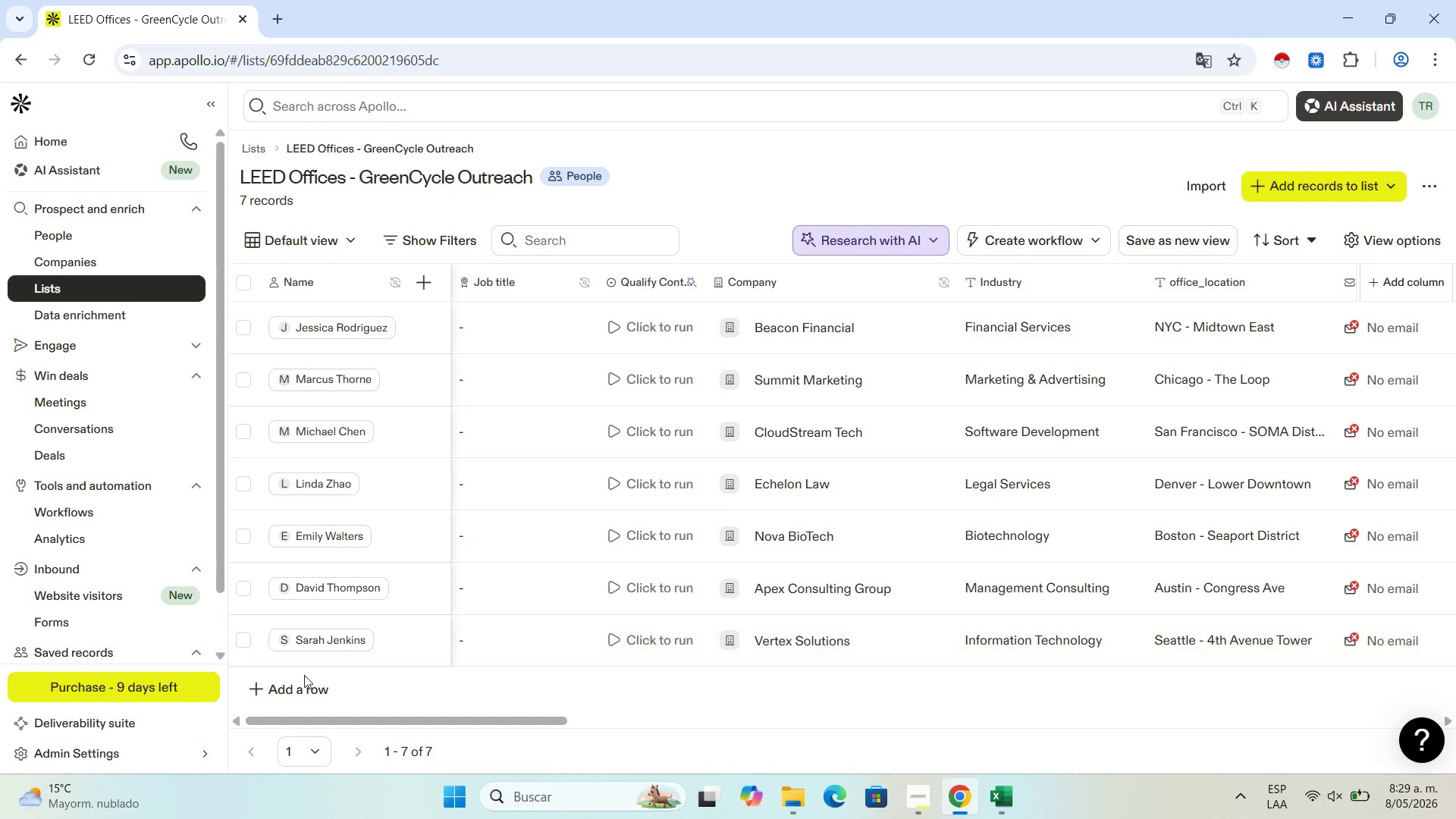 
left_click([304, 683])
 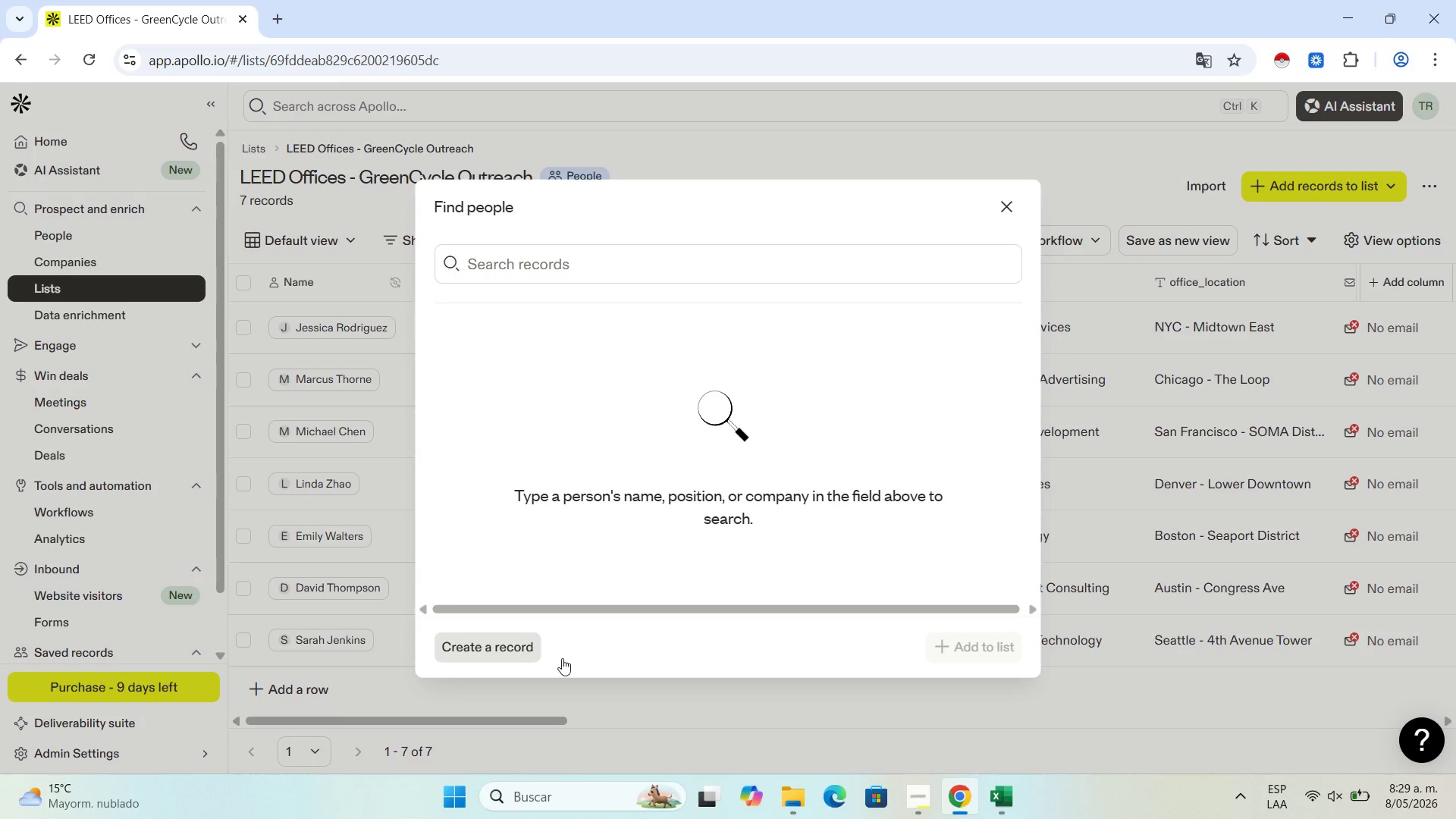 
left_click([1007, 808])
 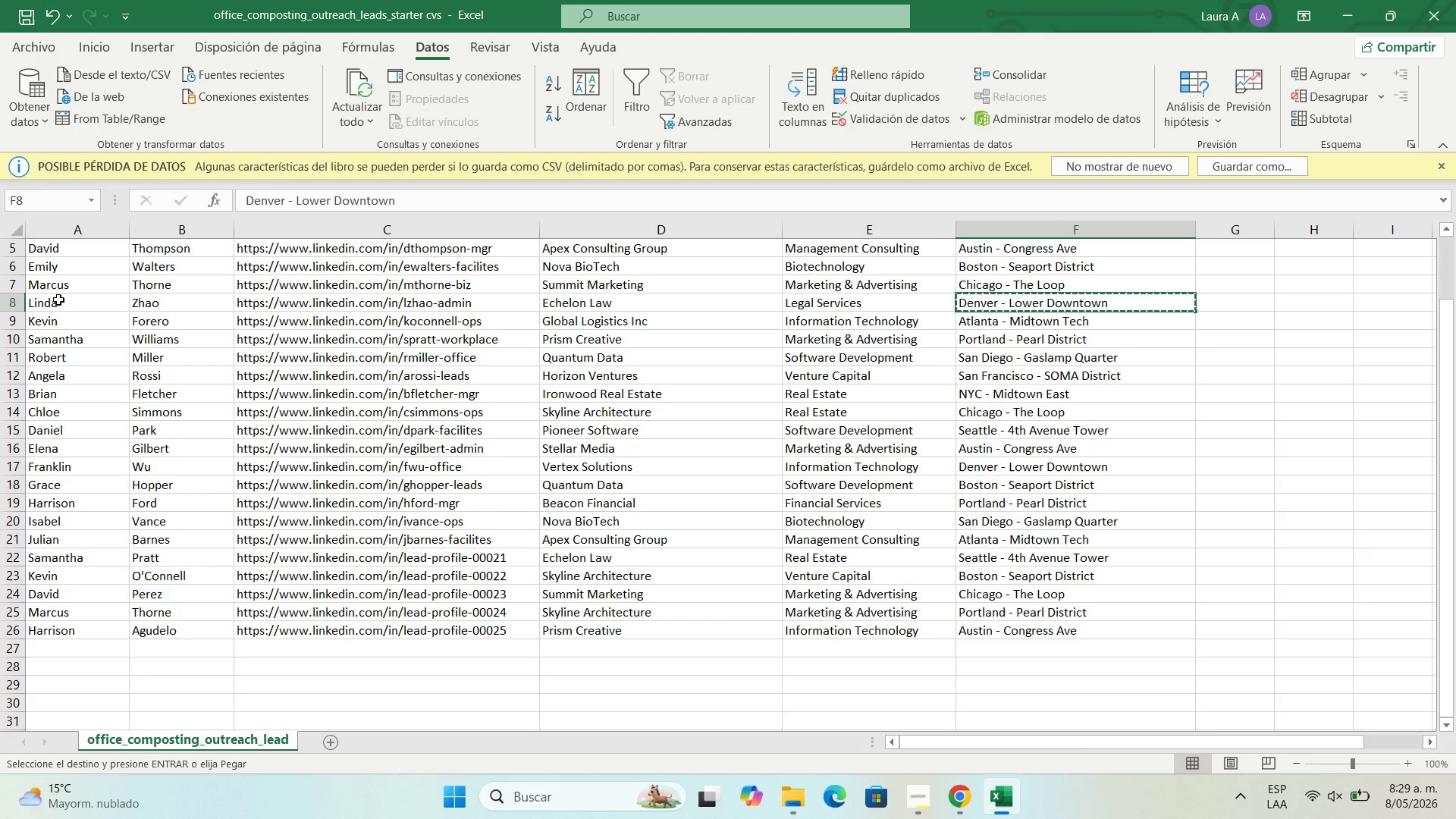 
left_click([59, 319])
 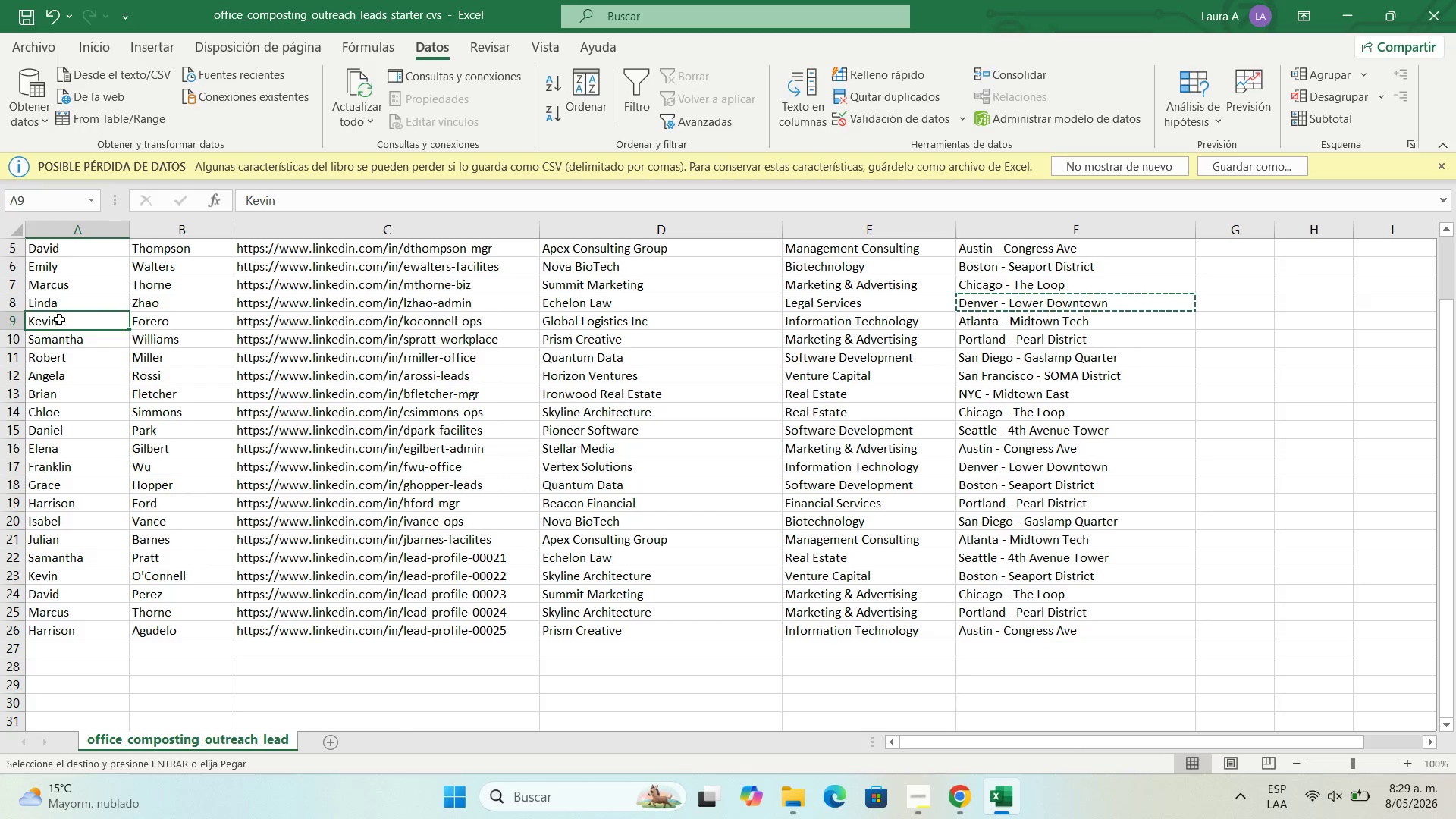 
key(Control+C)
 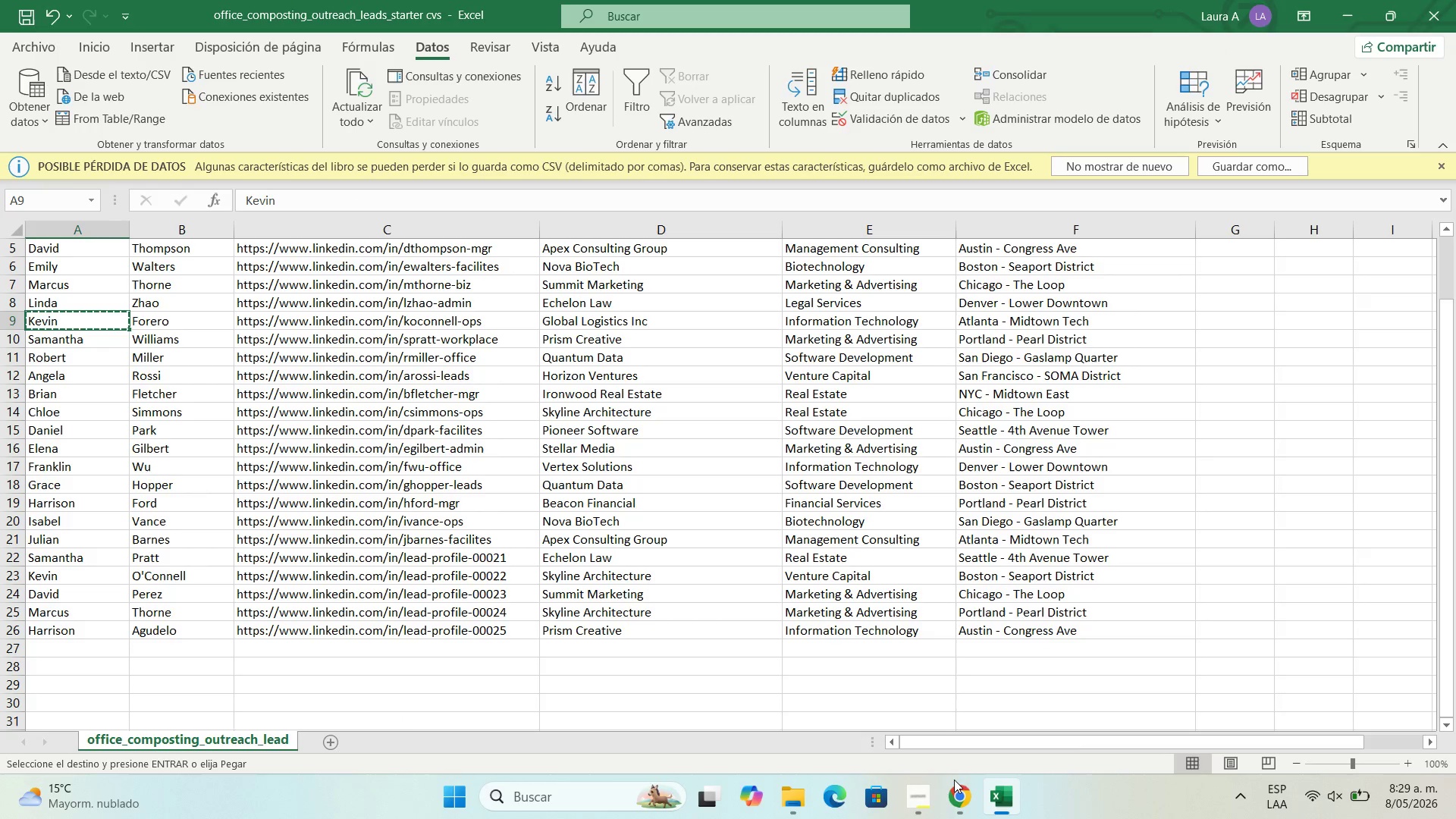 
left_click([951, 789])
 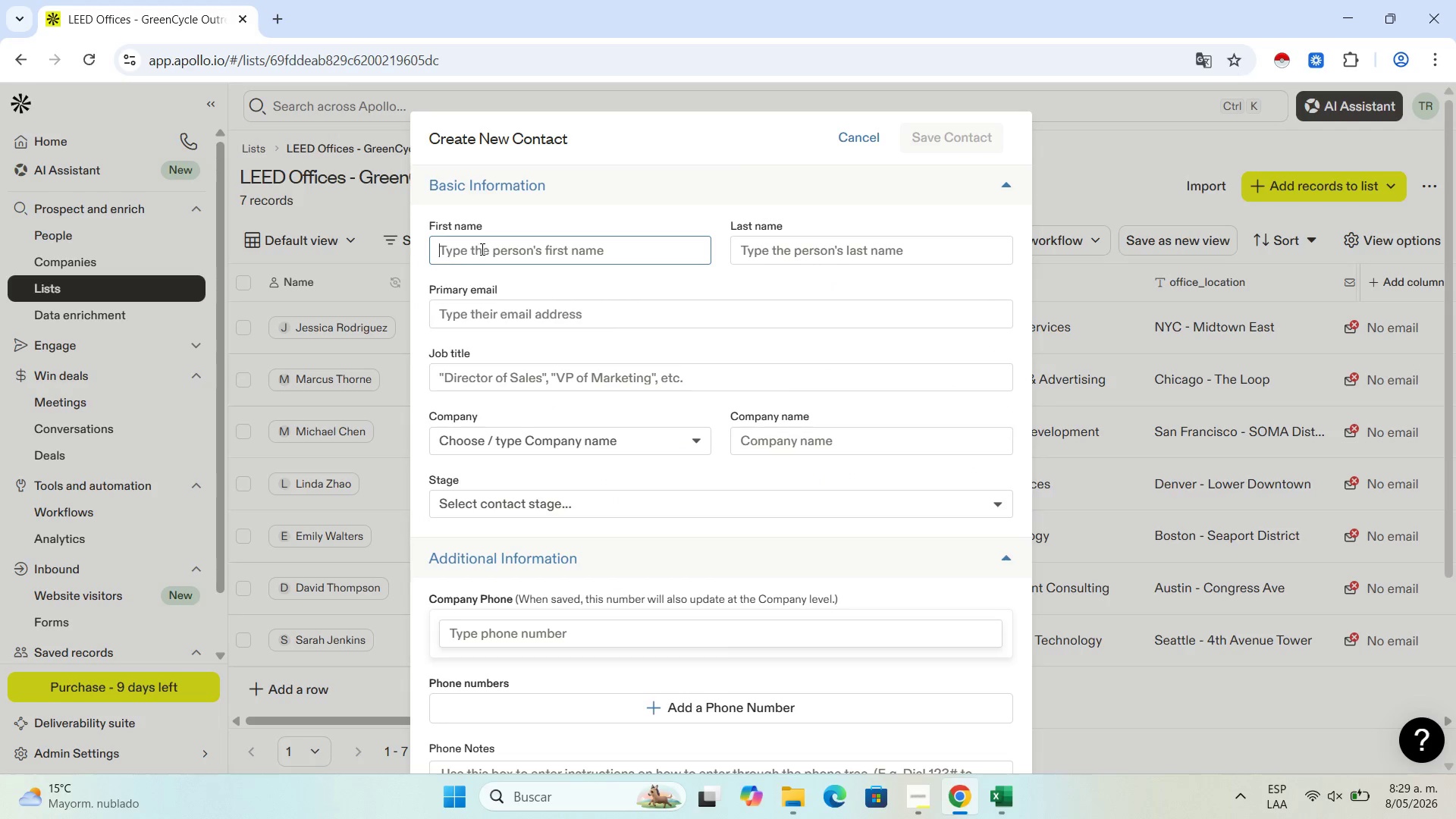 
key(Control+V)
 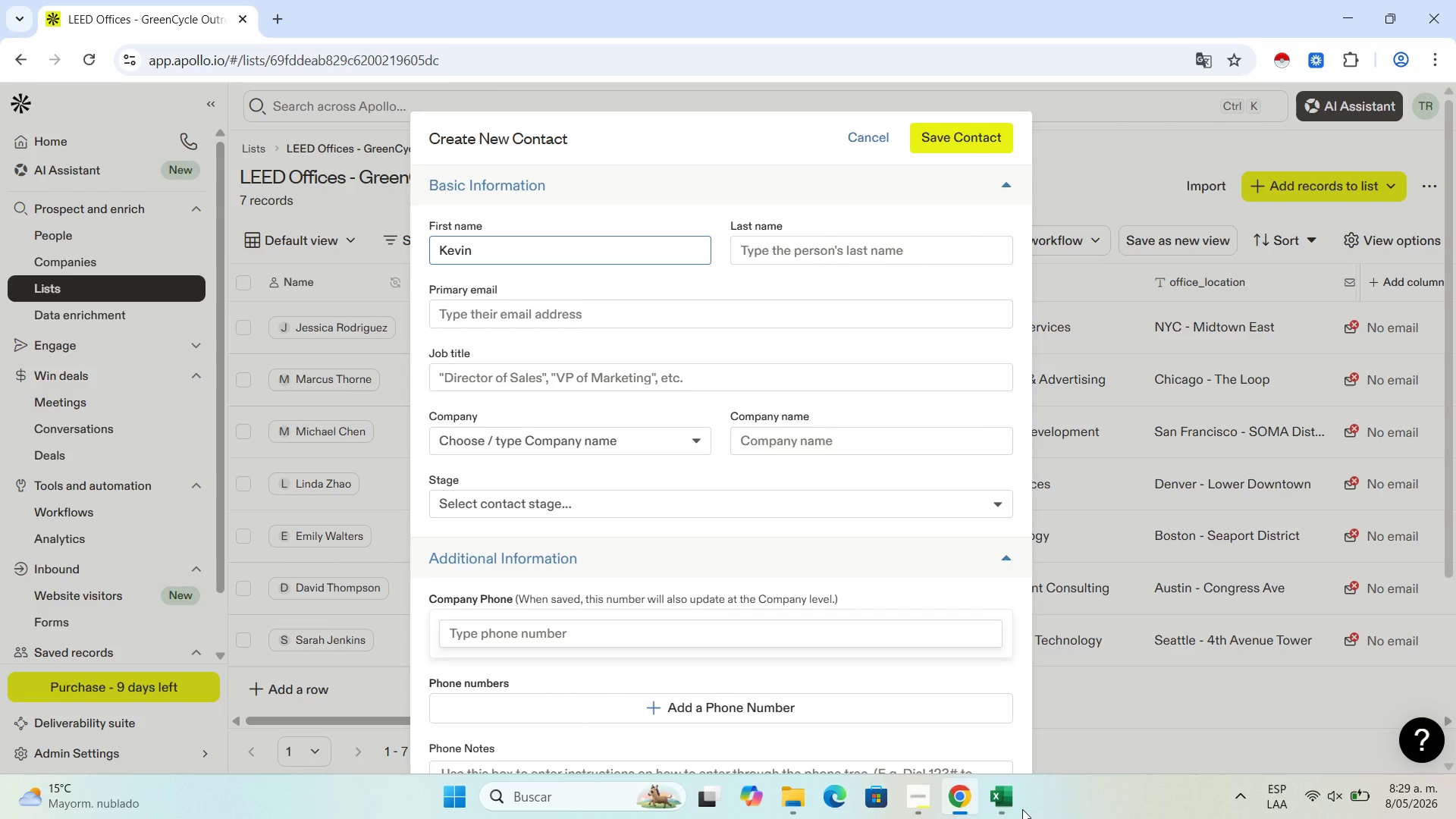 
left_click([998, 802])
 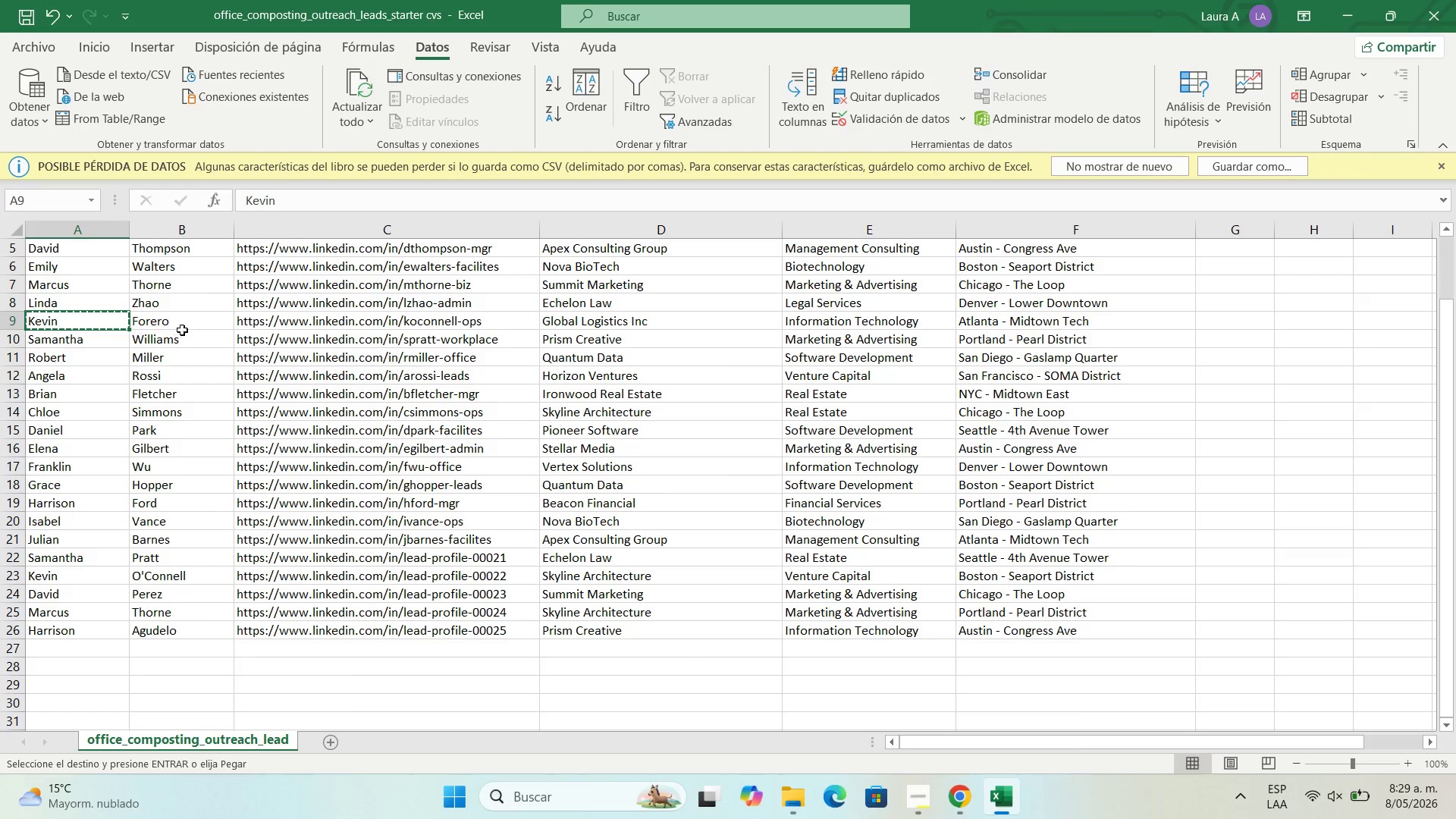 
left_click([183, 320])
 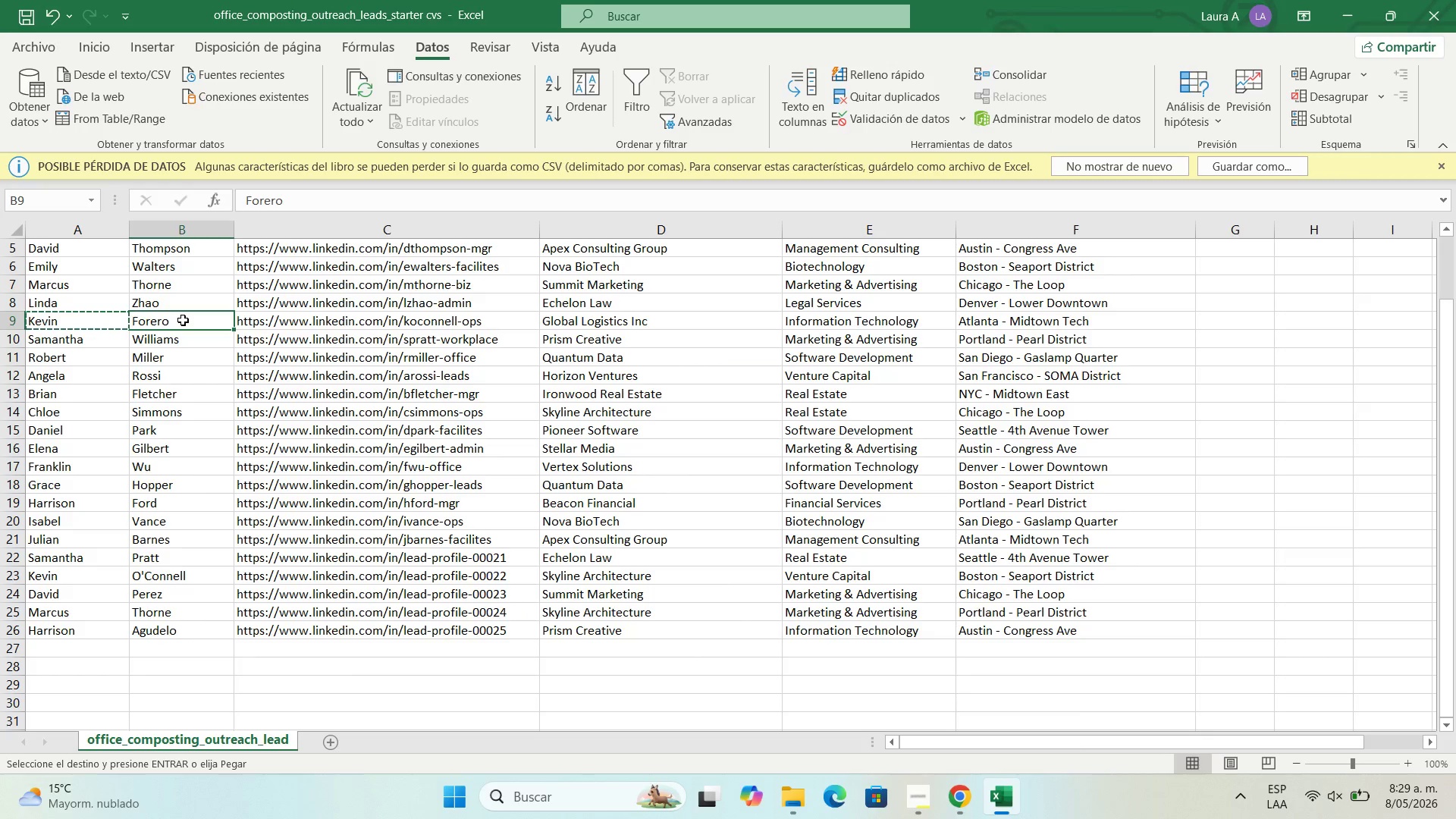 
key(Control+C)
 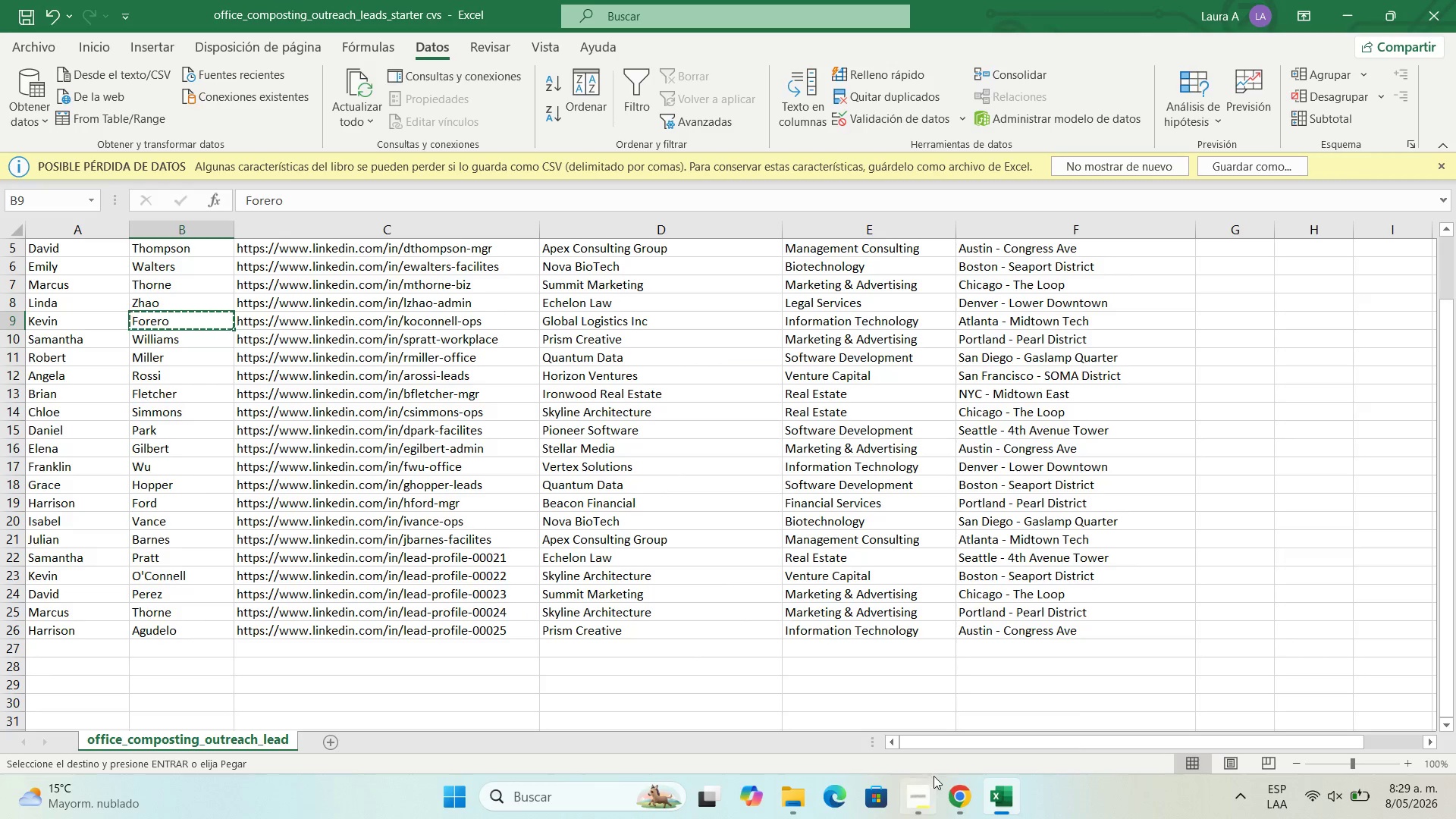 
left_click([954, 788])
 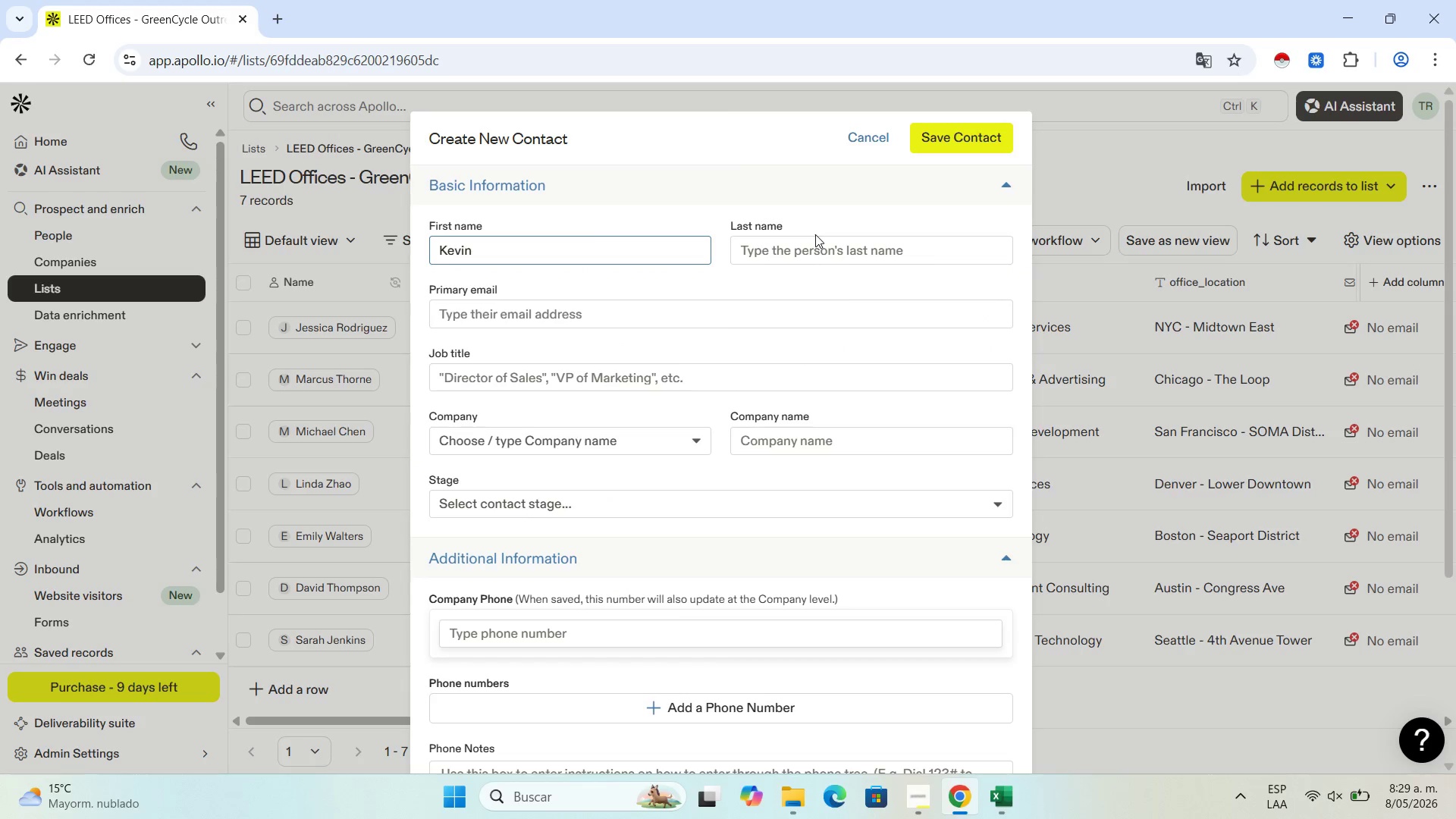 
left_click([814, 245])
 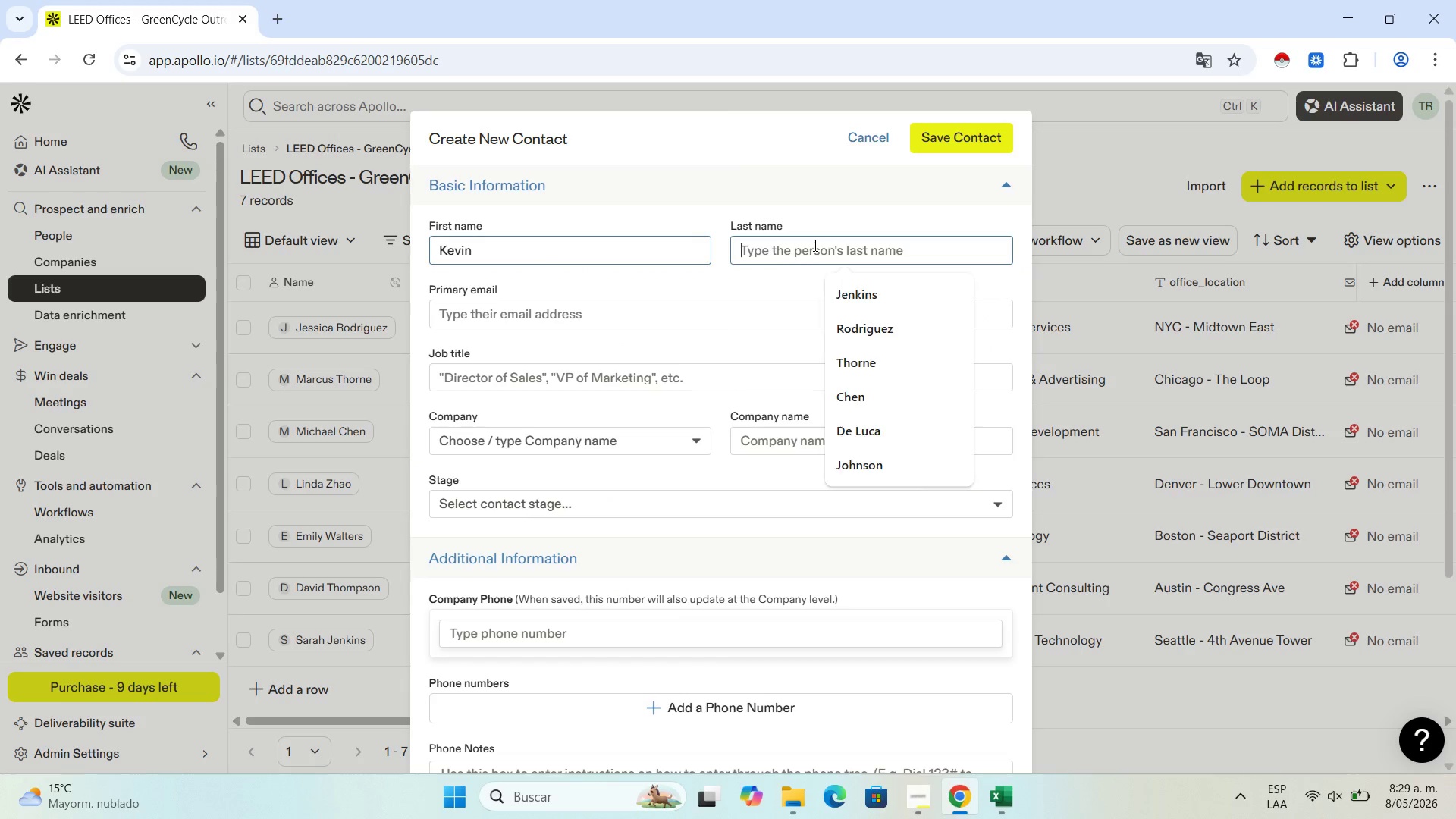 
key(Control+V)
 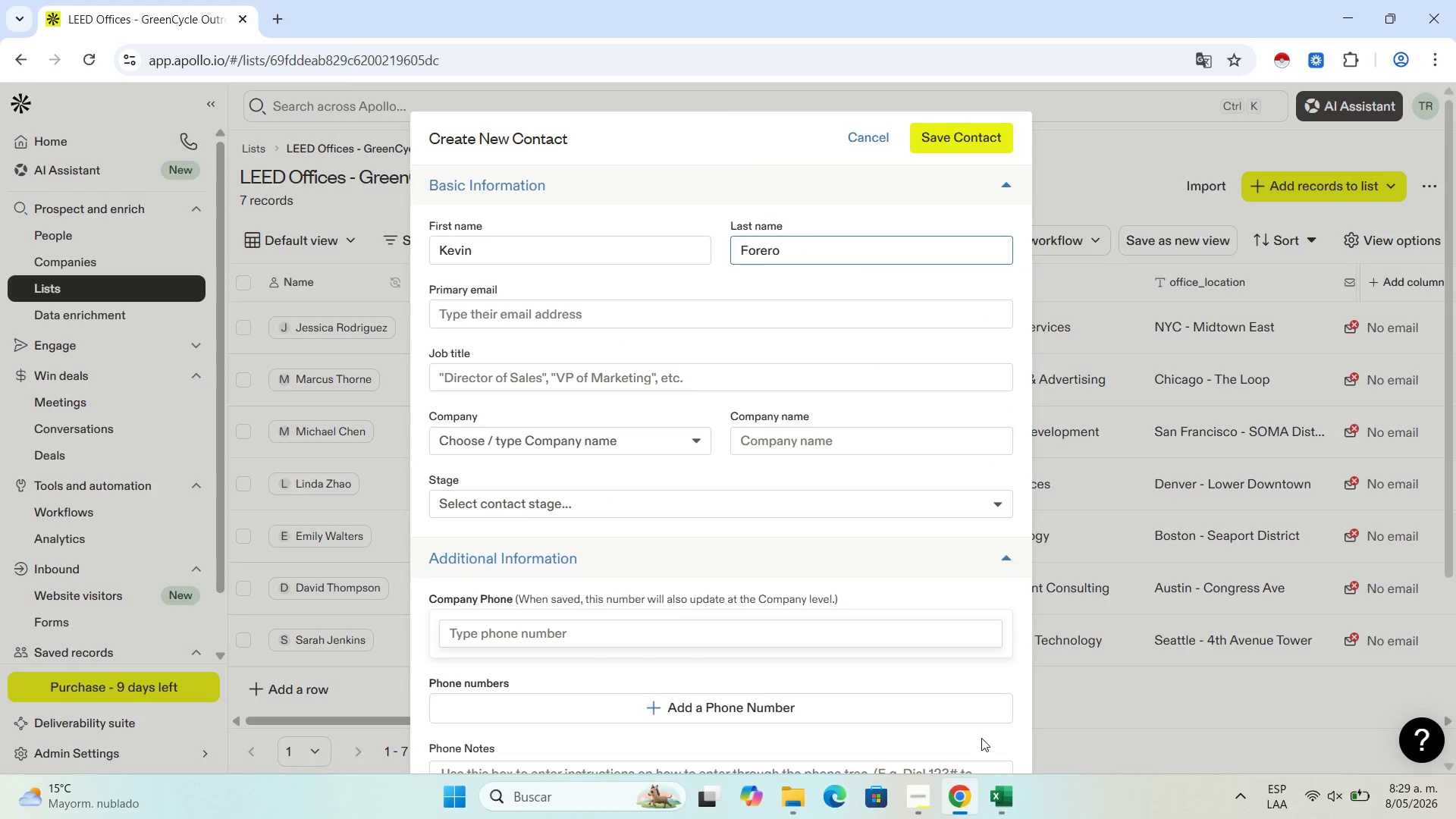 
left_click([995, 795])
 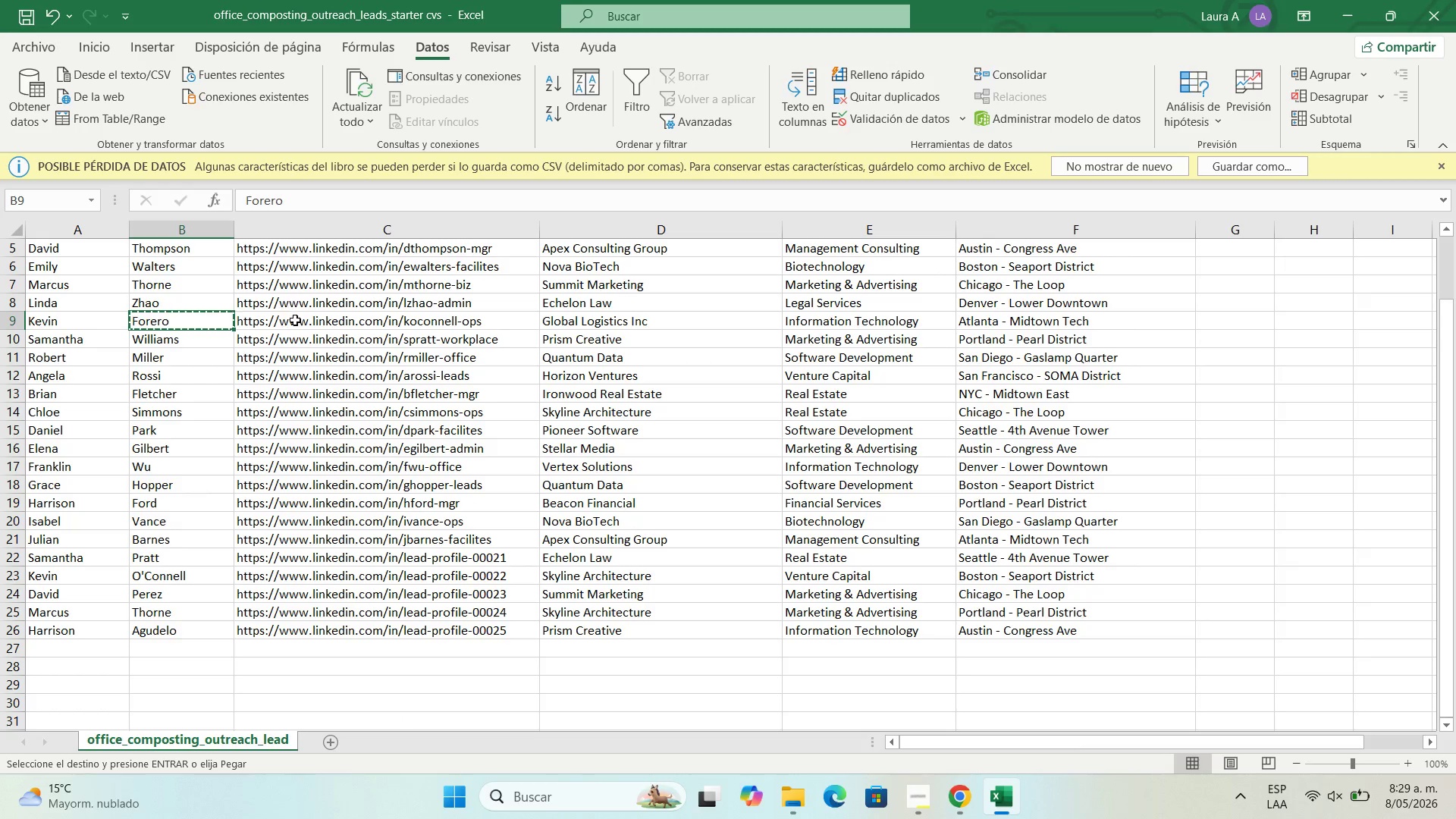 
left_click([298, 324])
 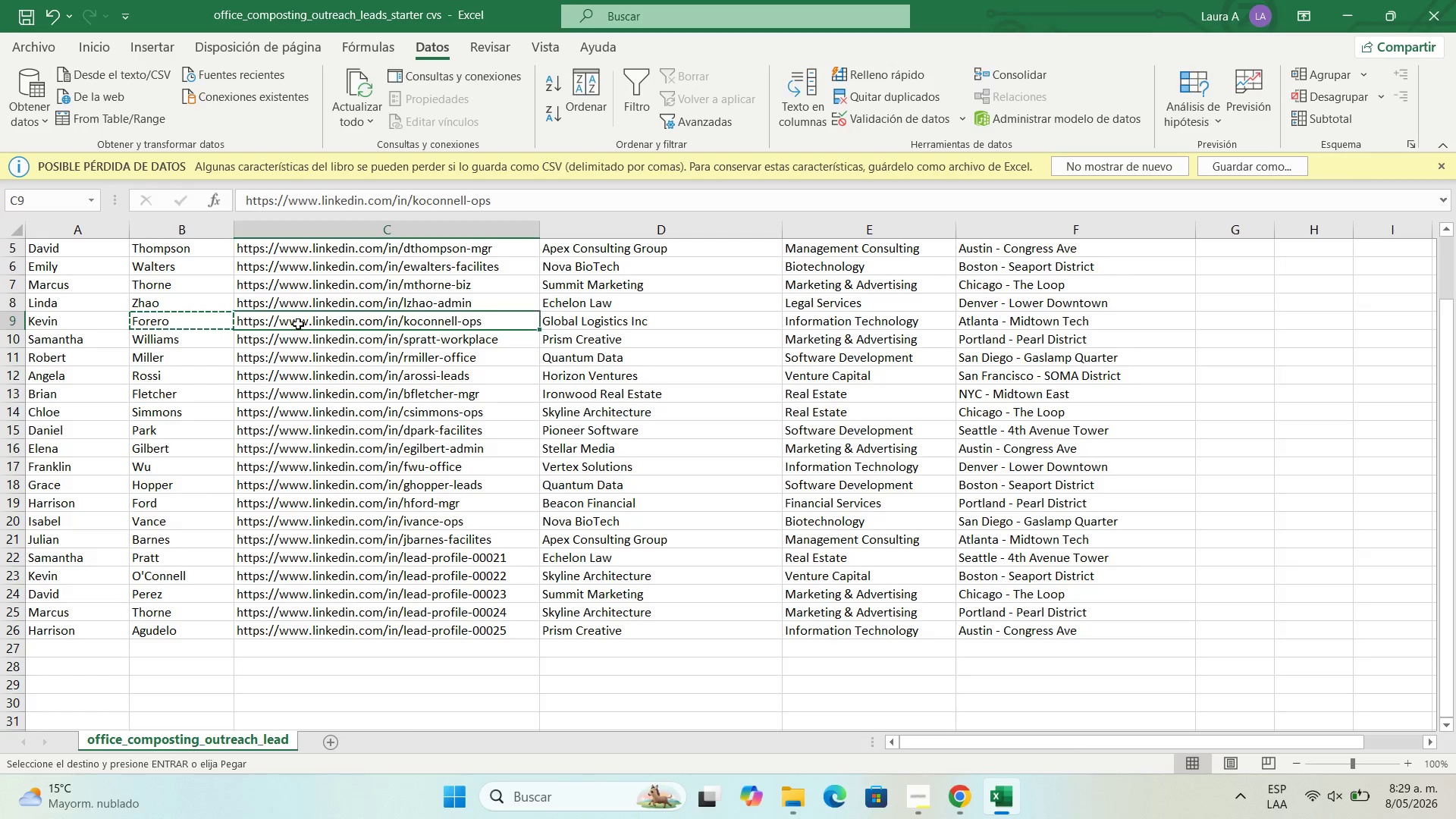 
key(Control+C)
 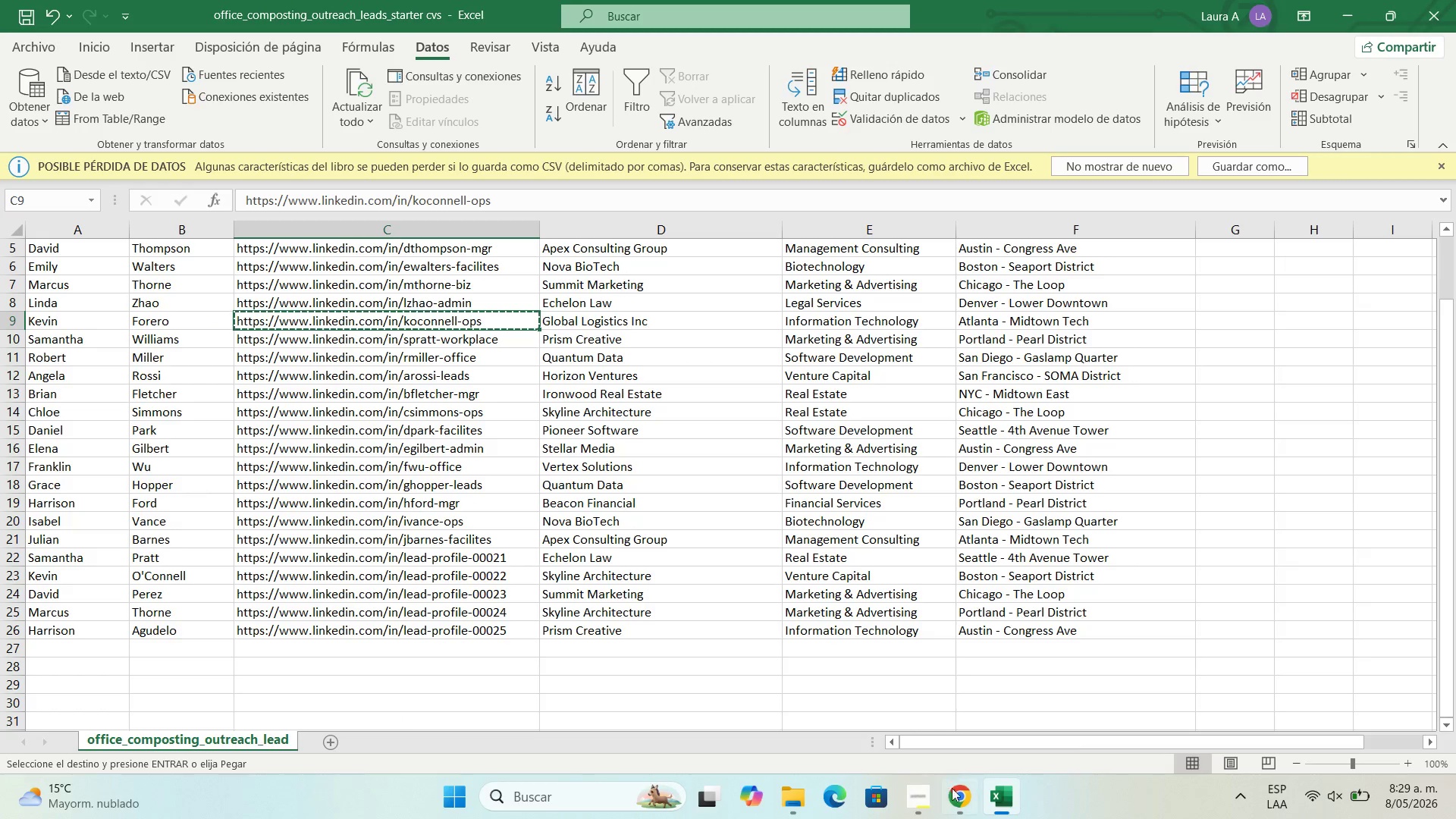 
left_click([966, 802])
 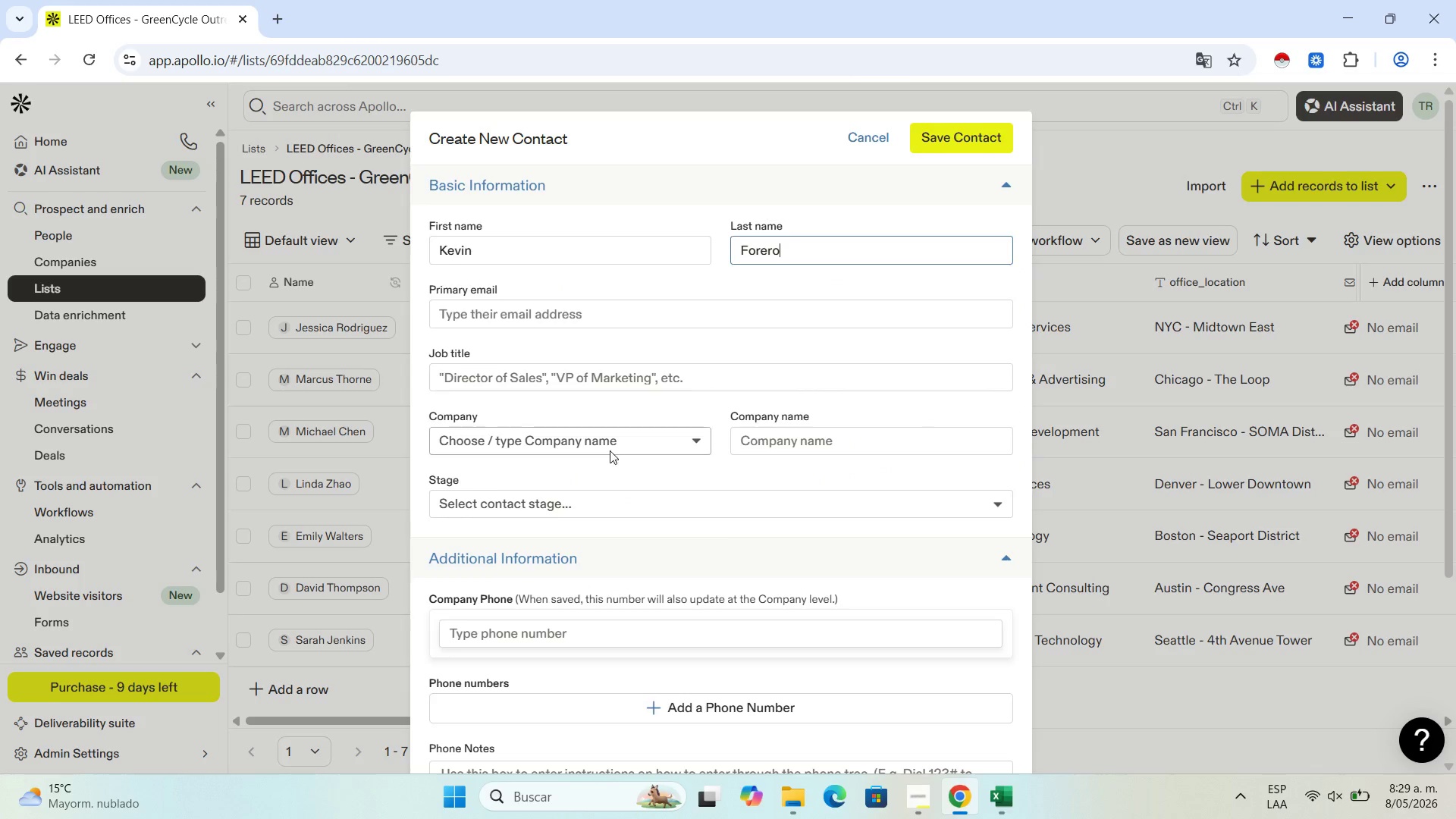 
scroll: coordinate [586, 469], scroll_direction: down, amount: 3.0
 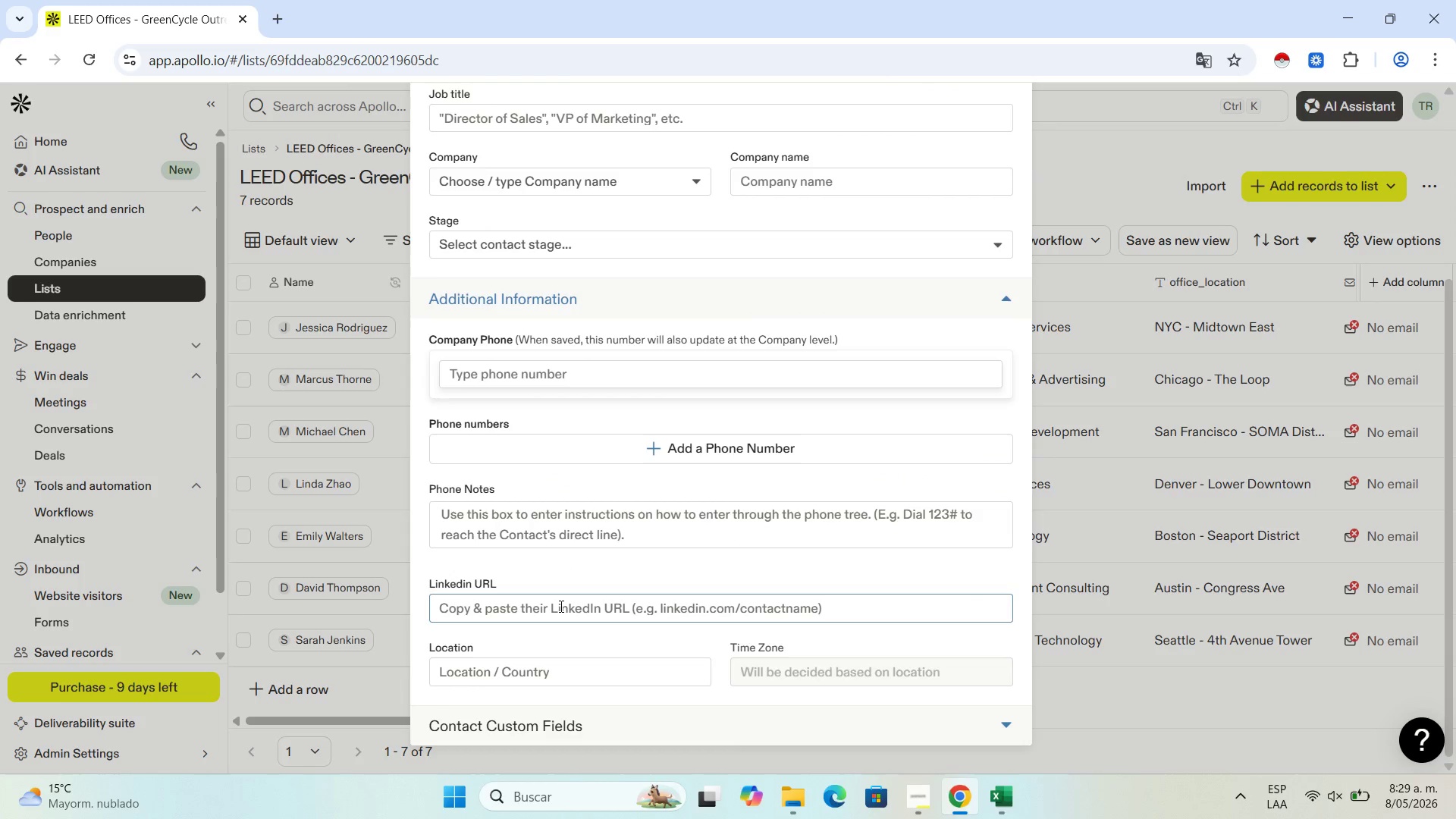 
left_click([560, 606])
 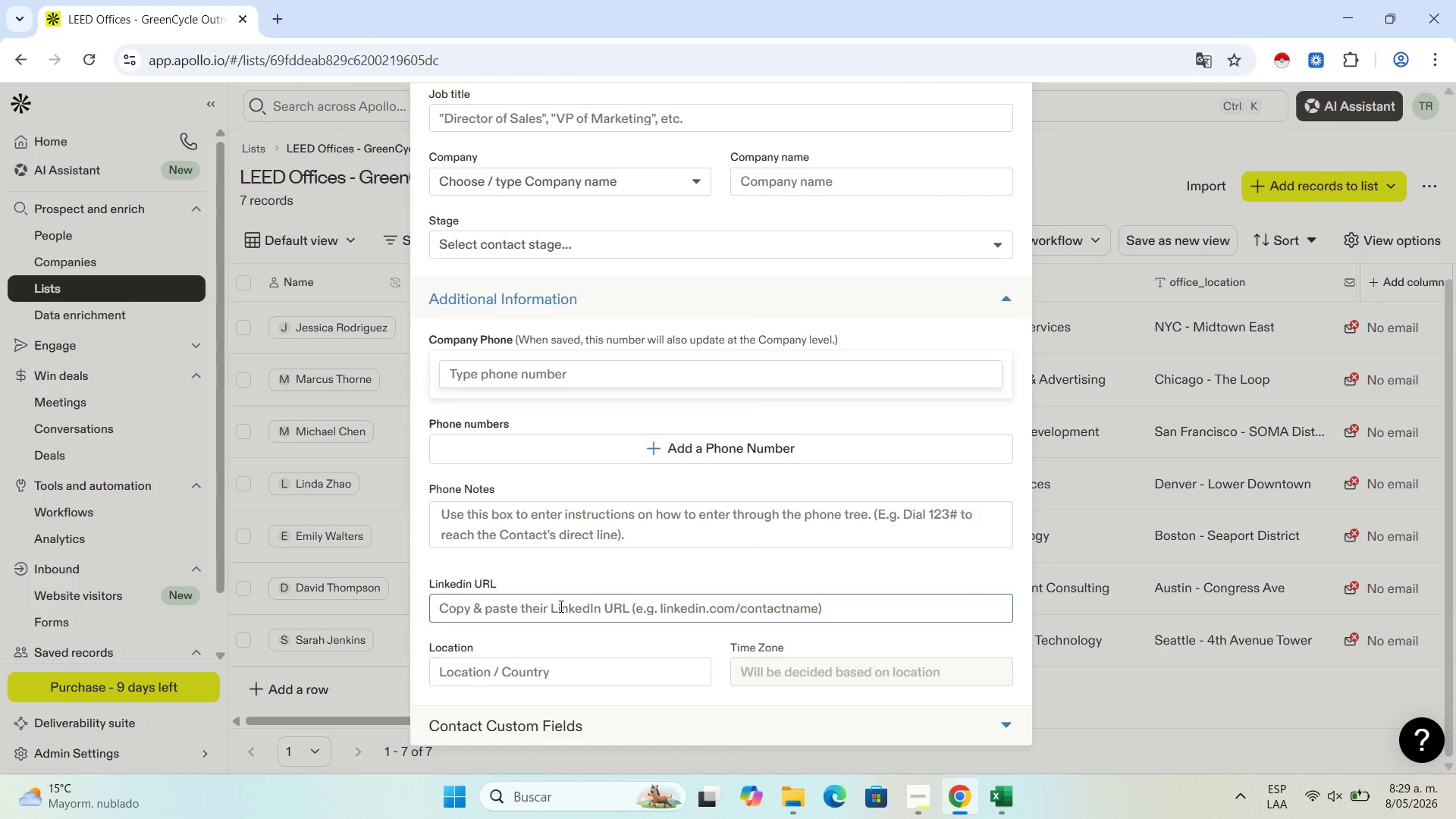 
key(Control+V)
 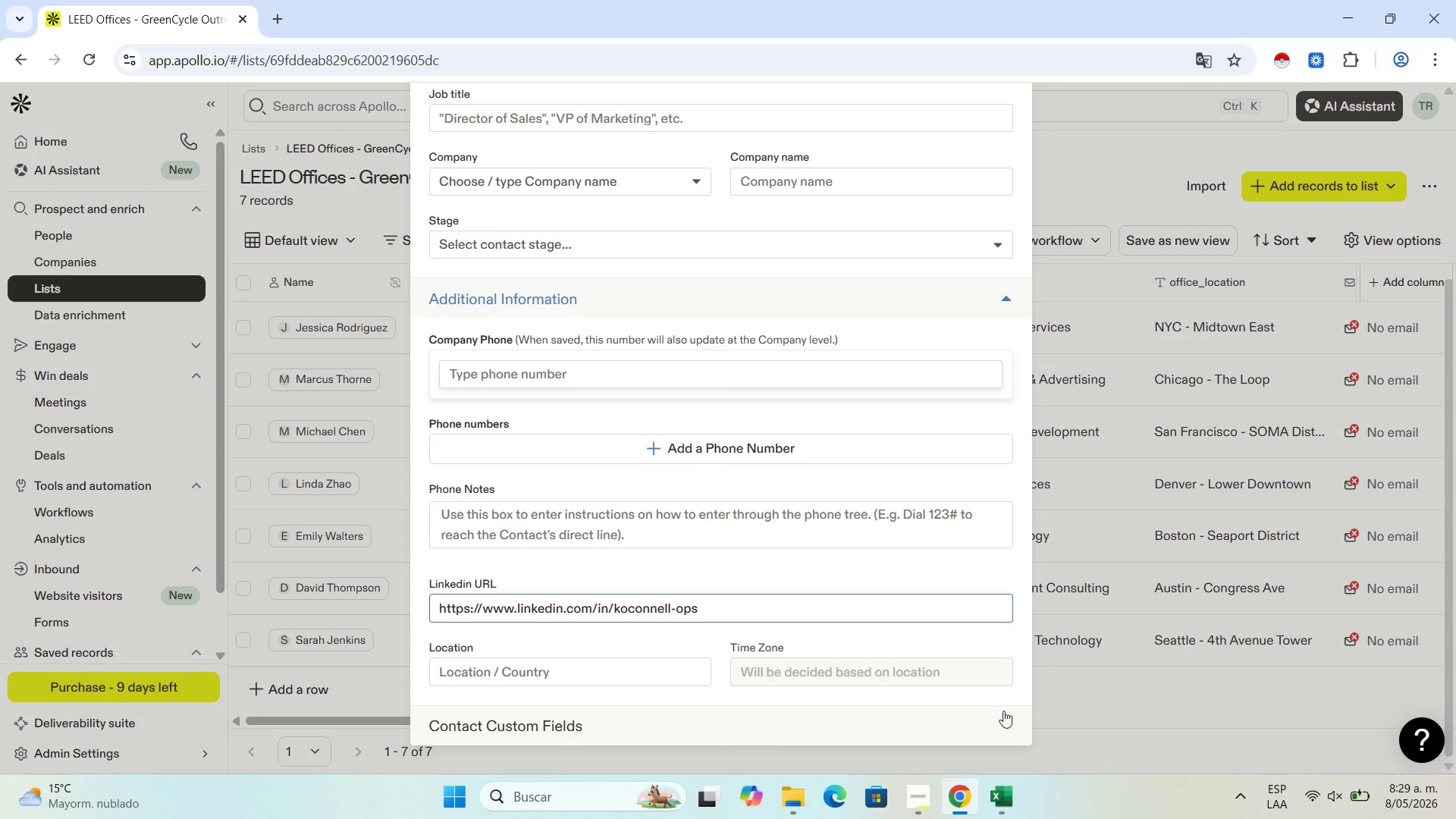 
left_click([1007, 718])
 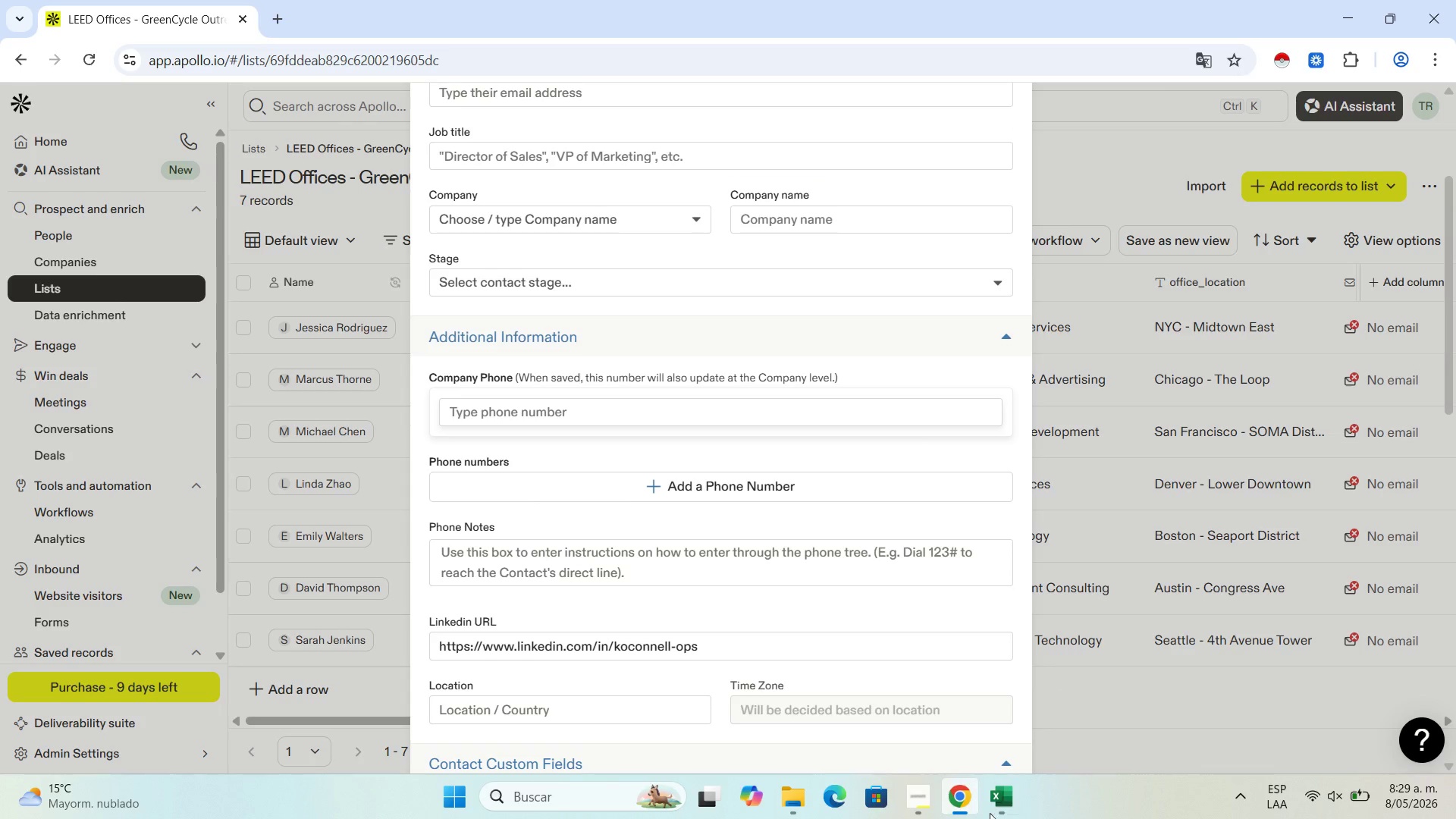 
left_click([1004, 807])
 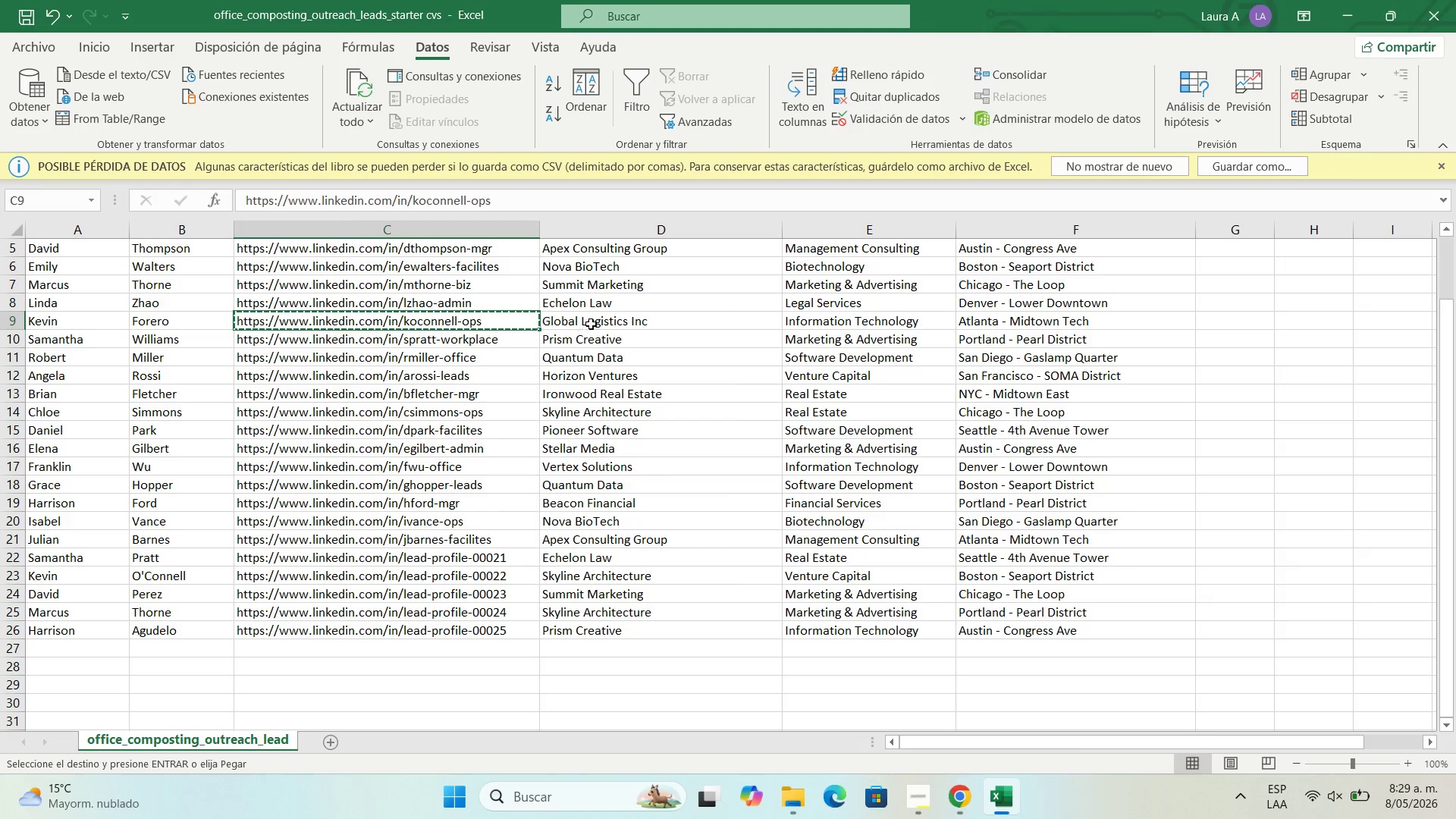 
left_click([595, 321])
 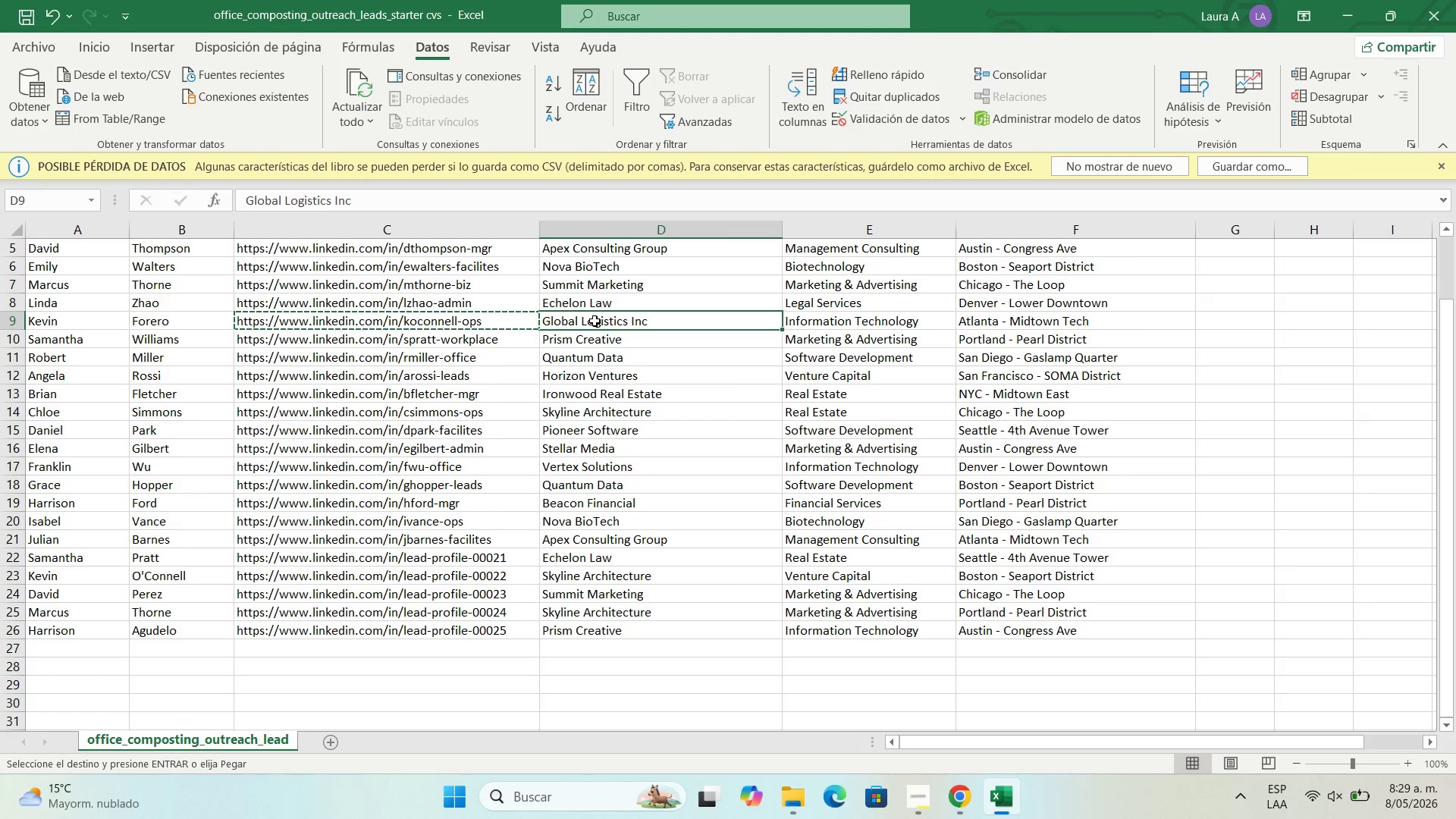 
key(Control+C)
 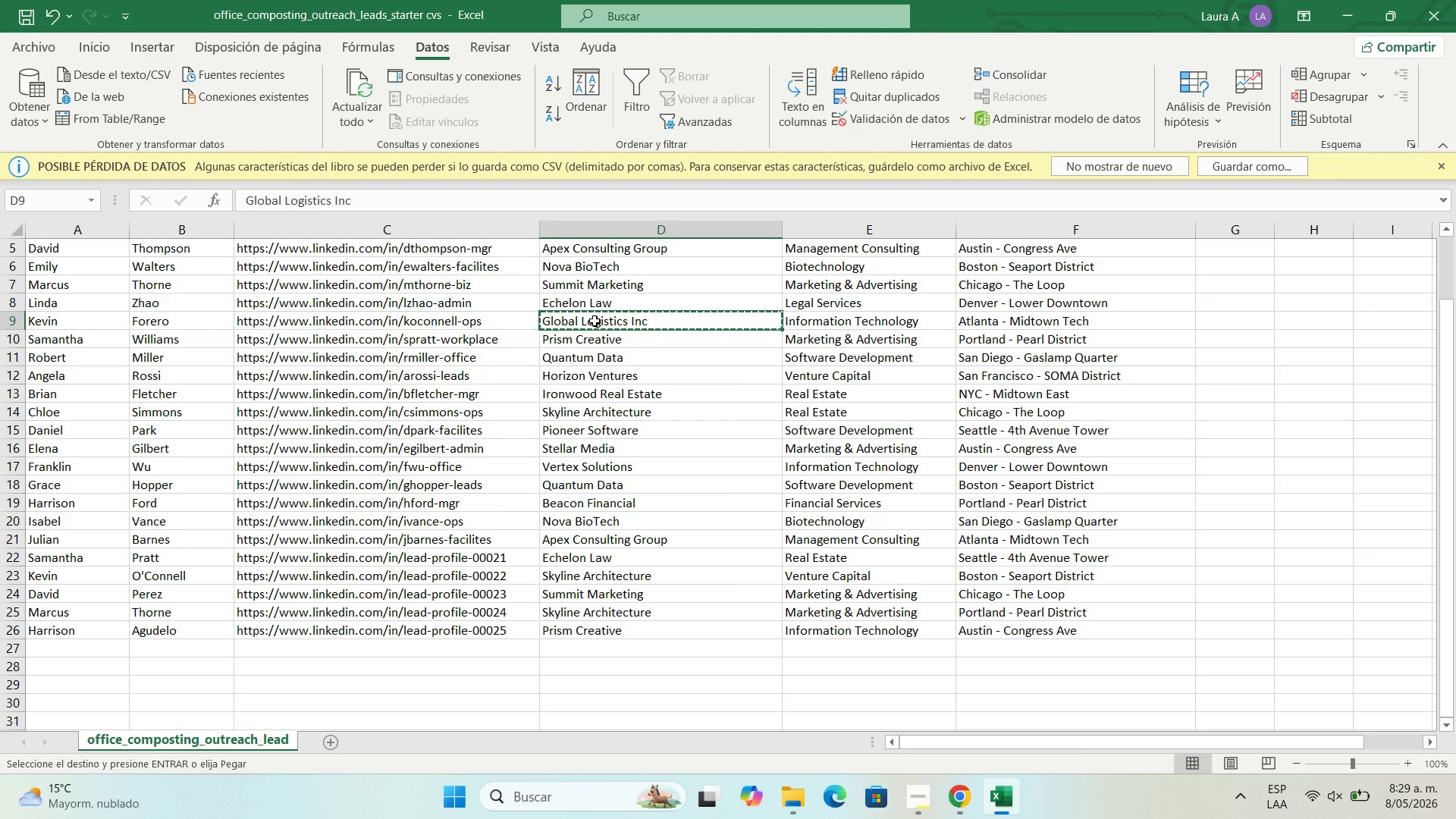 
left_click_drag(start_coordinate=[597, 325], to_coordinate=[797, 587])
 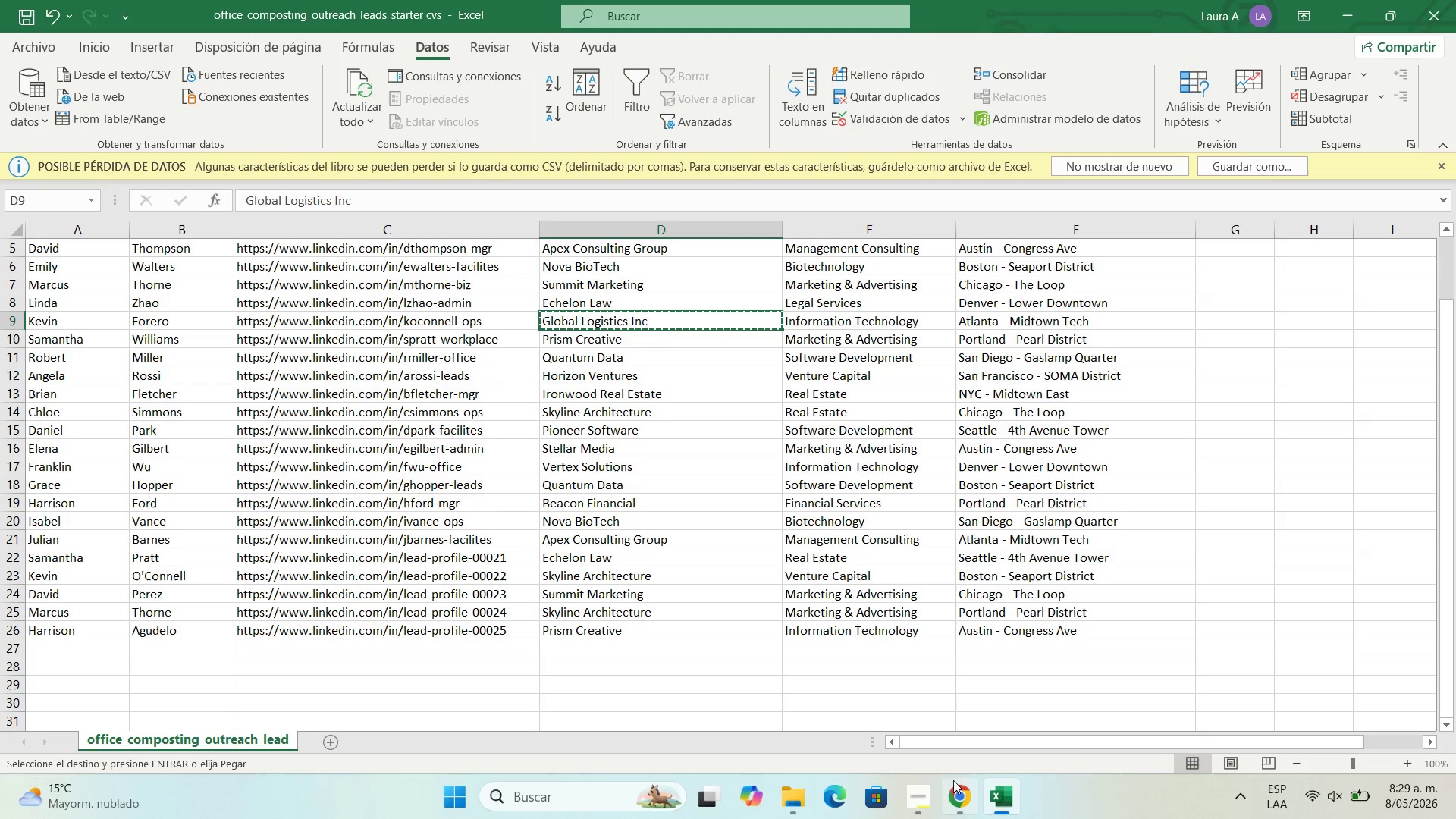 
left_click([956, 789])
 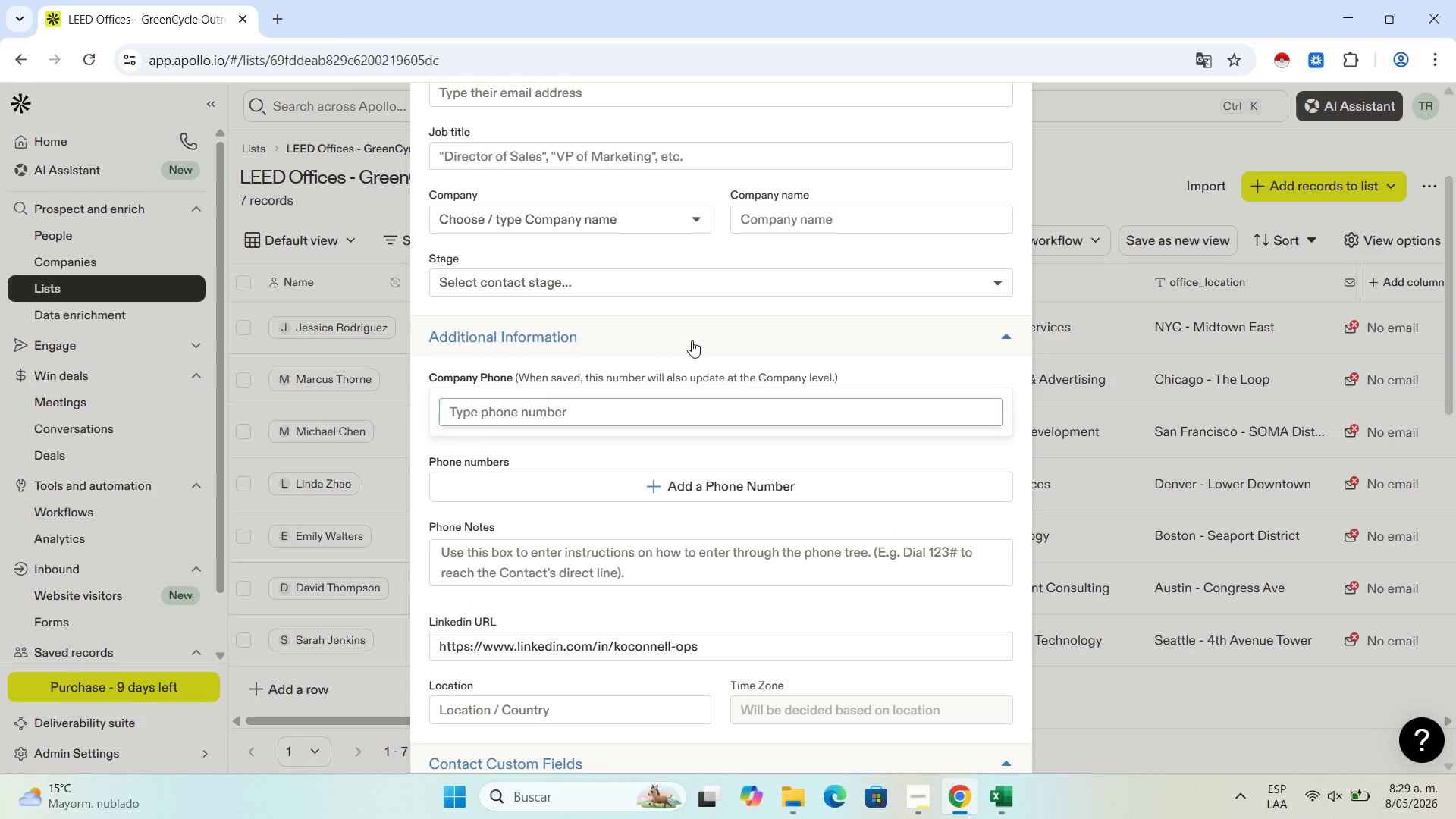 
scroll: coordinate [692, 340], scroll_direction: up, amount: 2.0
 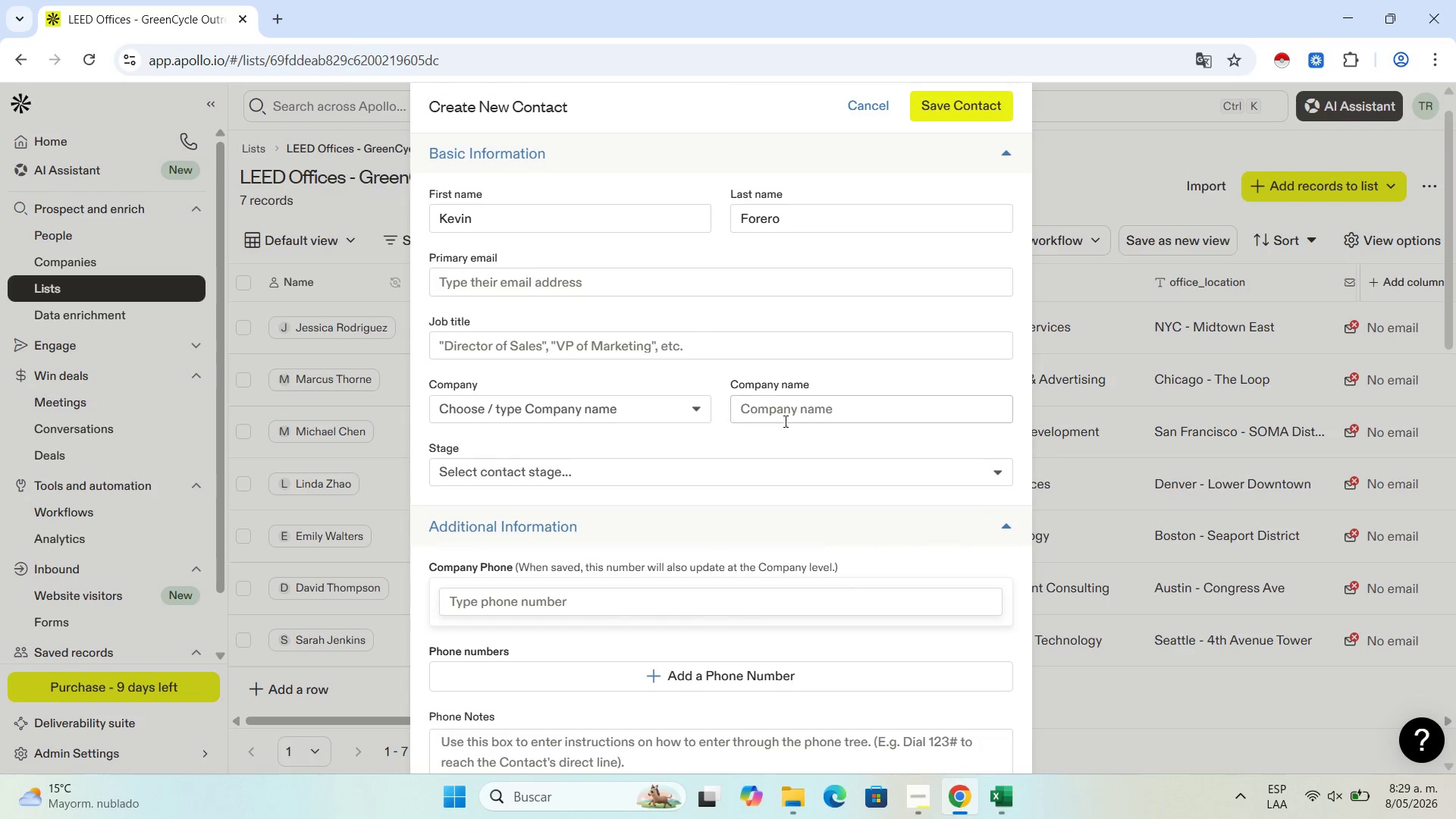 
left_click([791, 410])
 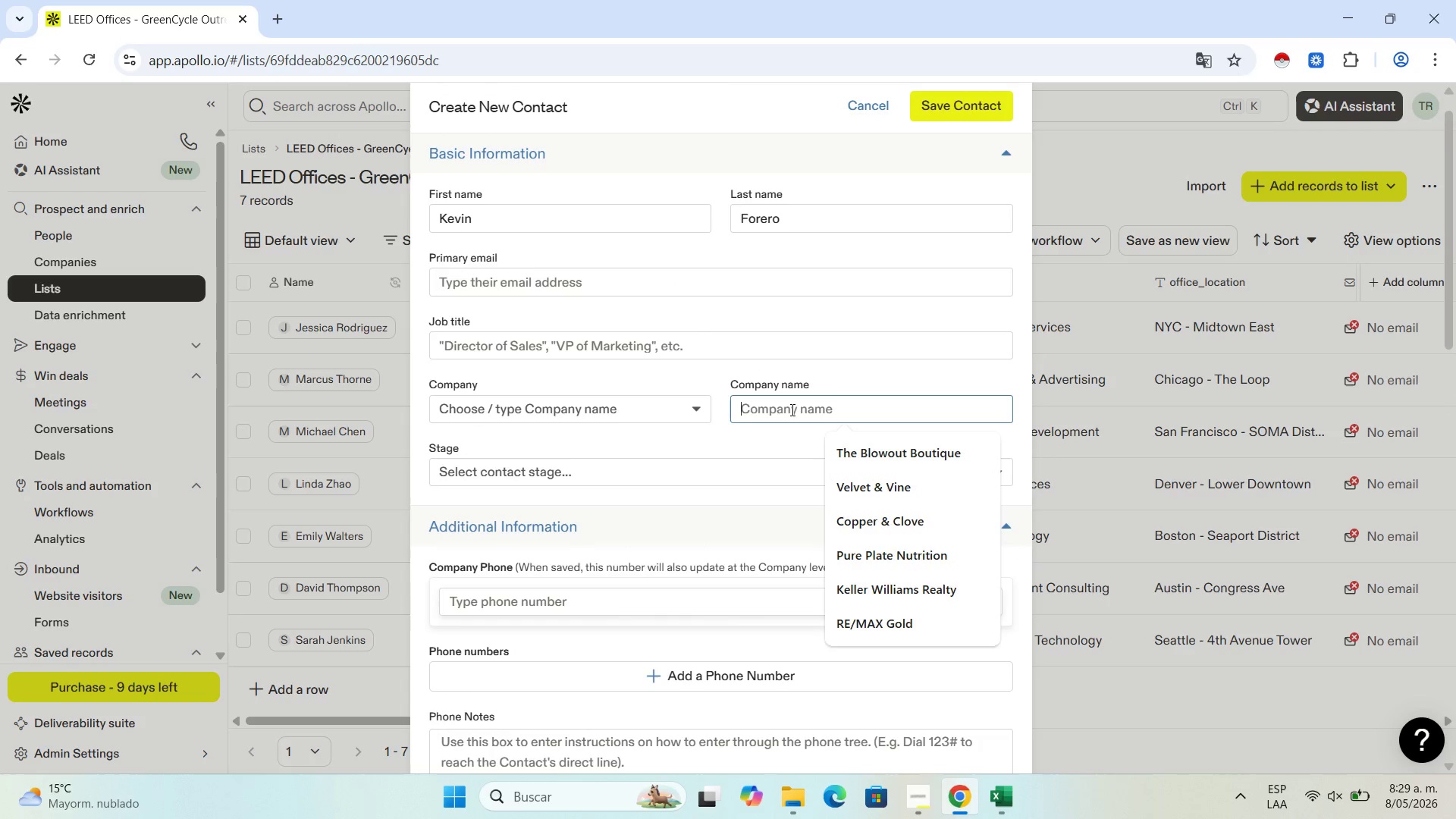 
key(Control+V)
 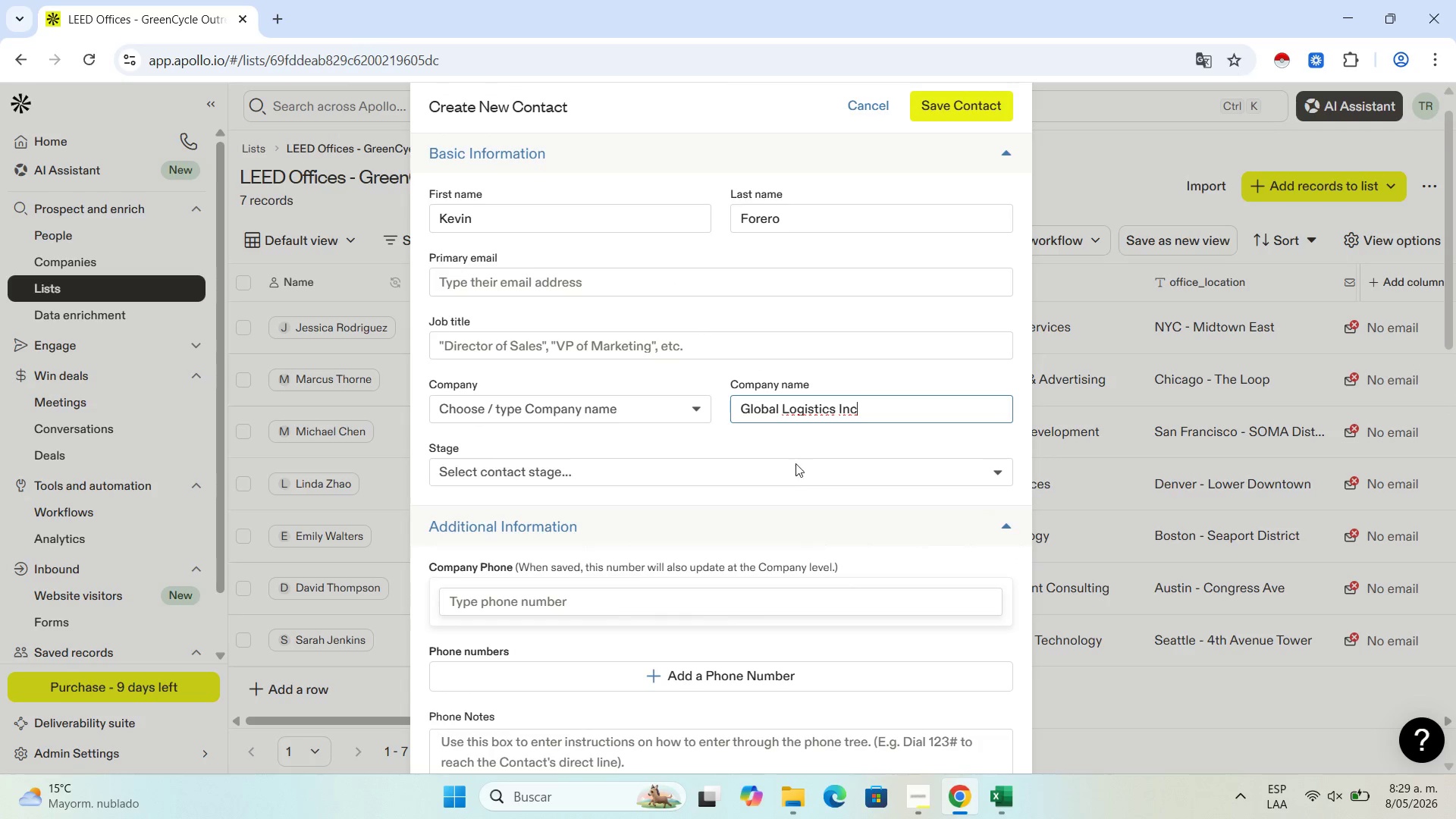 
scroll: coordinate [780, 559], scroll_direction: down, amount: 8.0
 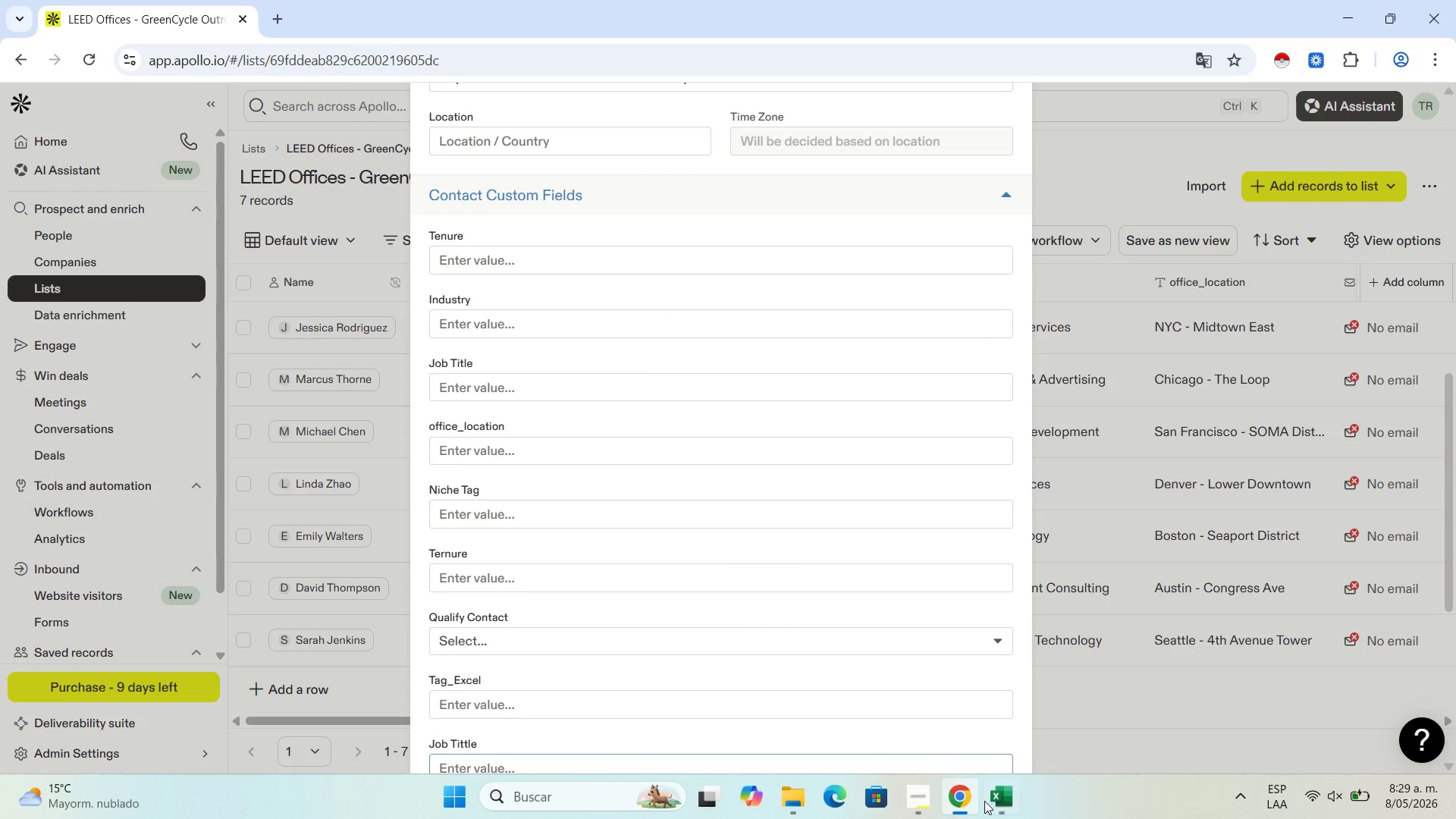 
left_click([991, 807])
 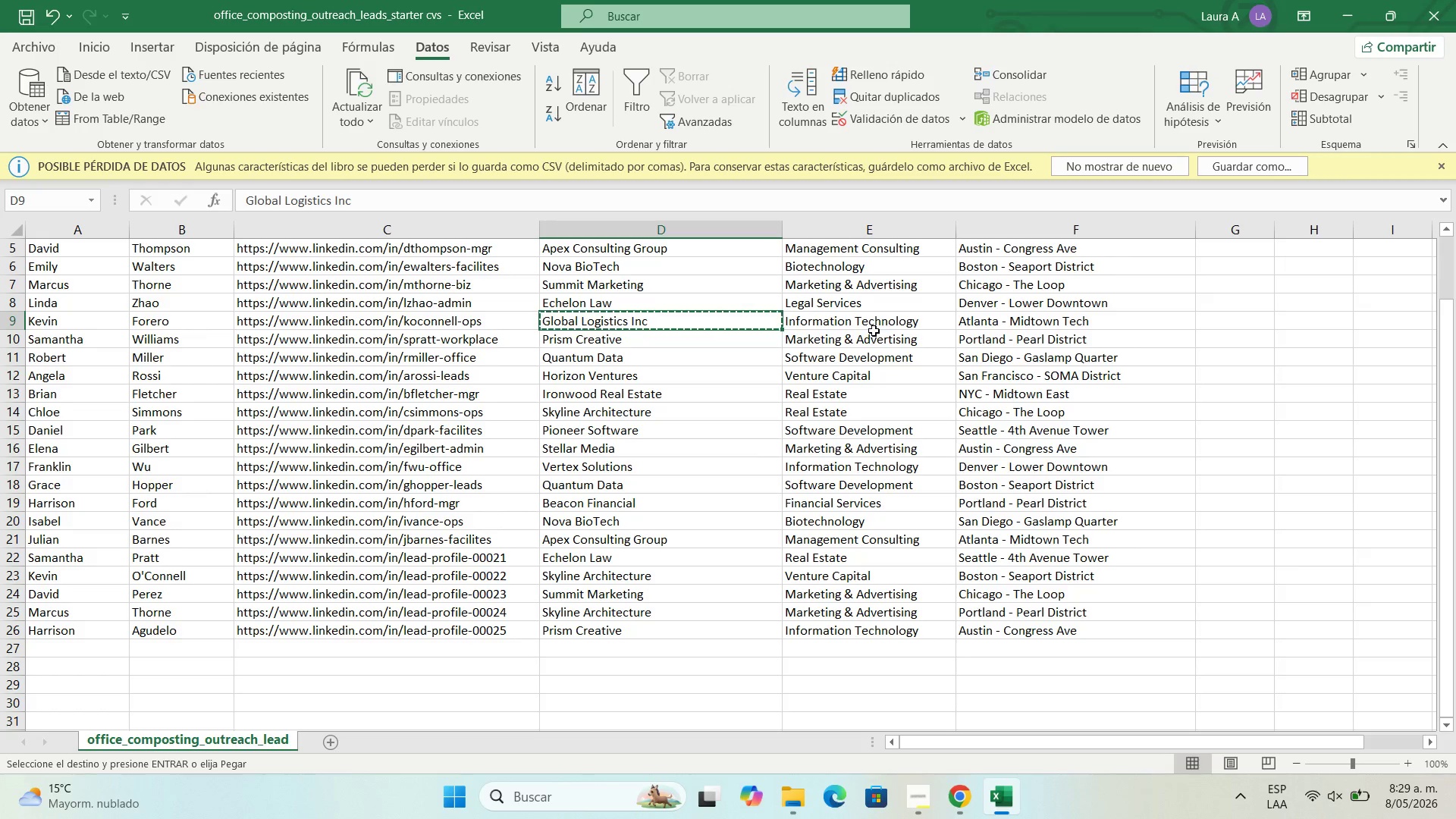 
left_click([874, 325])
 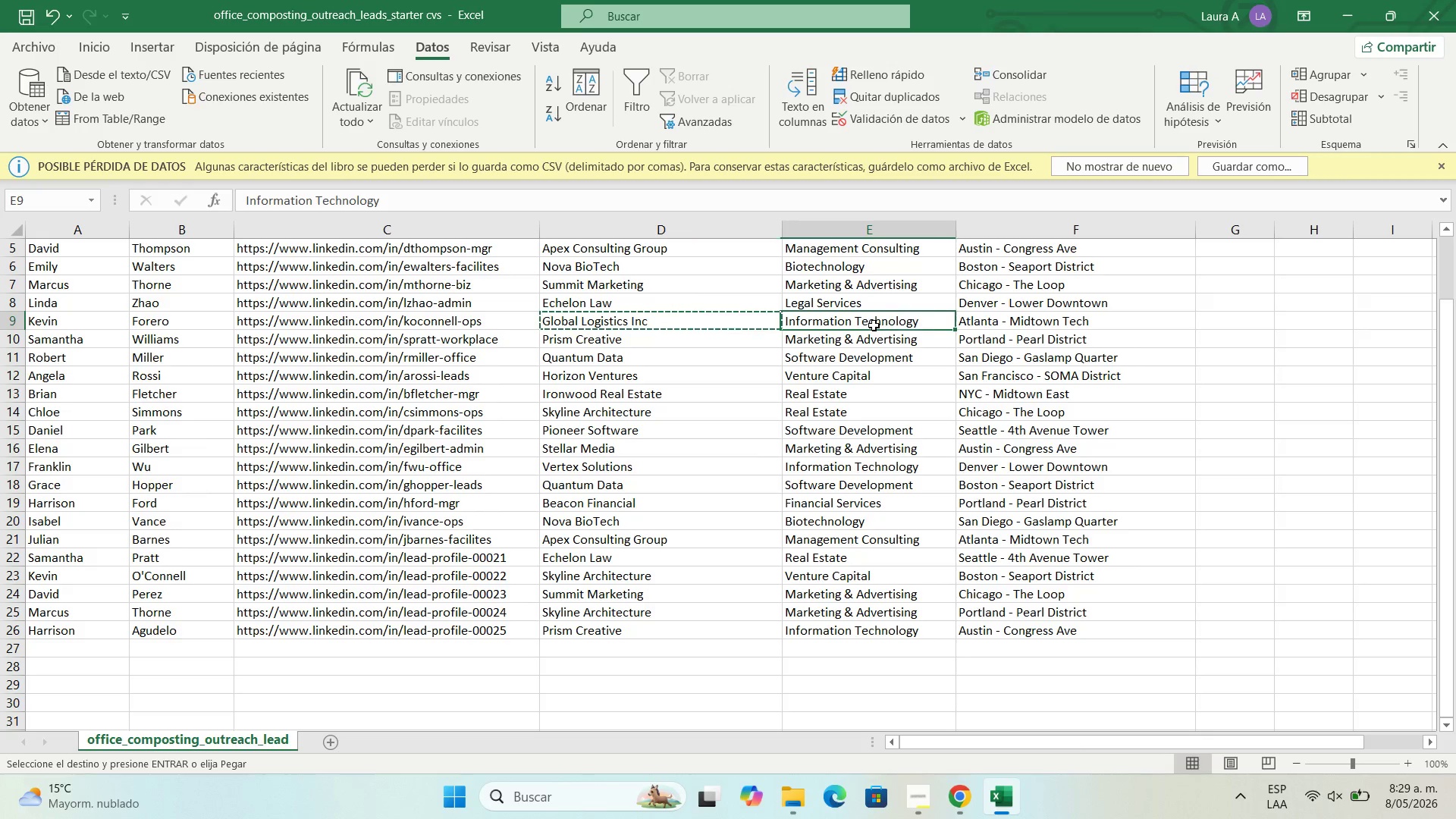 
key(Control+C)
 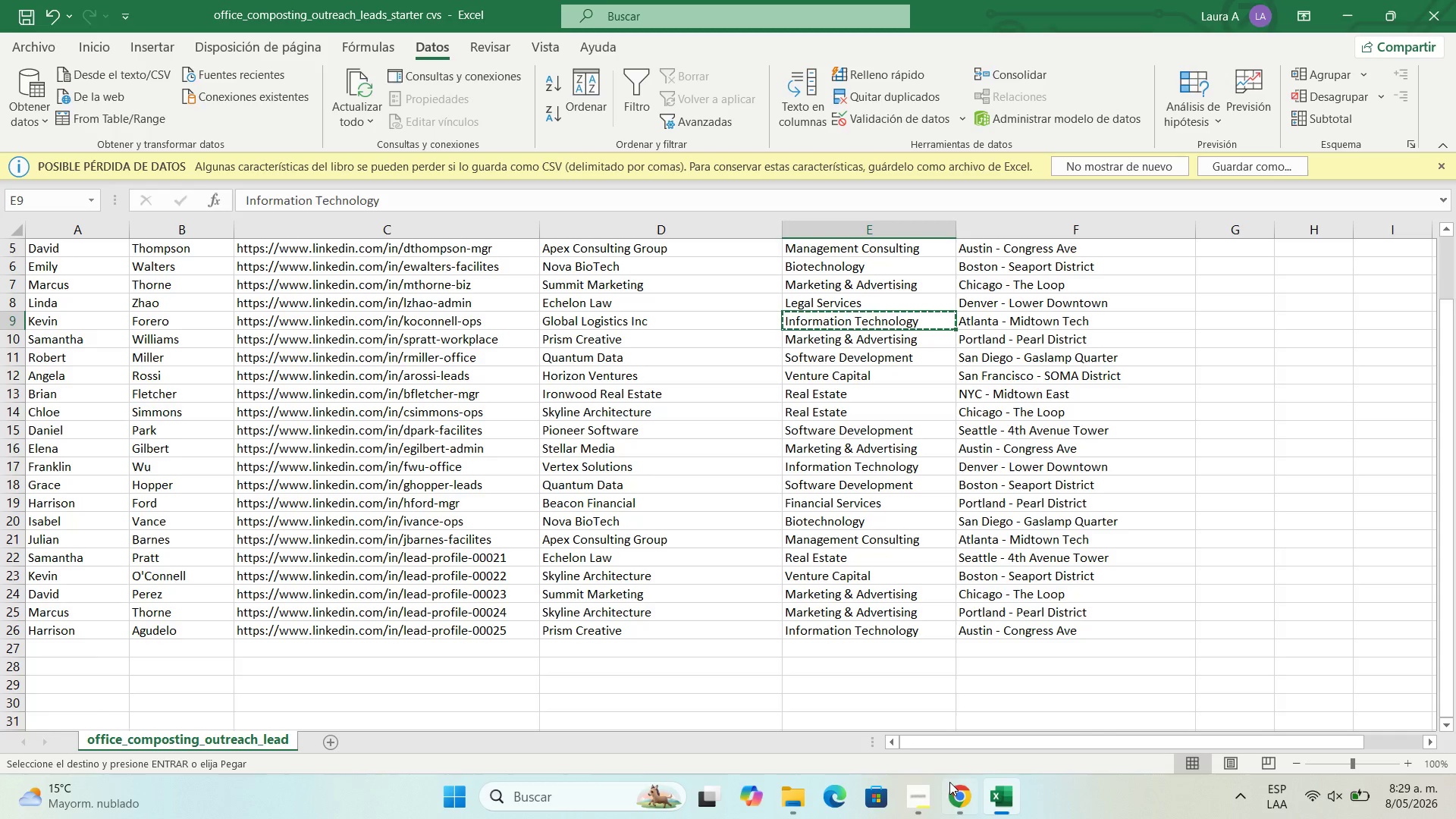 
left_click([960, 796])
 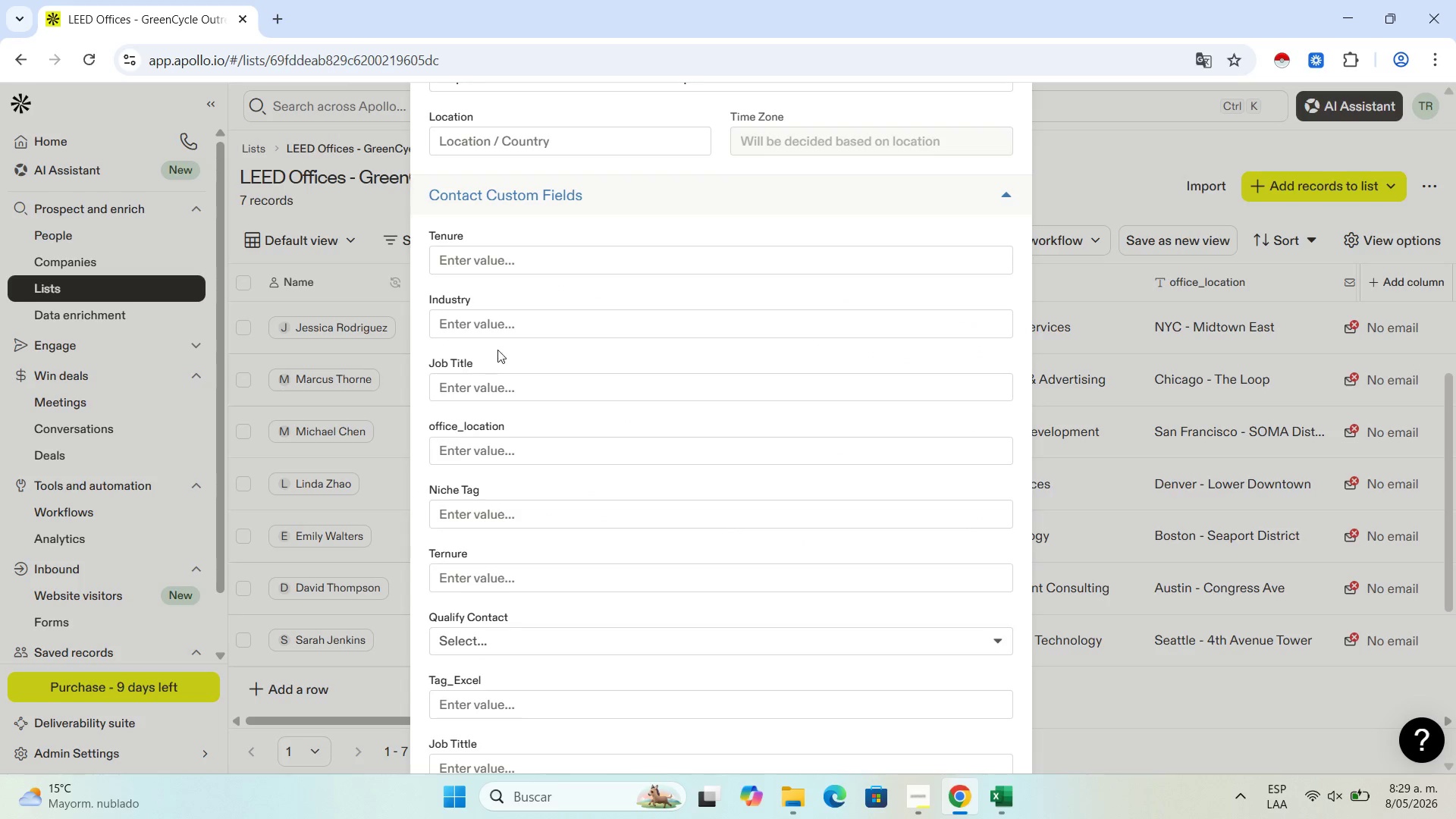 
left_click([503, 333])
 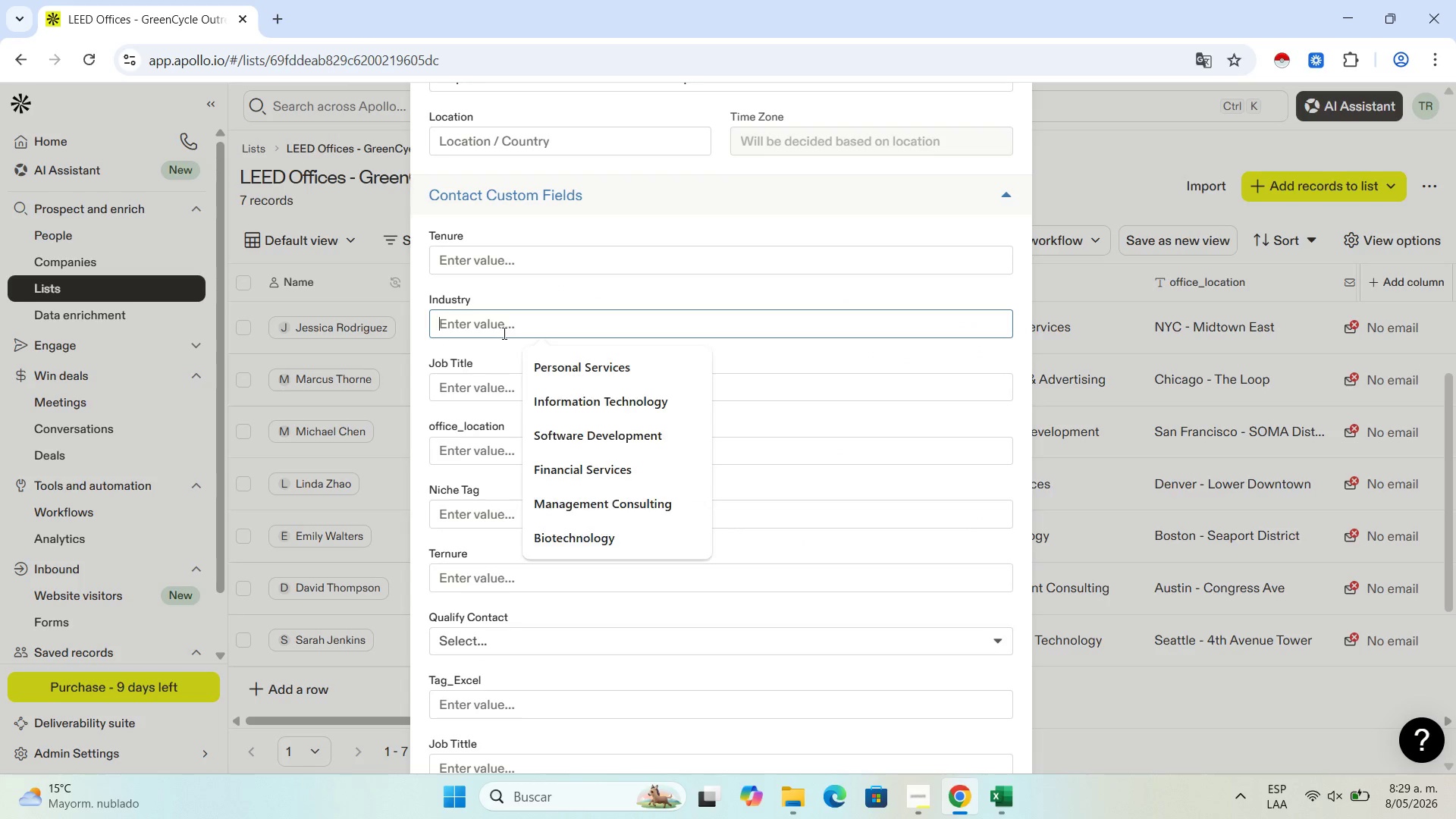 
key(Control+V)
 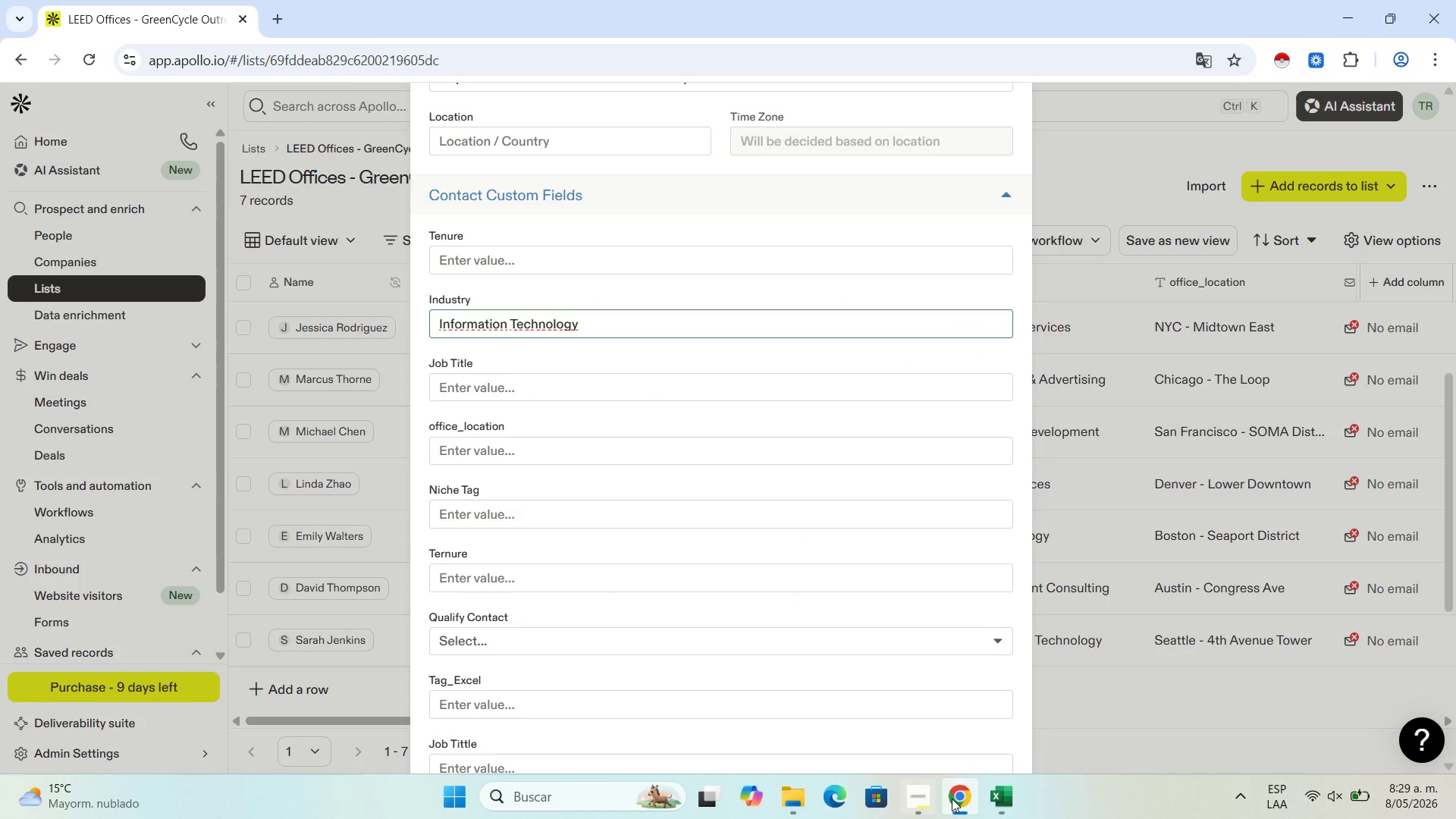 
left_click([1019, 795])
 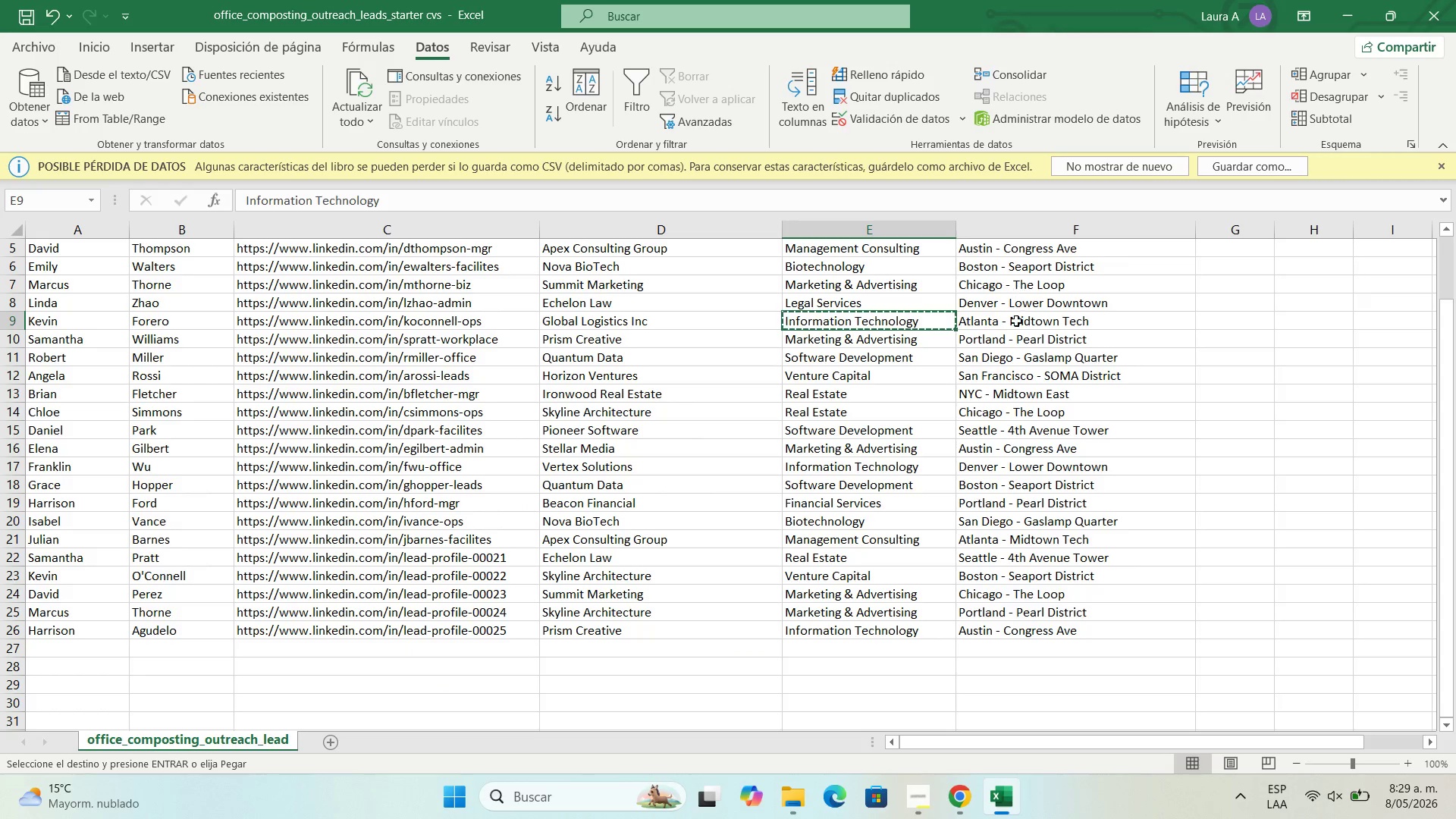 
left_click([1016, 323])
 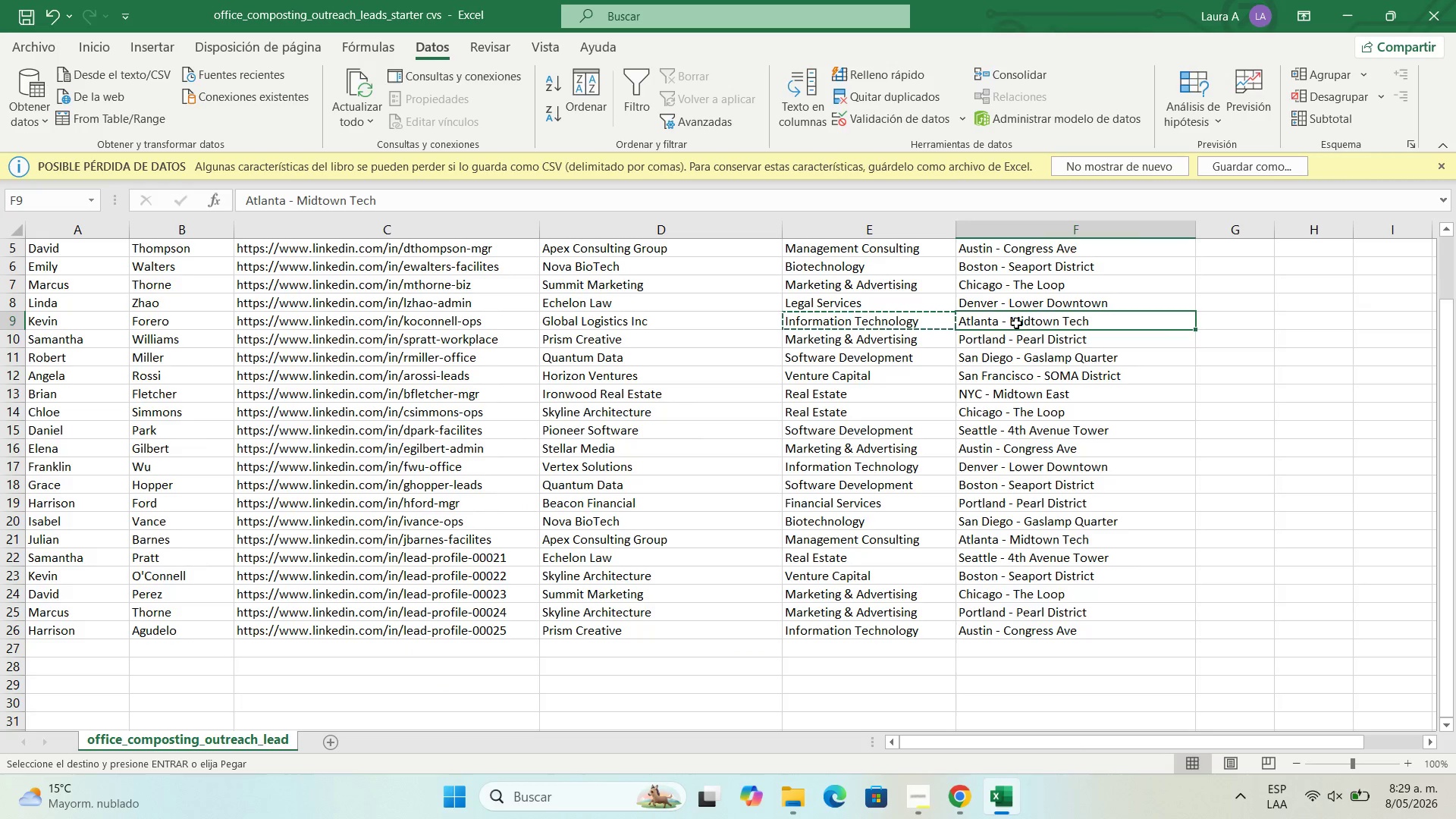 
key(Control+C)
 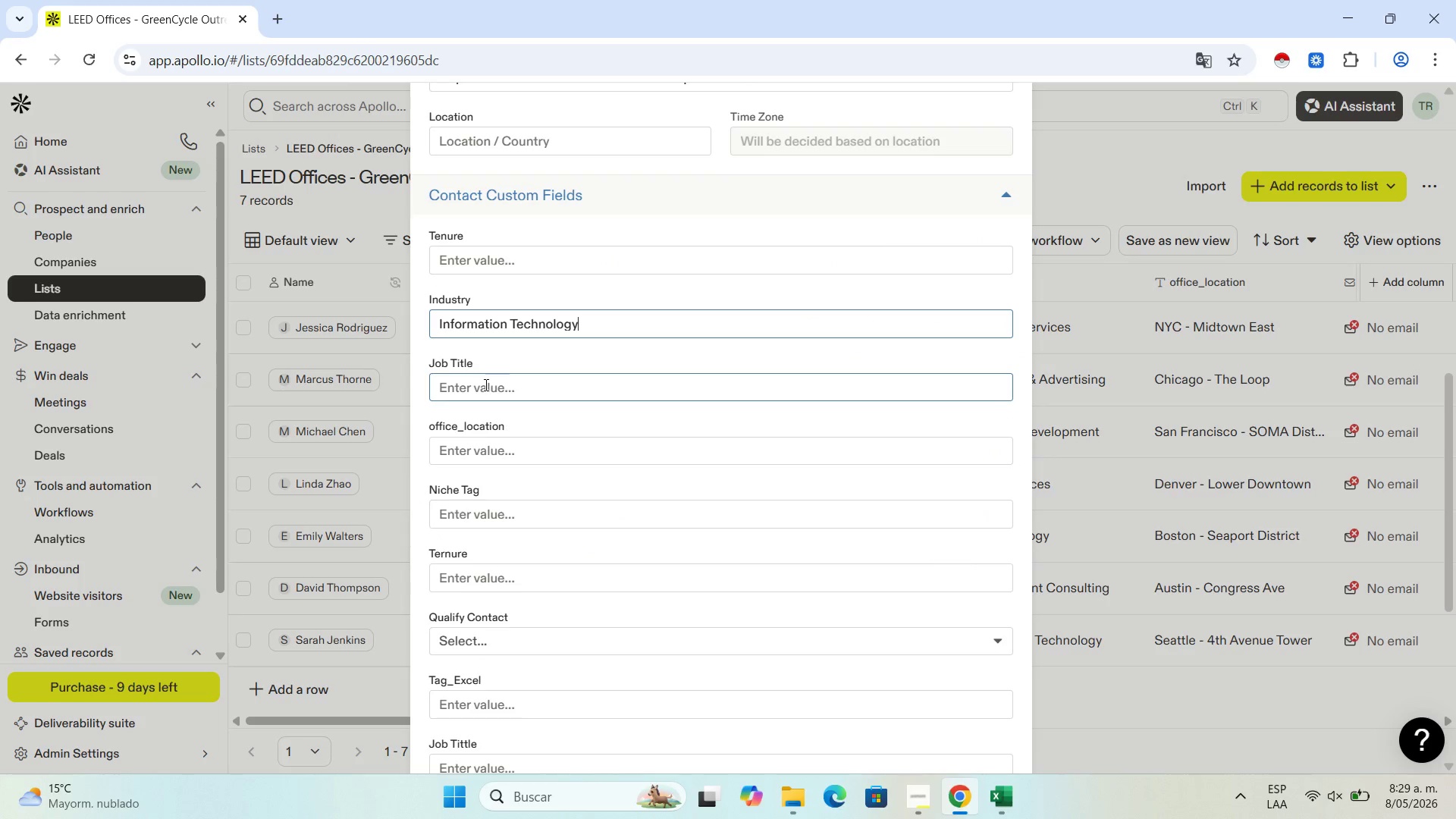 
left_click([470, 445])
 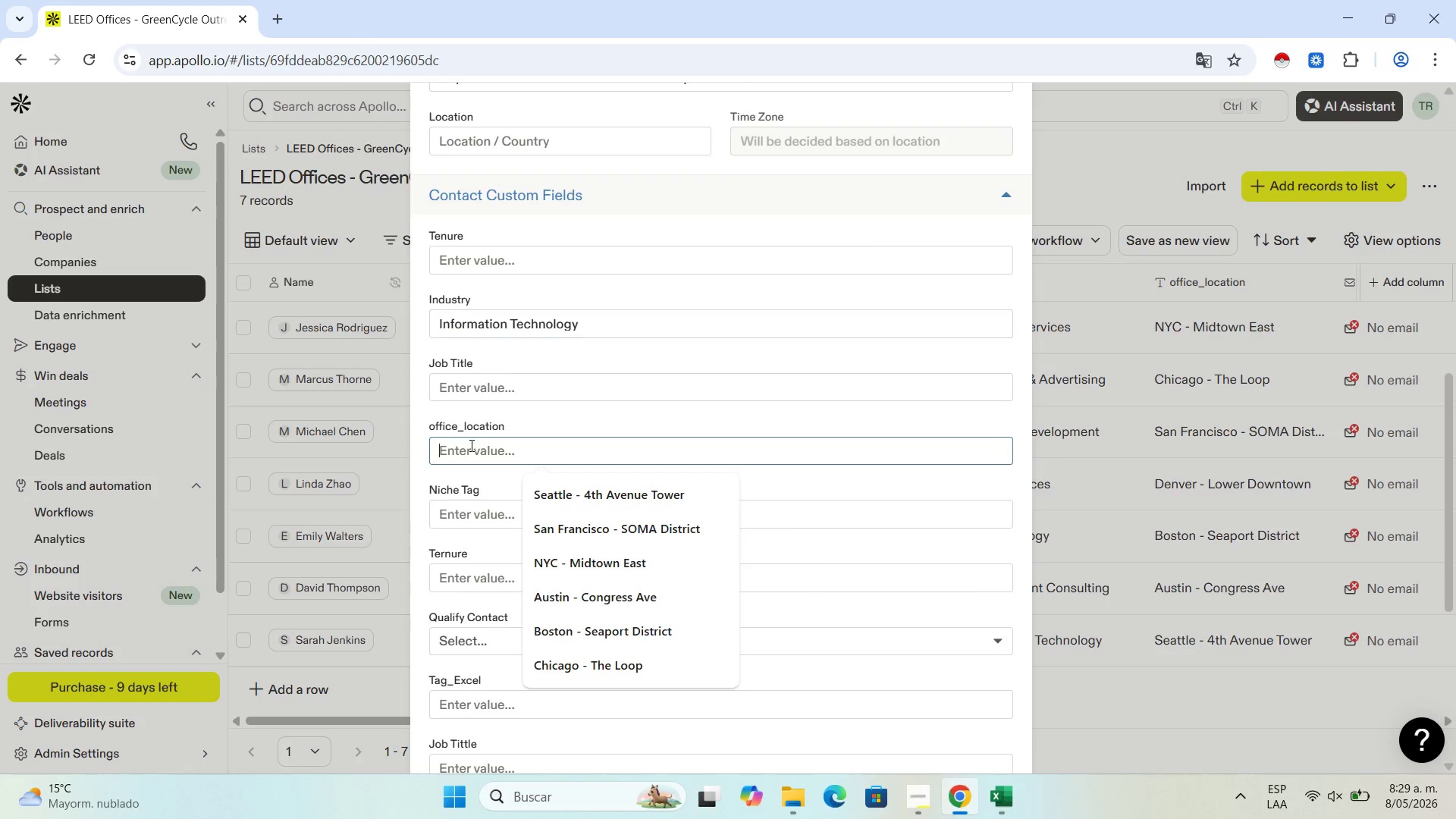 
key(Control+ControlLeft)
 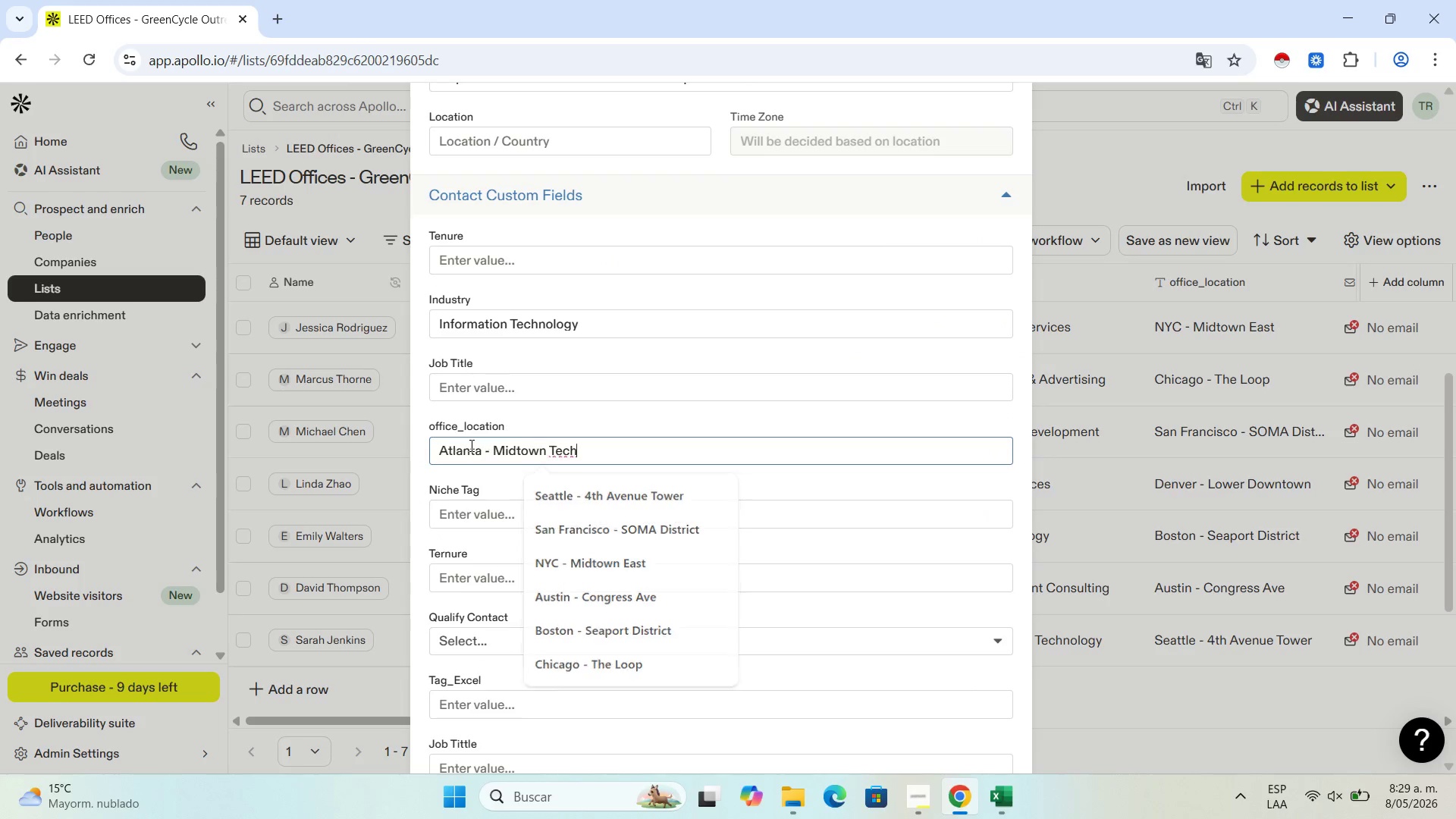 
key(Control+V)
 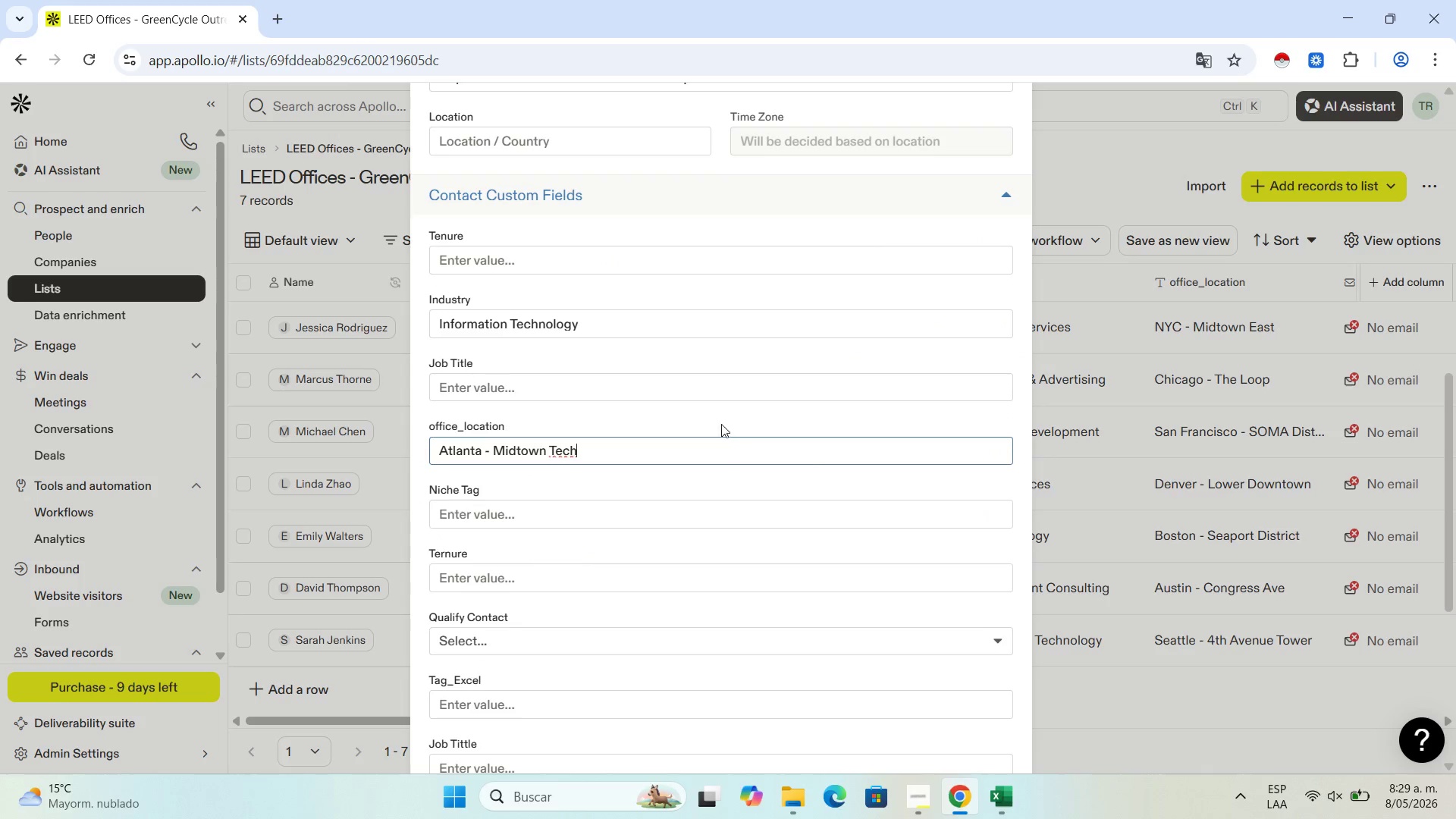 
scroll: coordinate [777, 368], scroll_direction: up, amount: 13.0
 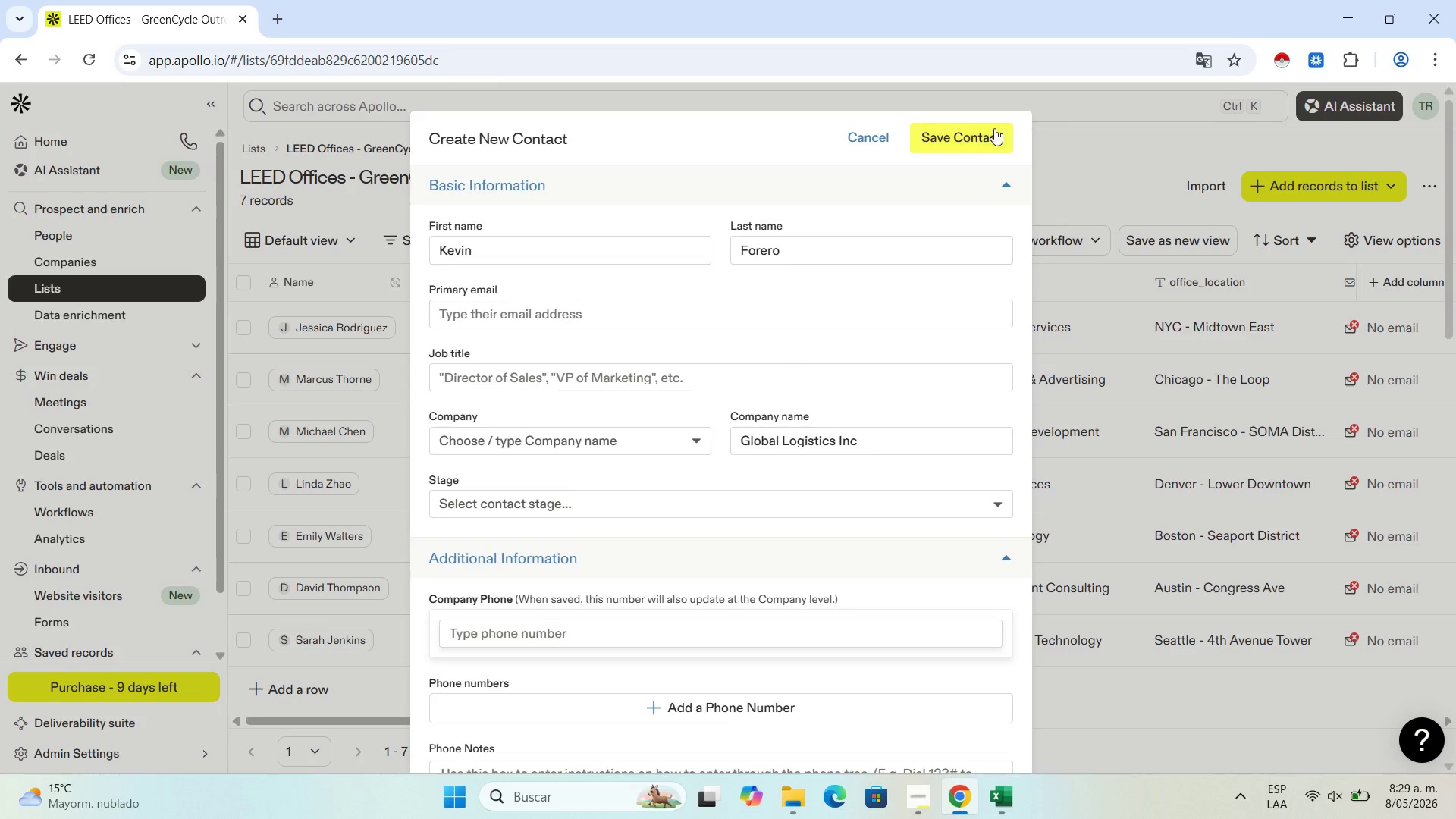 
left_click([984, 133])
 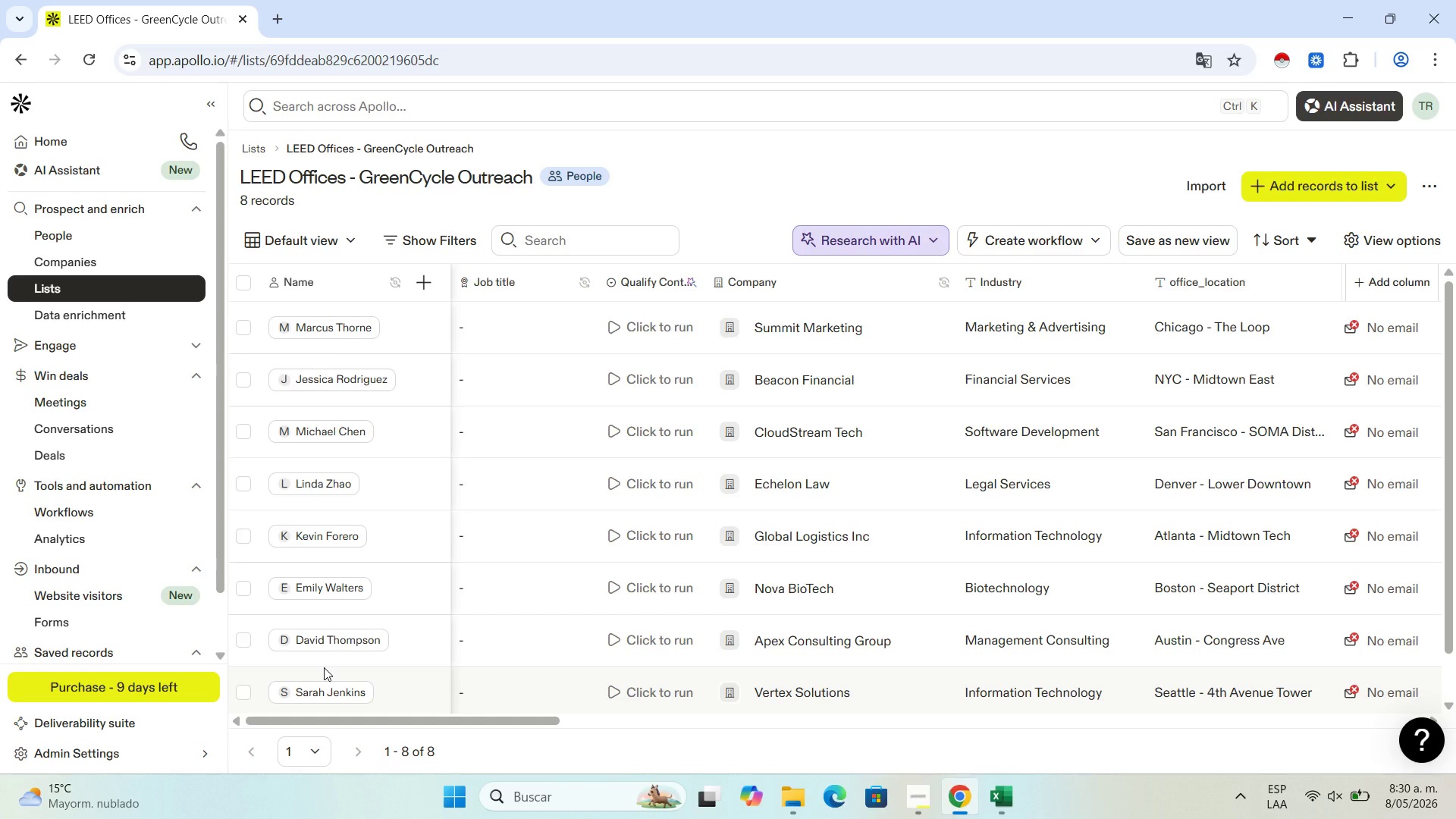 
wait(34.61)
 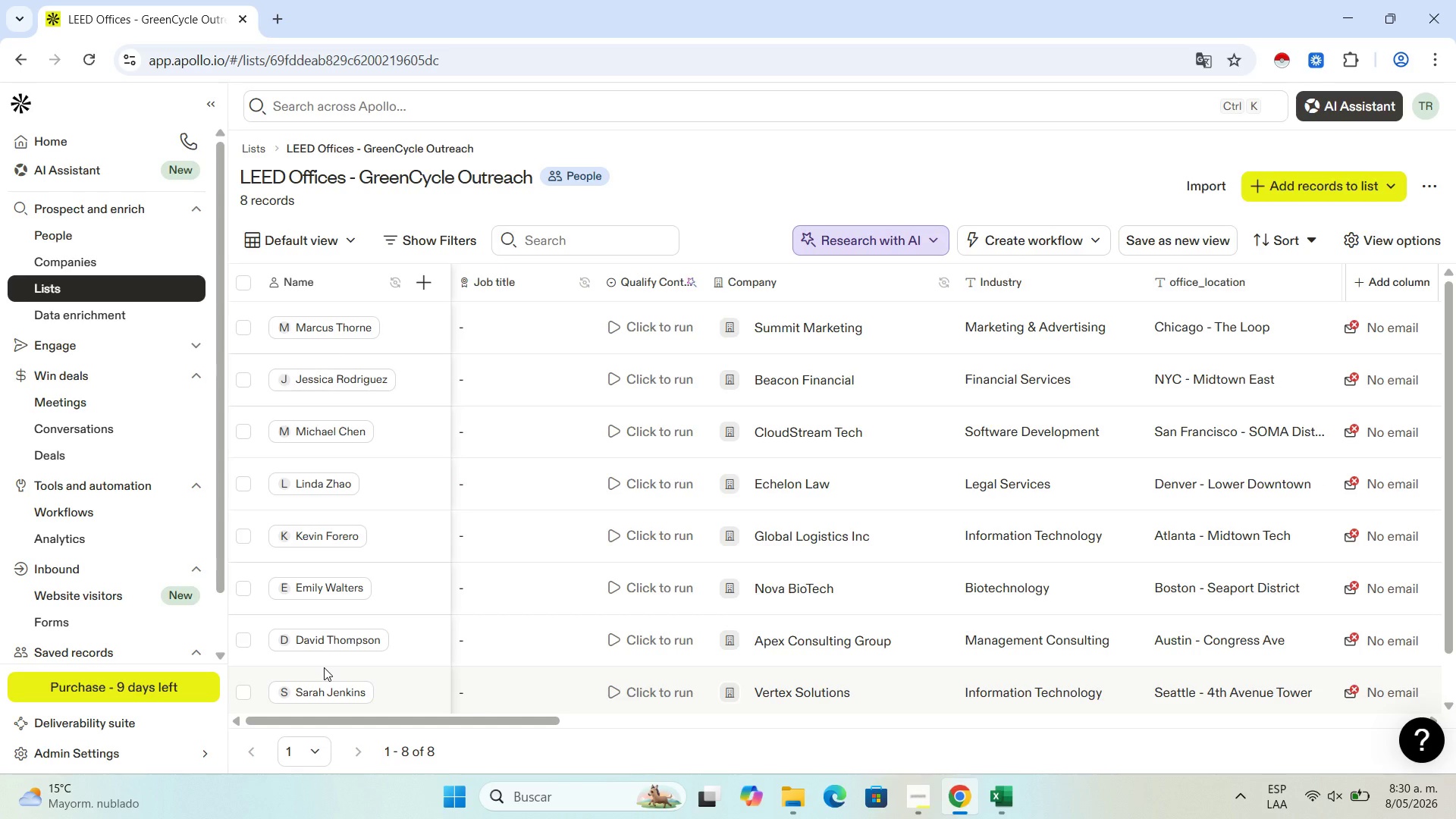 
scroll: coordinate [438, 537], scroll_direction: down, amount: 3.0
 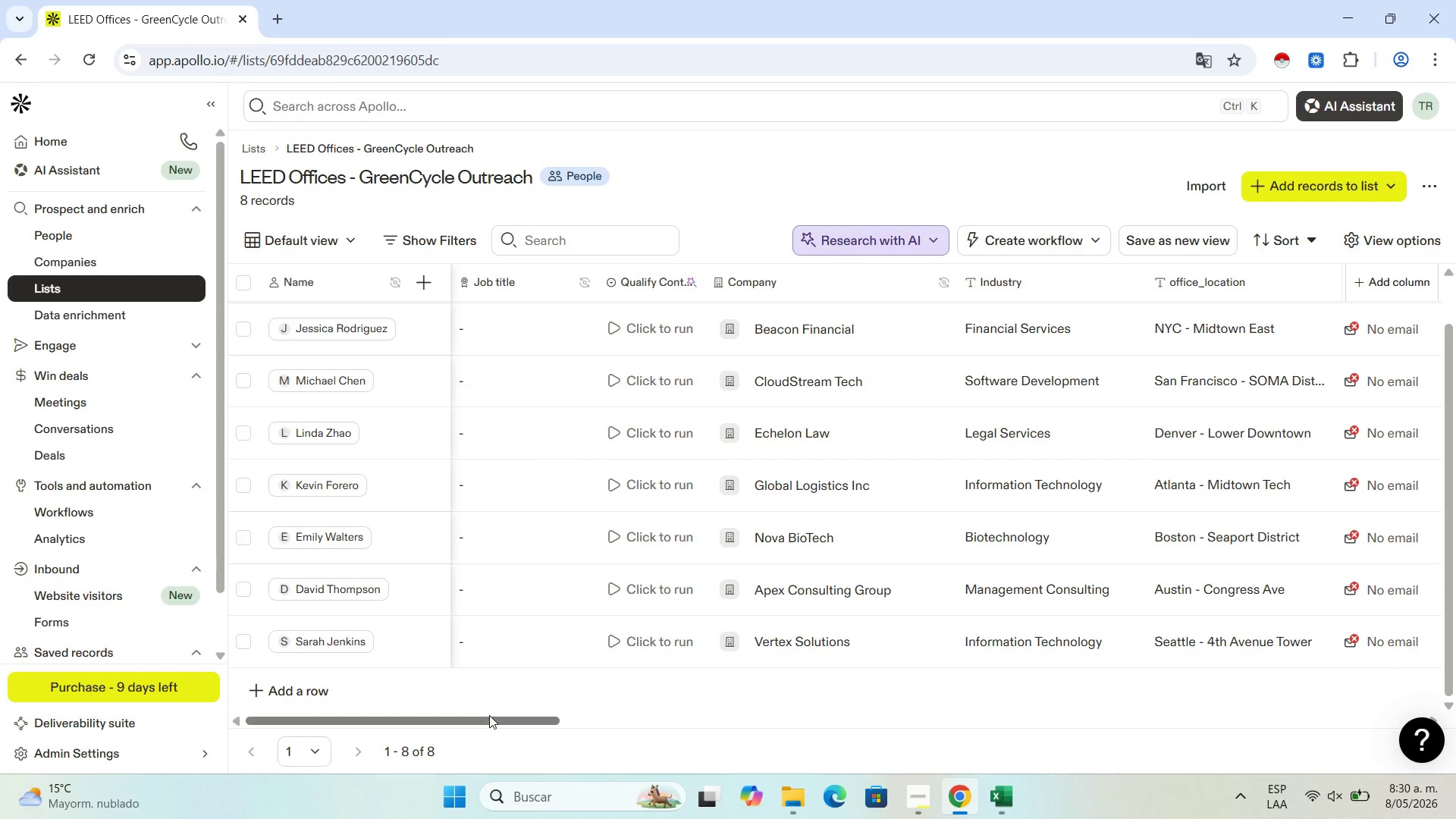 
left_click_drag(start_coordinate=[492, 723], to_coordinate=[473, 721])
 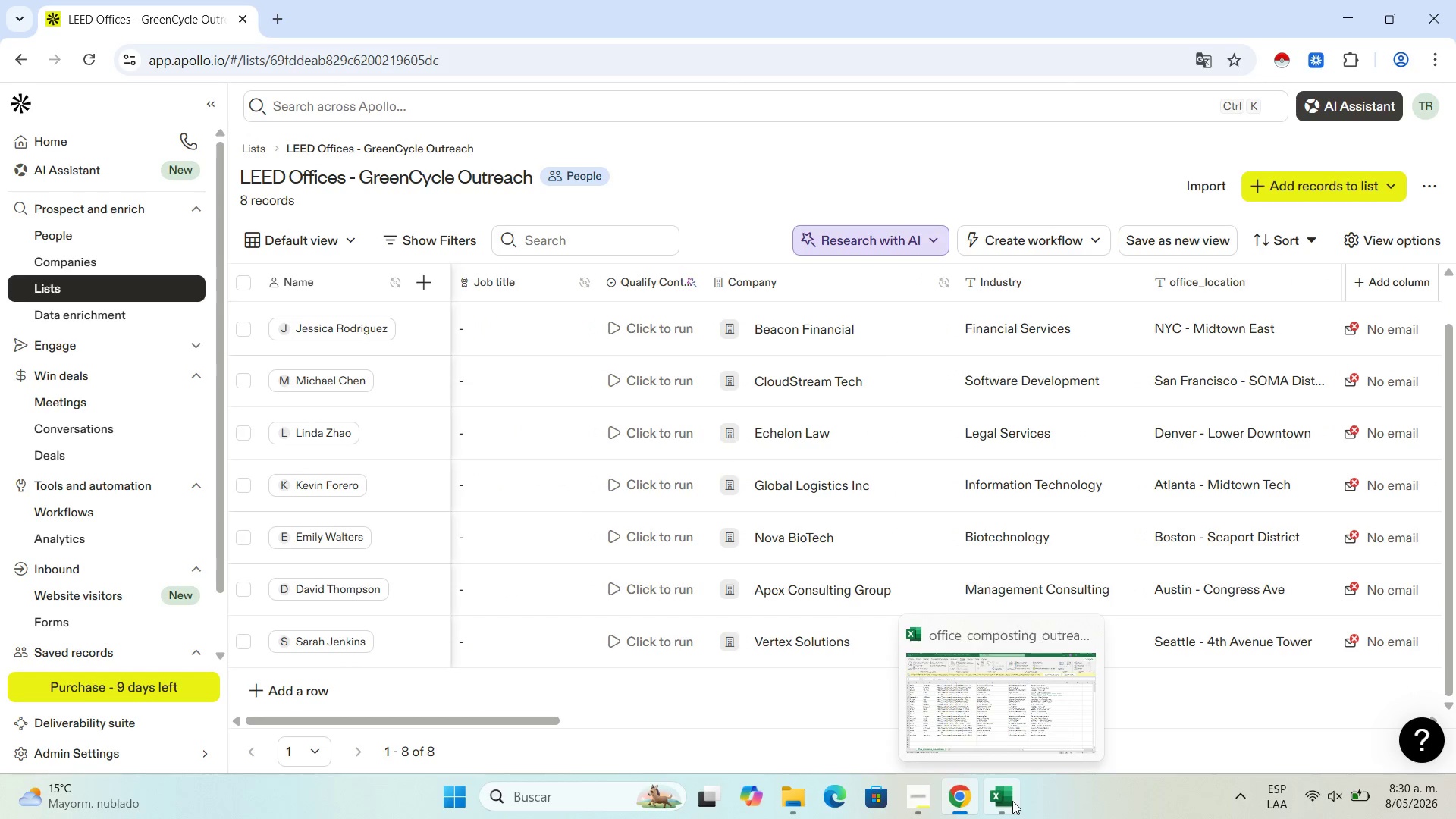 
left_click([288, 693])
 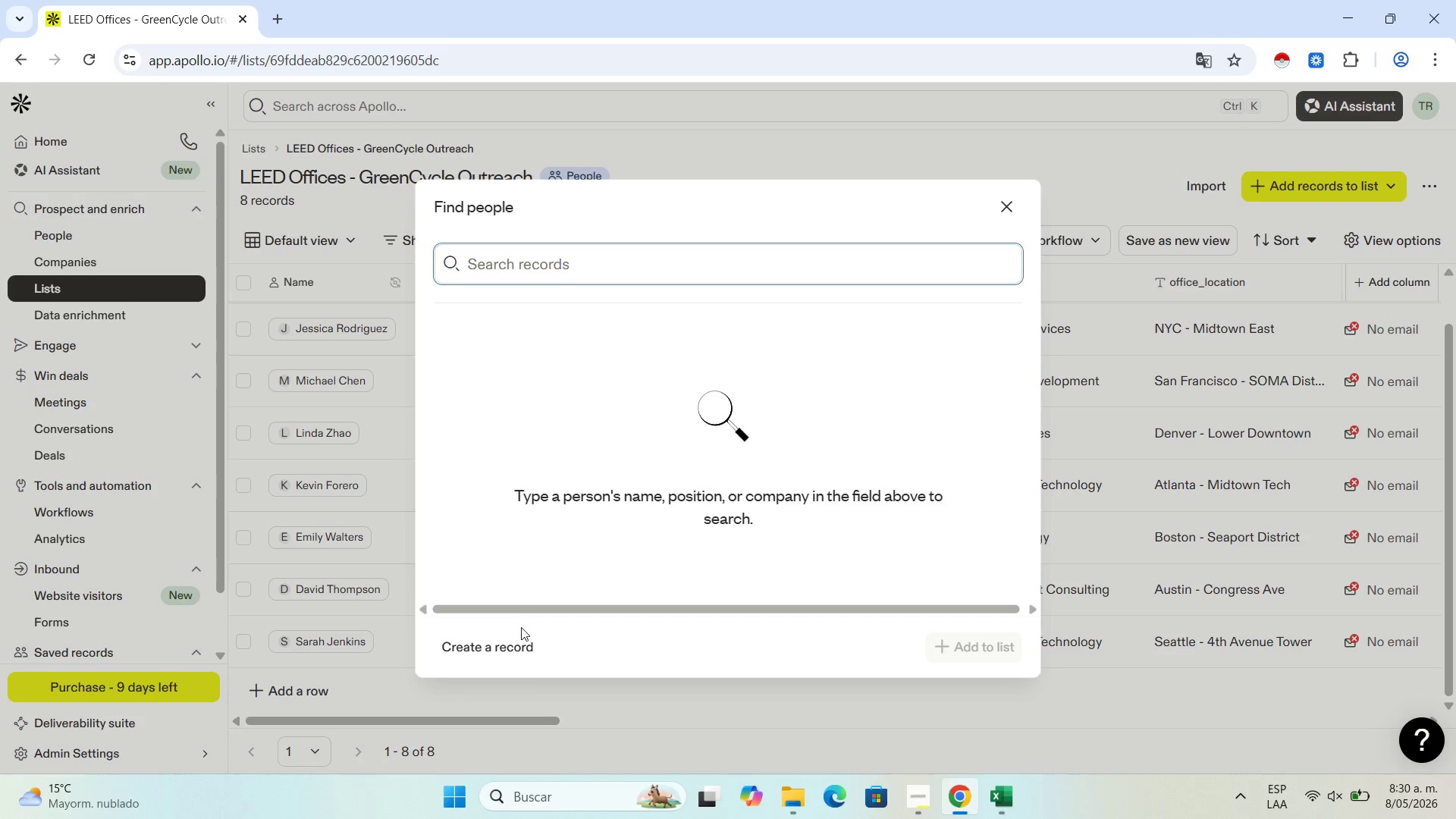 
left_click([522, 639])
 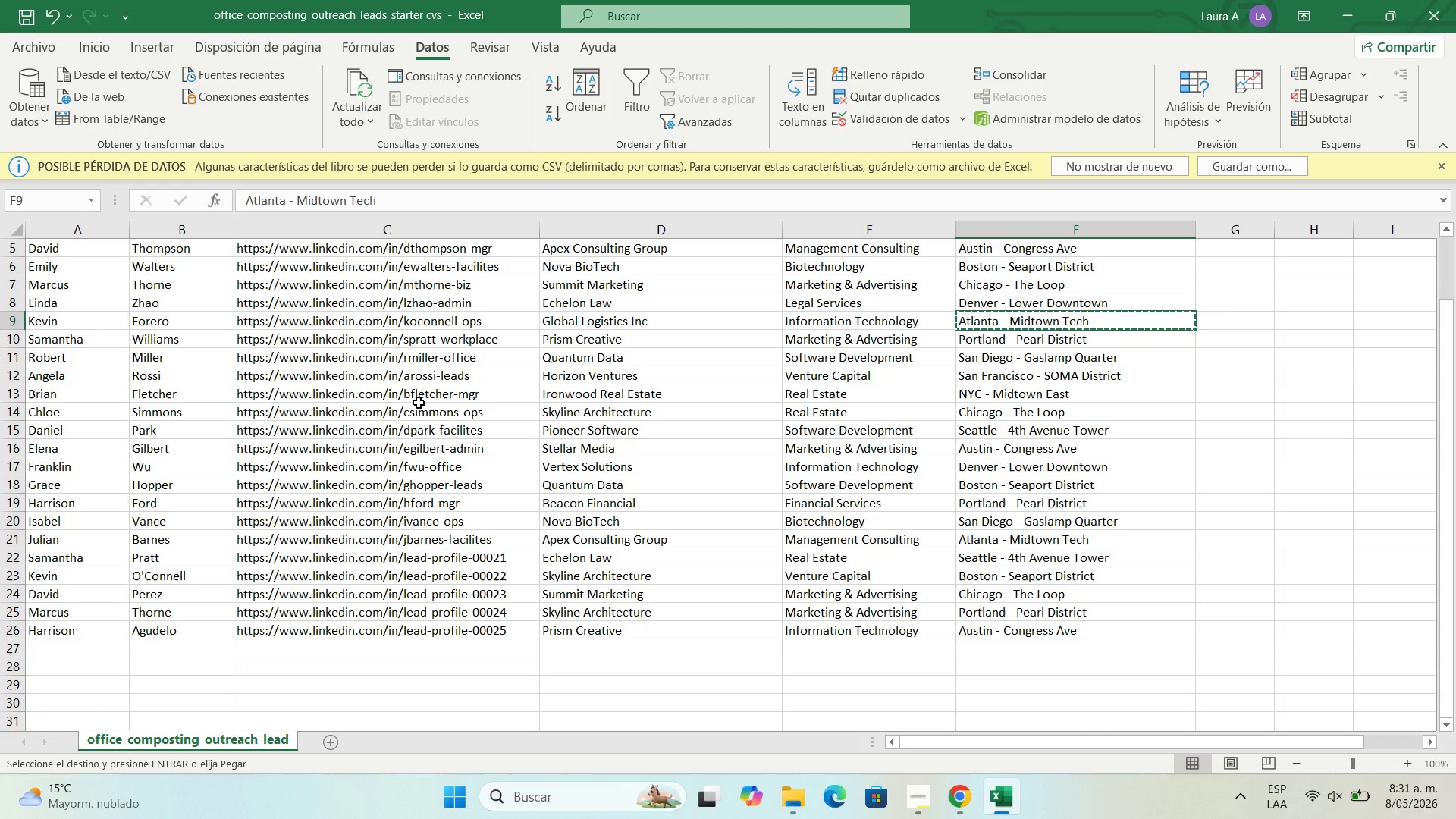 
wait(26.36)
 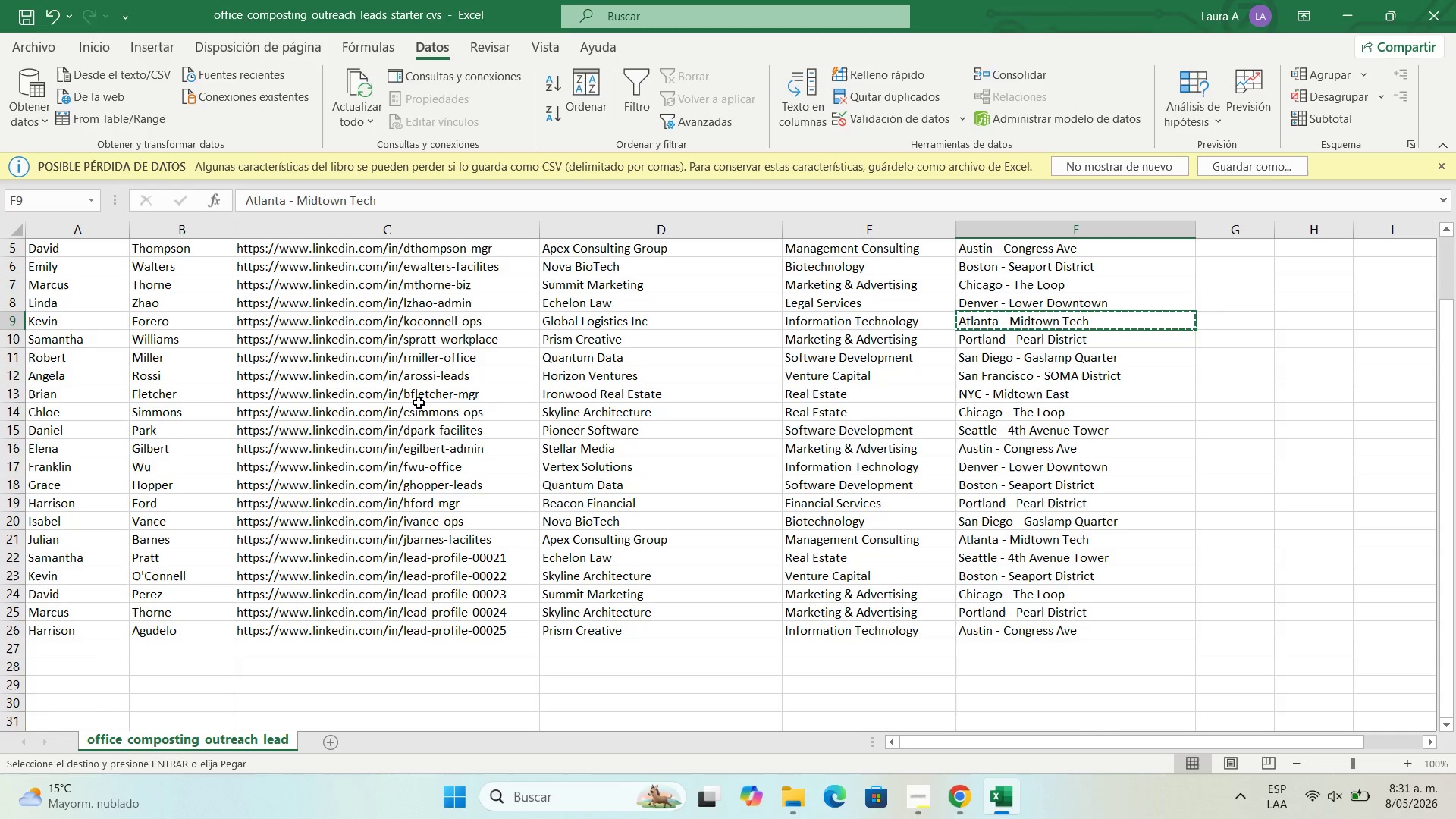 
left_click([1348, 0])
 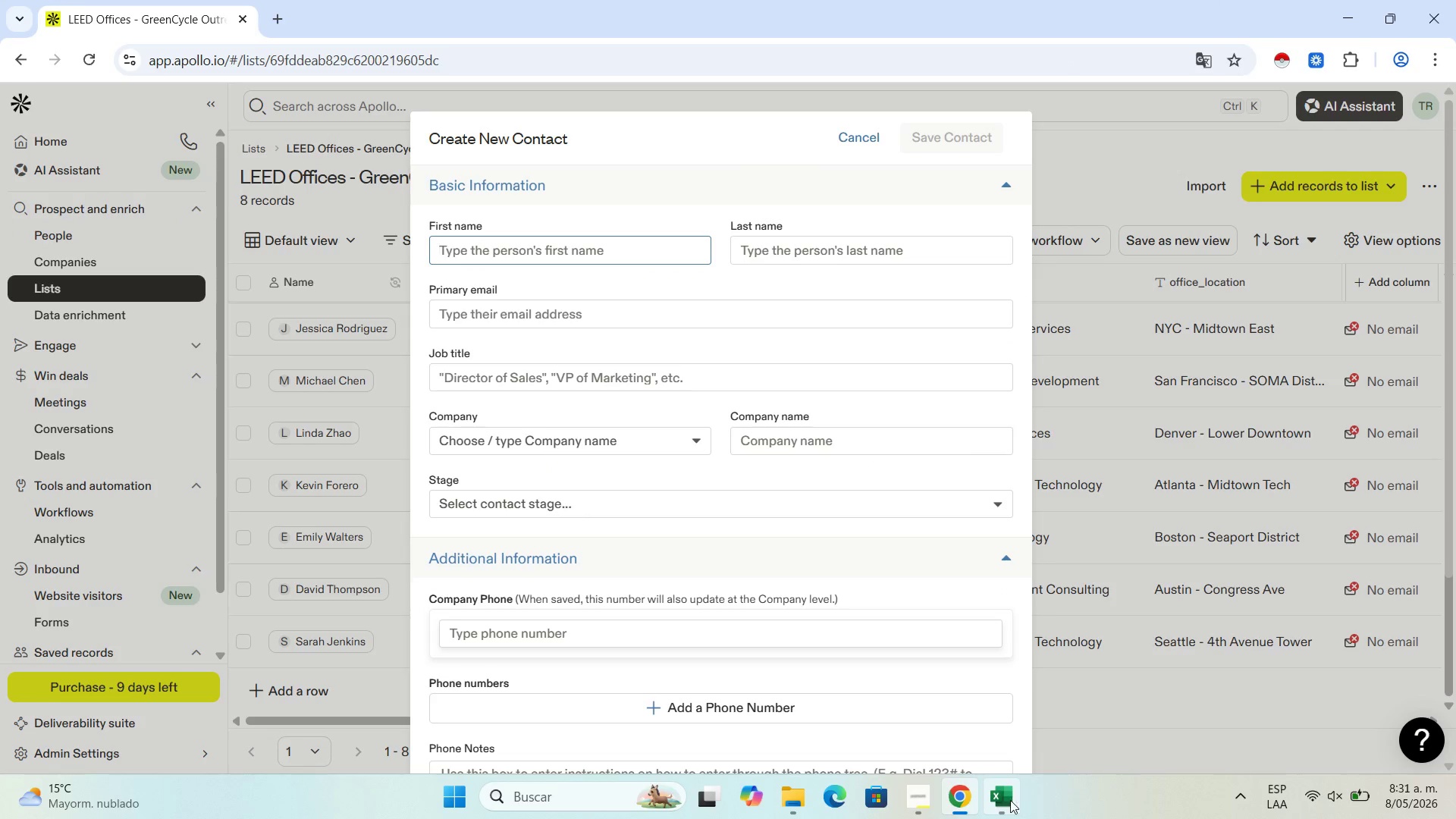 
left_click([1010, 800])
 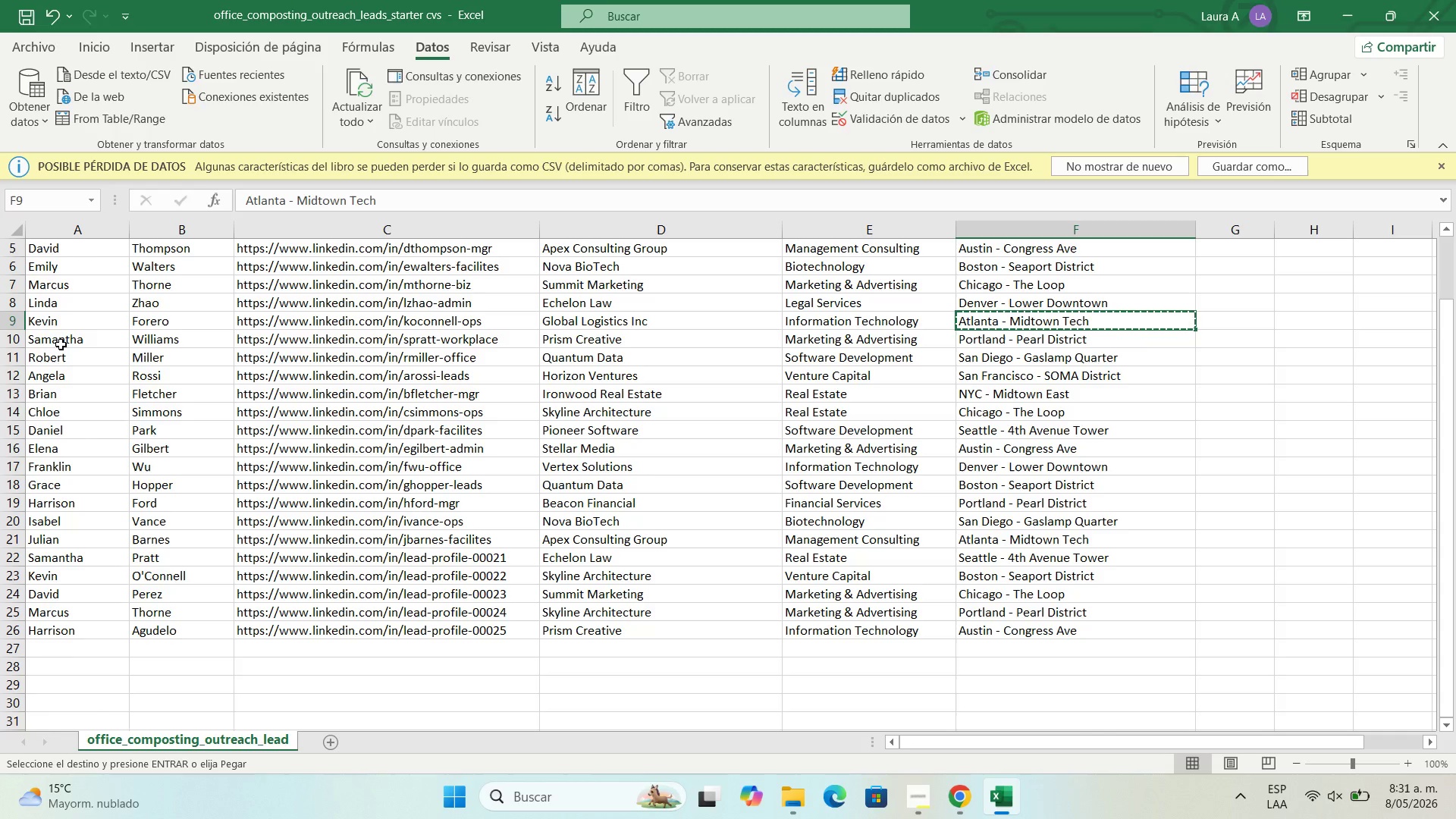 
left_click([64, 337])
 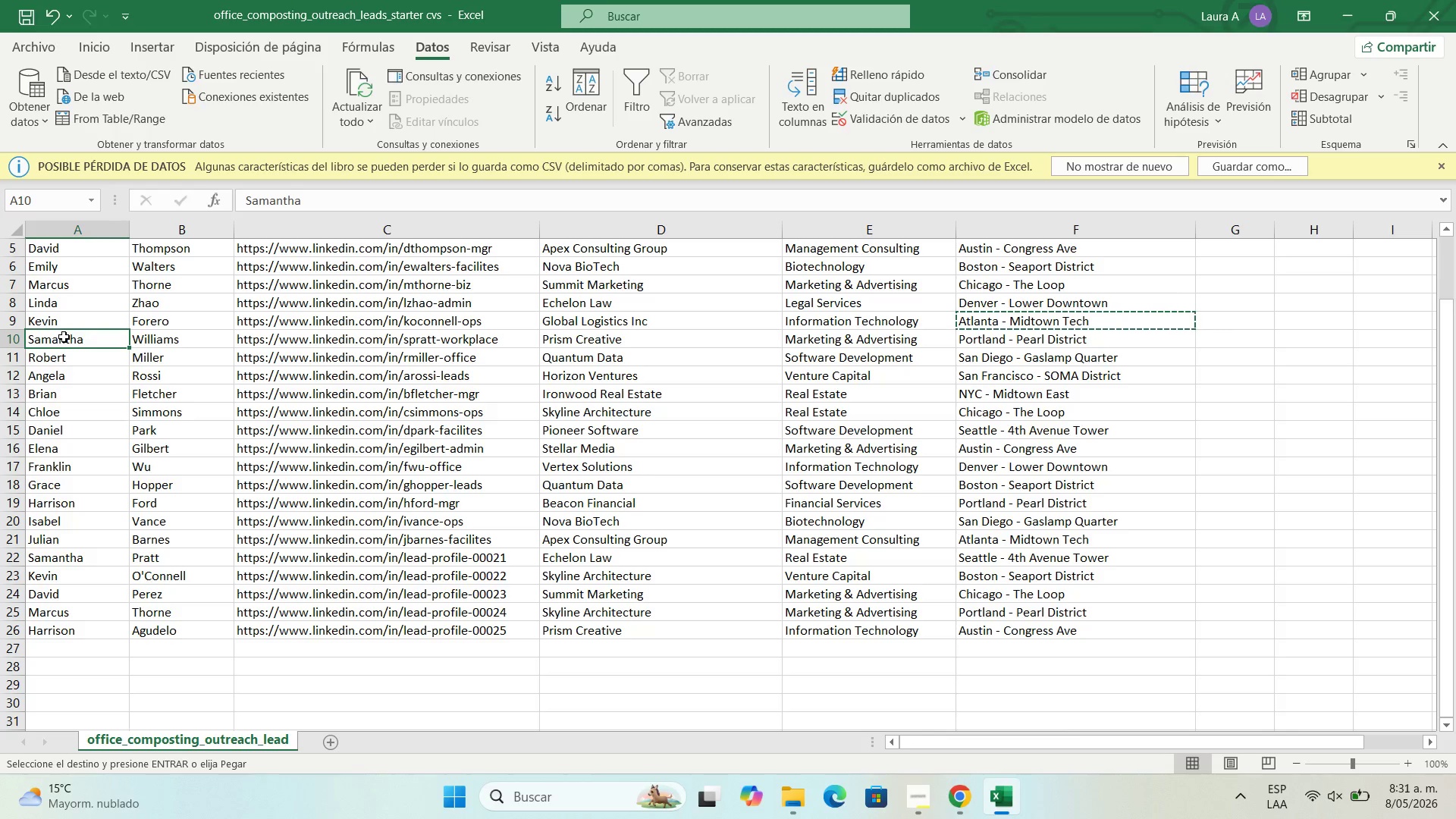 
key(Control+C)
 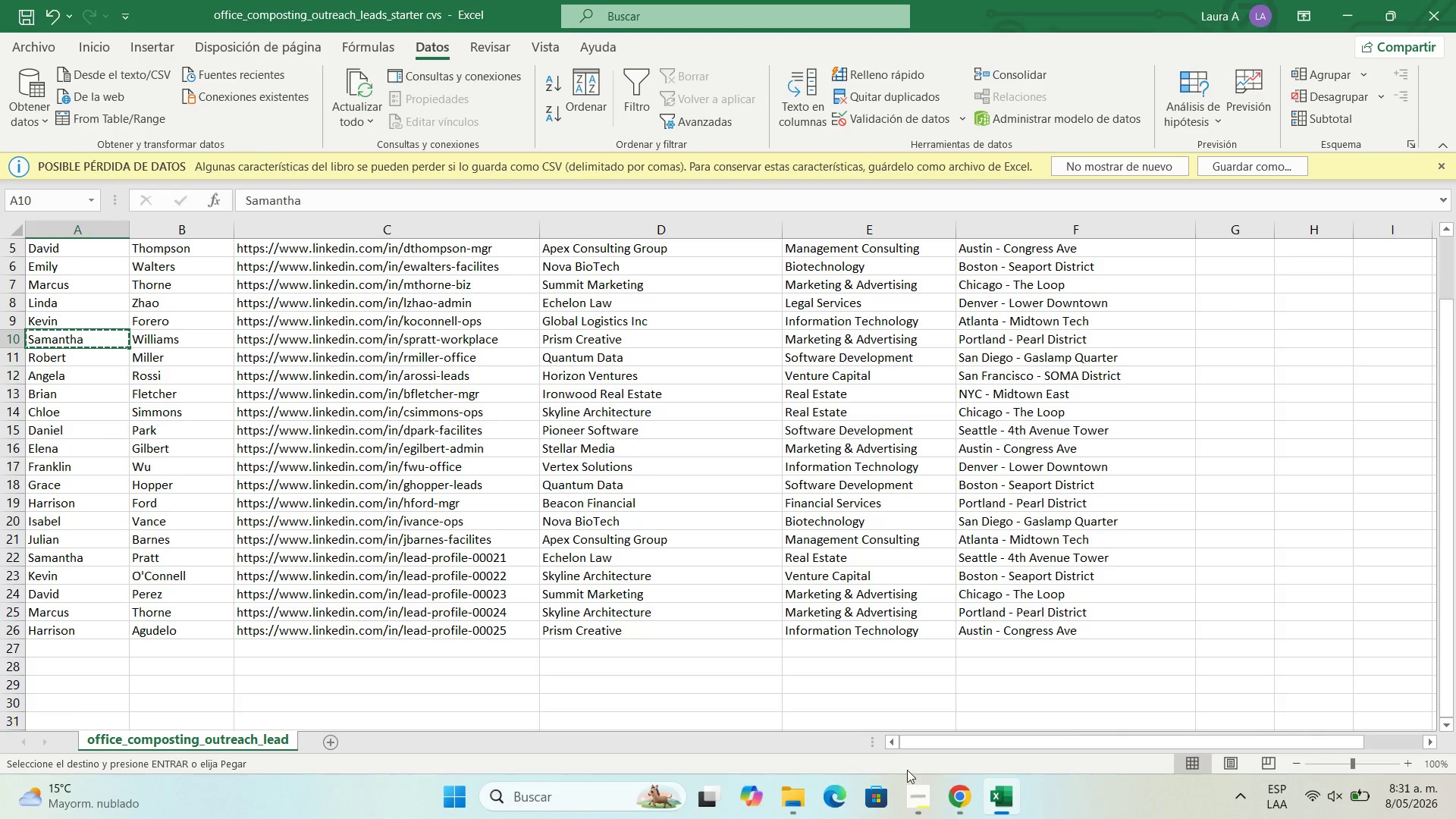 
left_click([952, 795])
 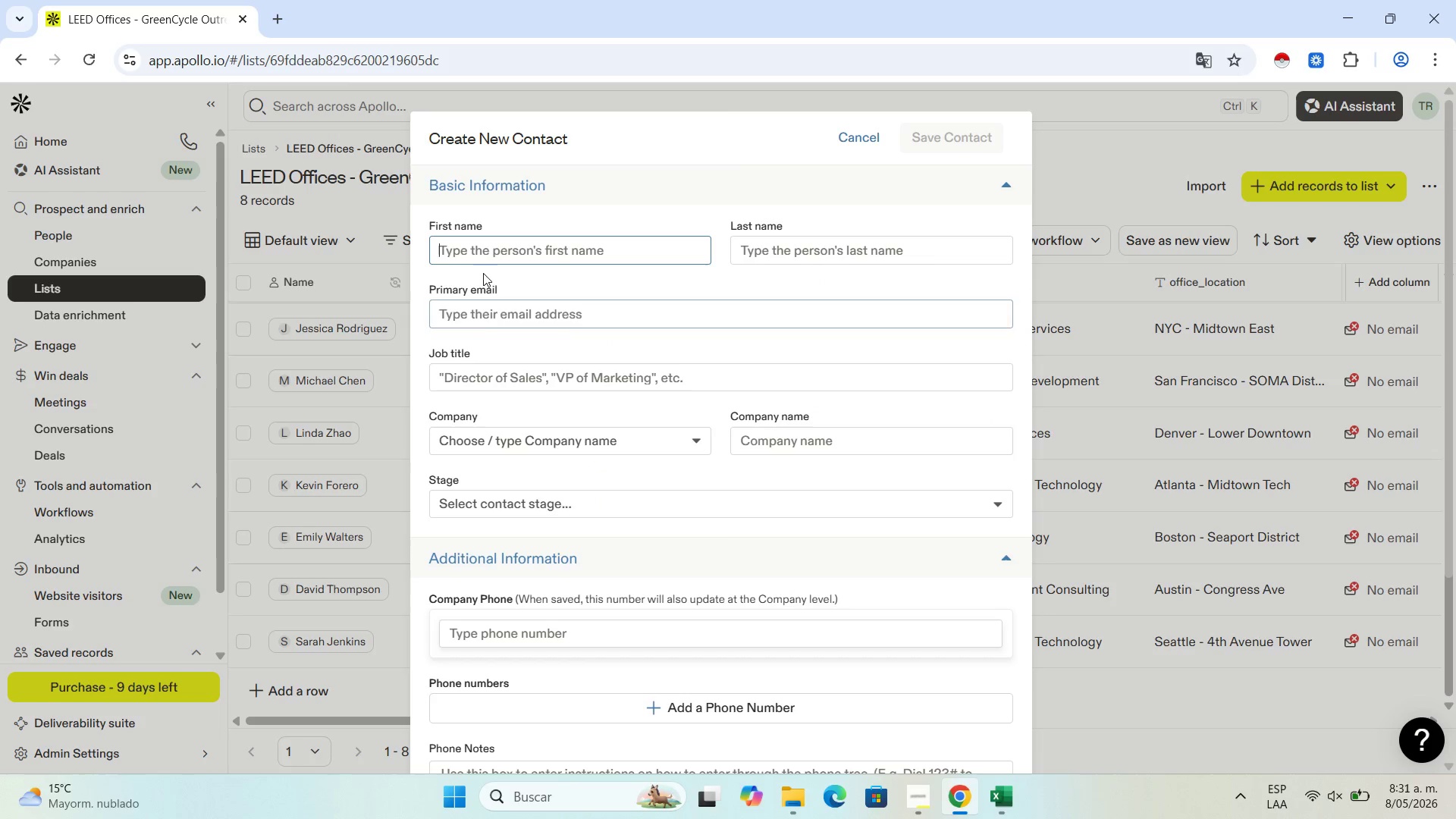 
key(Control+V)
 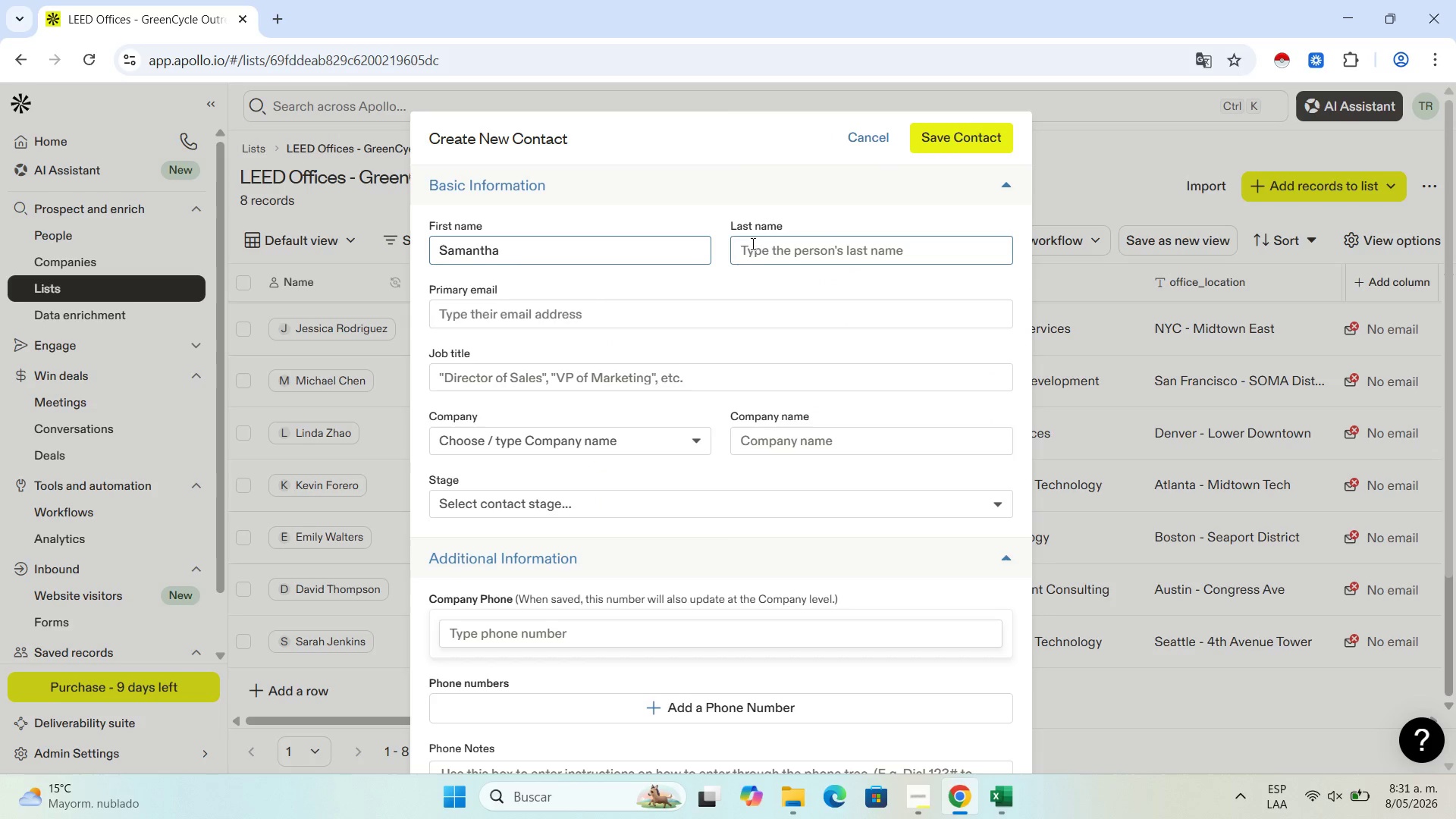 
left_click([759, 253])
 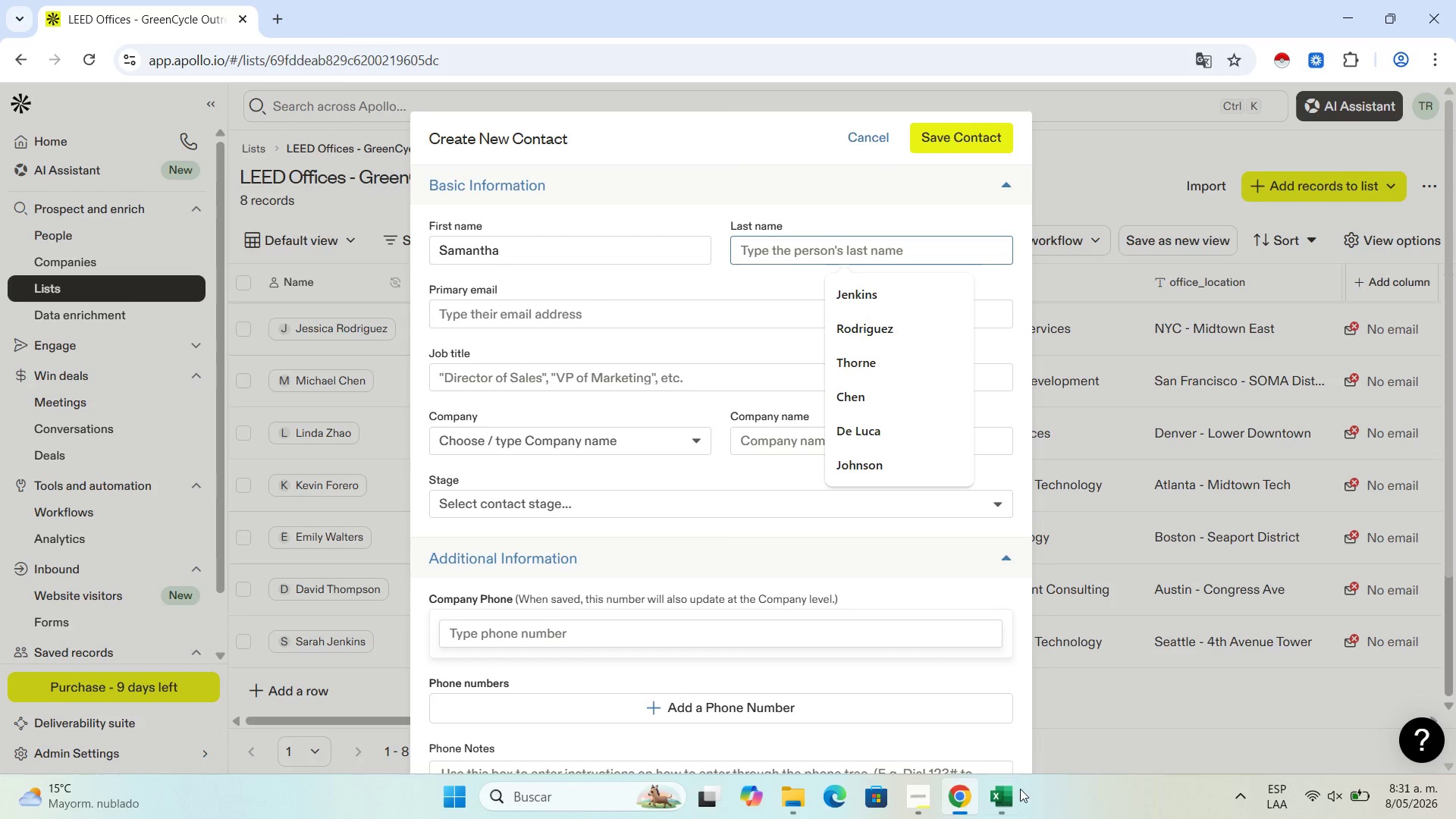 
left_click([1010, 811])
 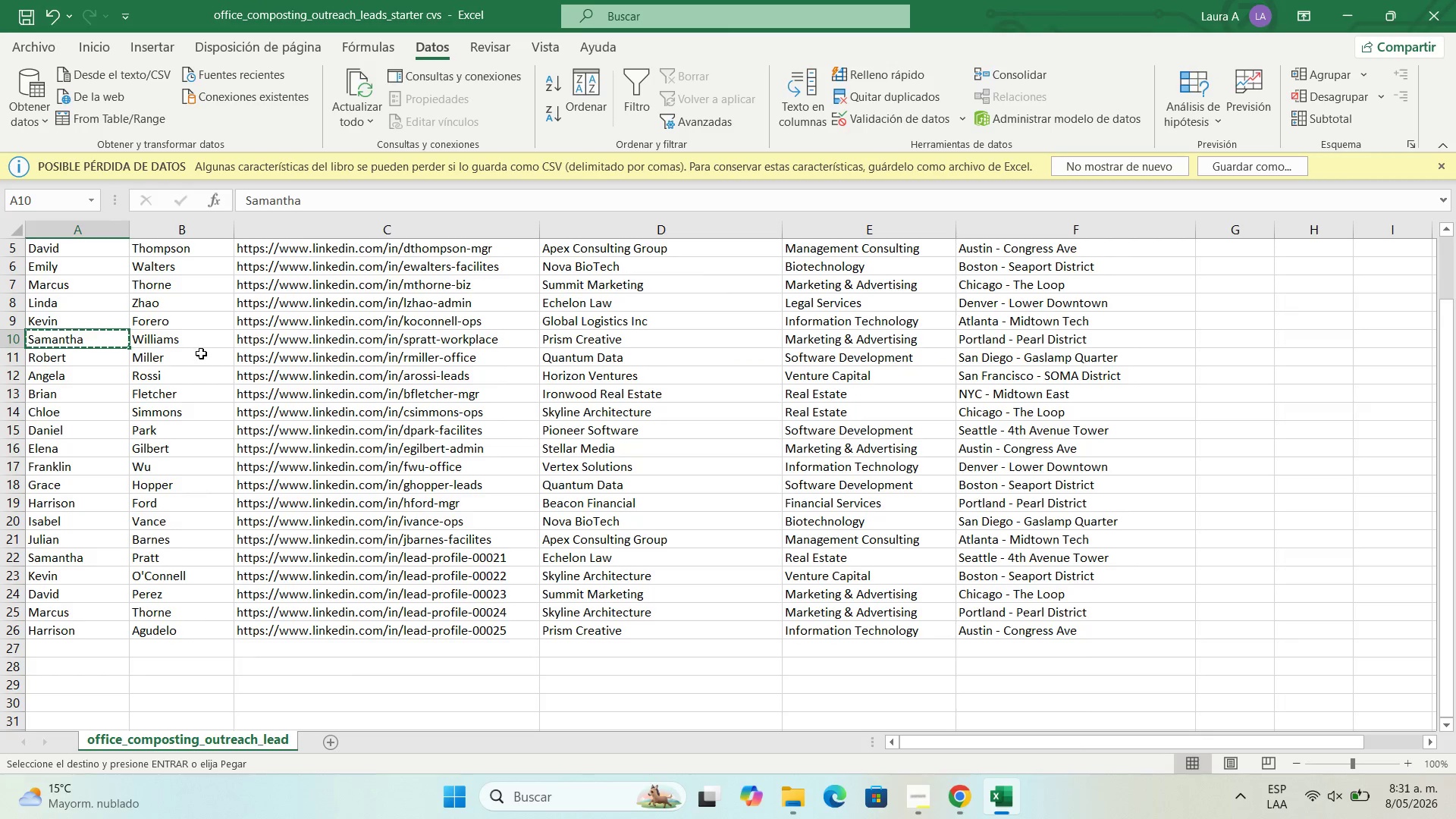 
left_click([192, 341])
 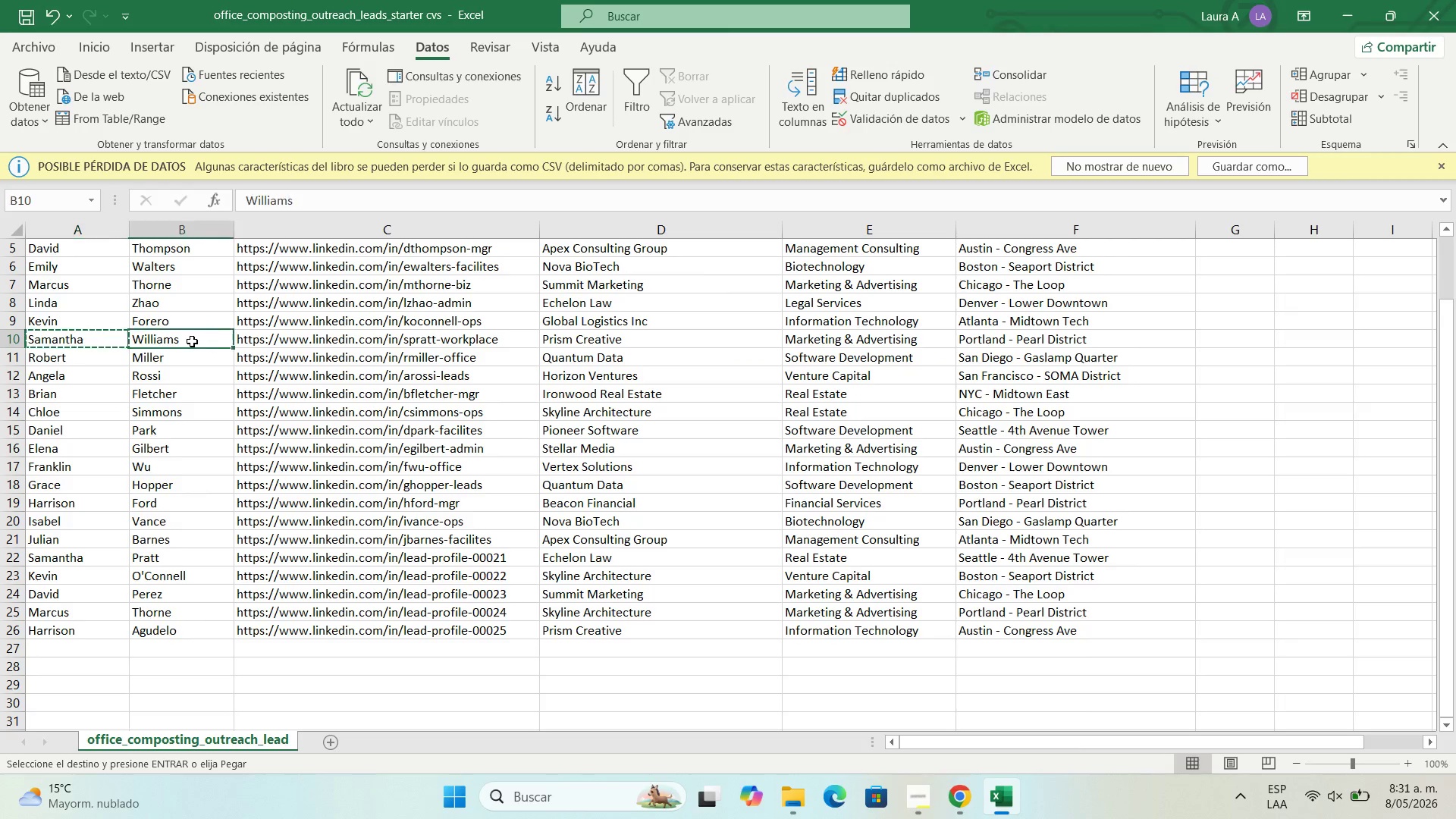 
key(Control+C)
 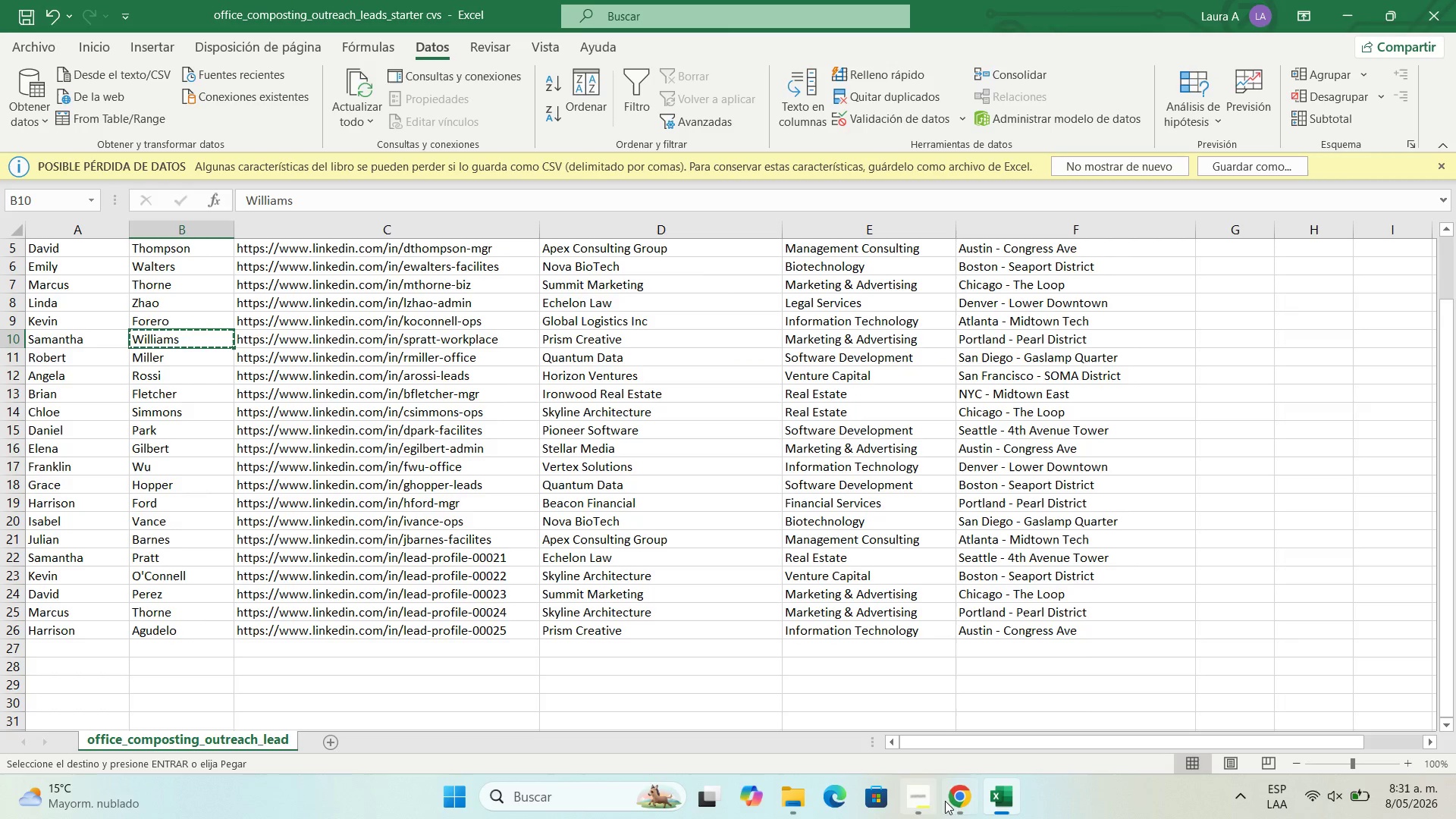 
left_click([973, 802])
 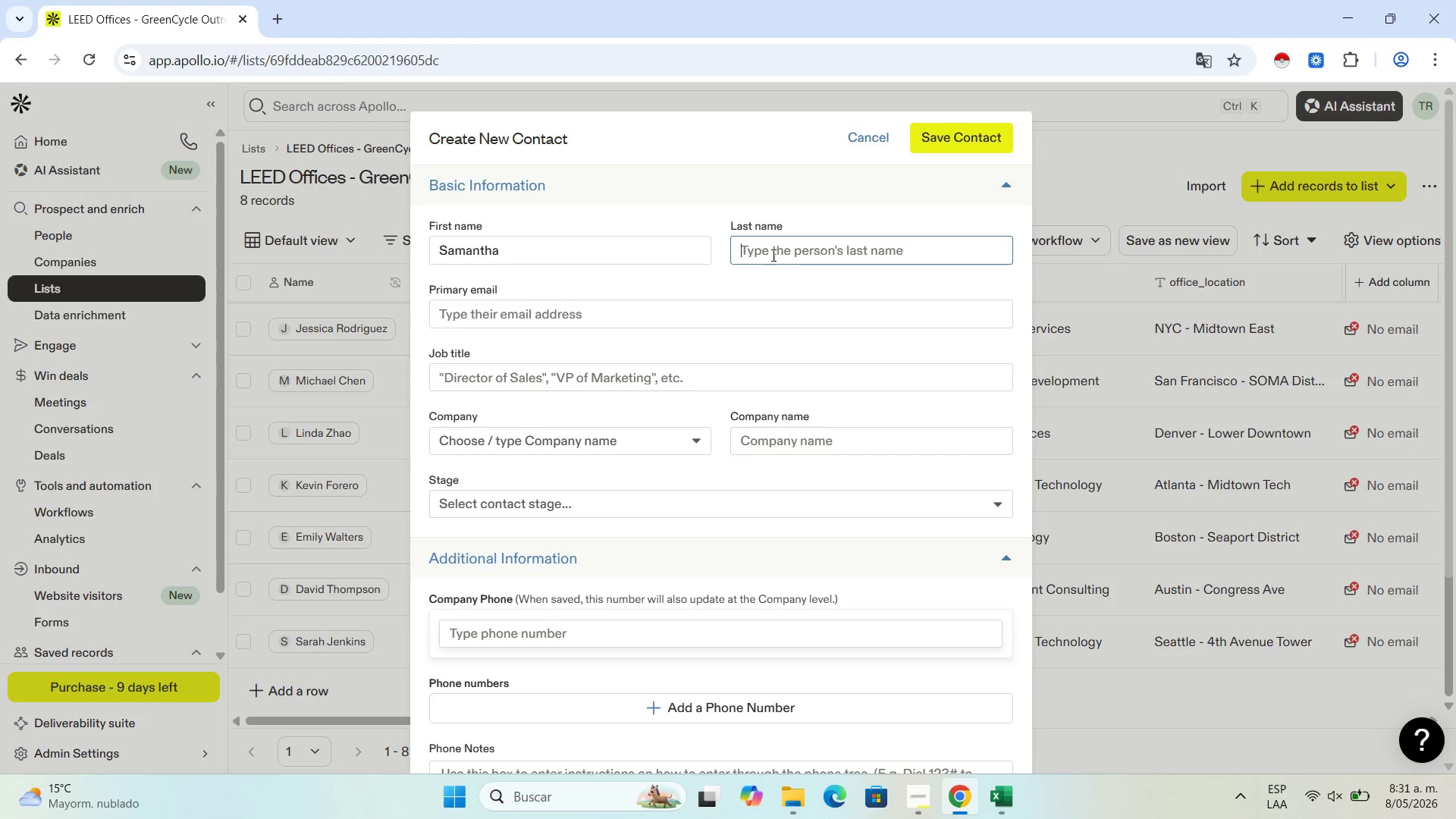 
left_click([776, 253])
 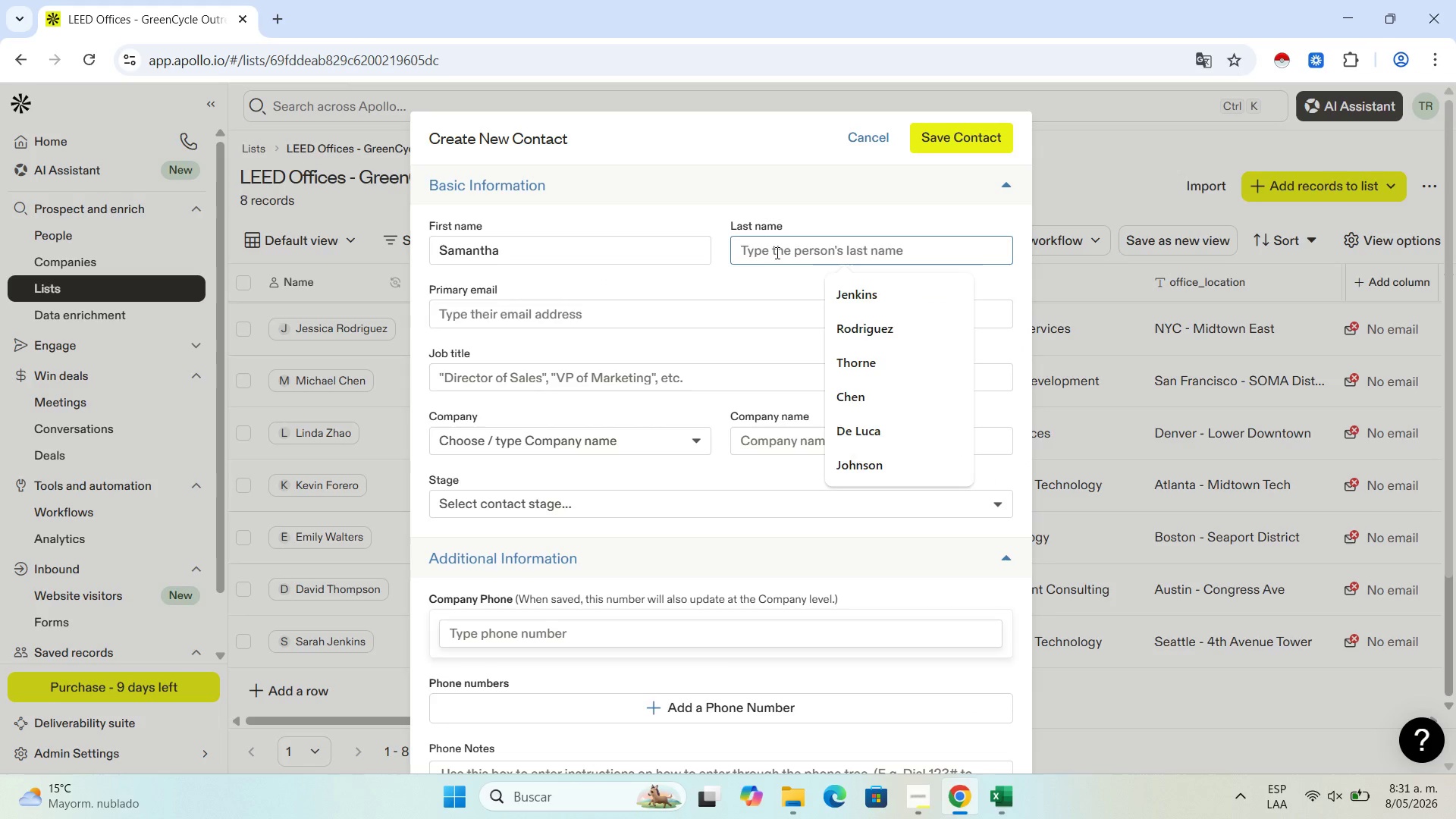 
key(Control+V)
 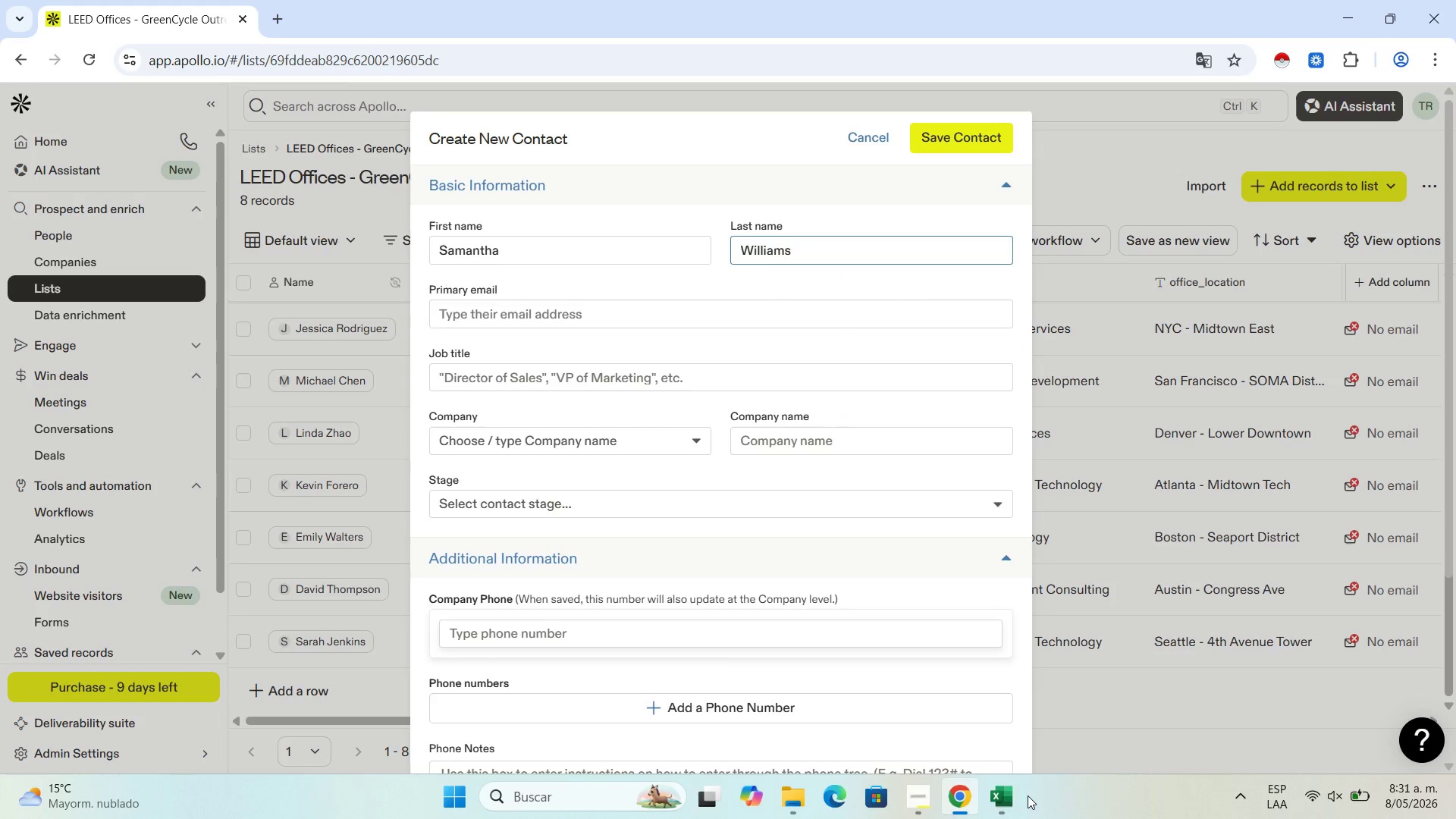 
left_click([1009, 806])
 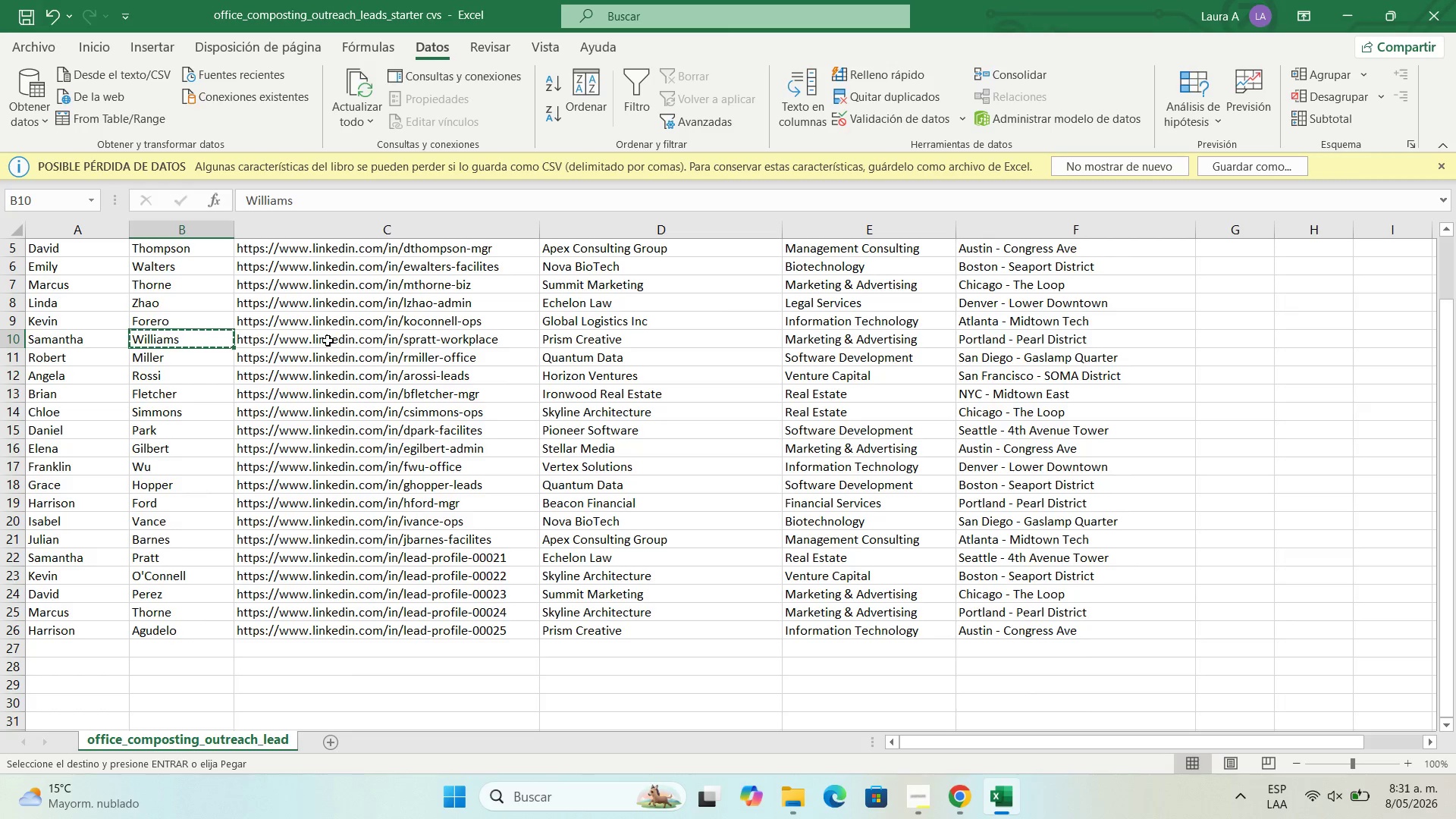 
left_click([328, 340])
 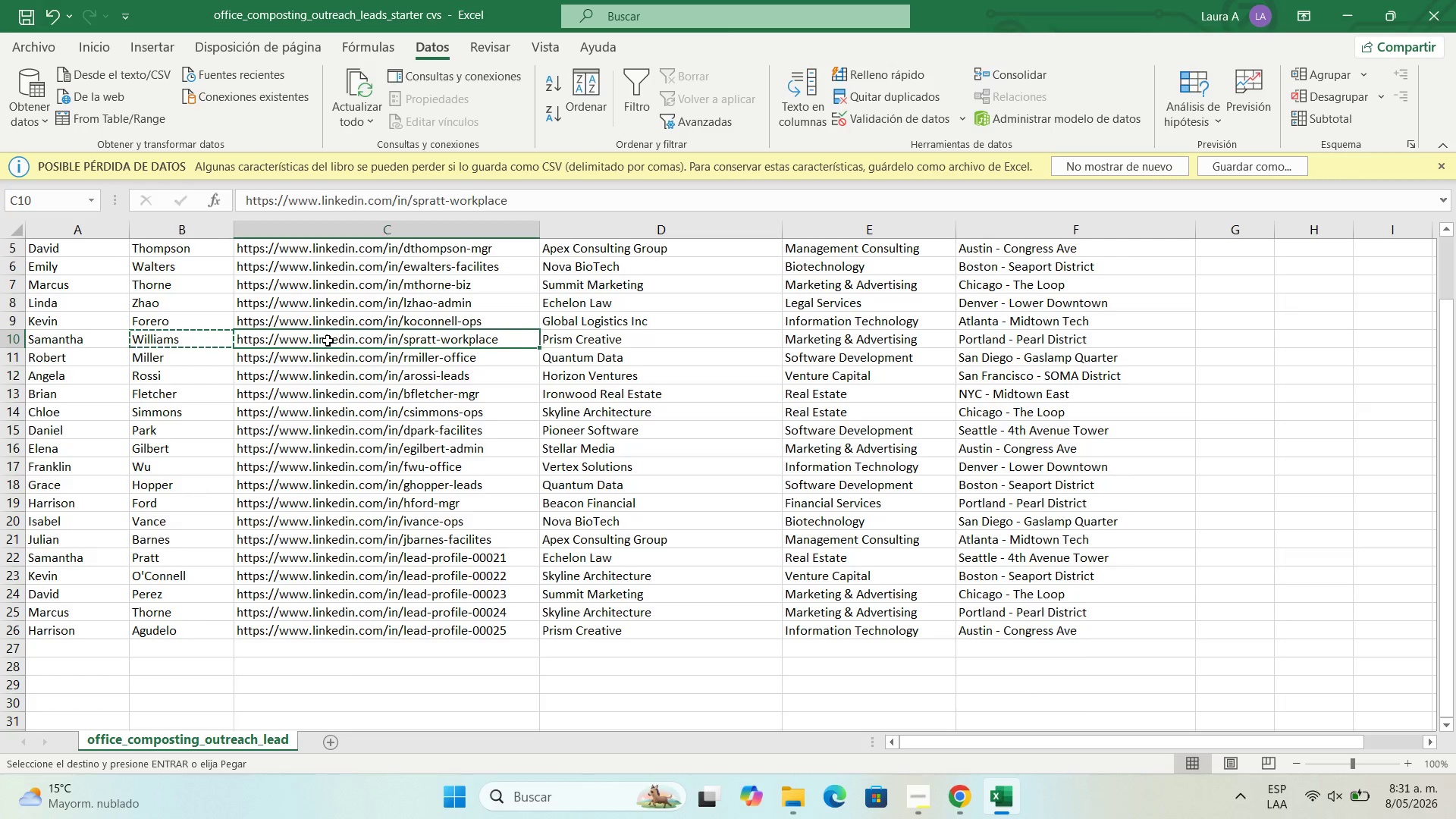 
key(Control+C)
 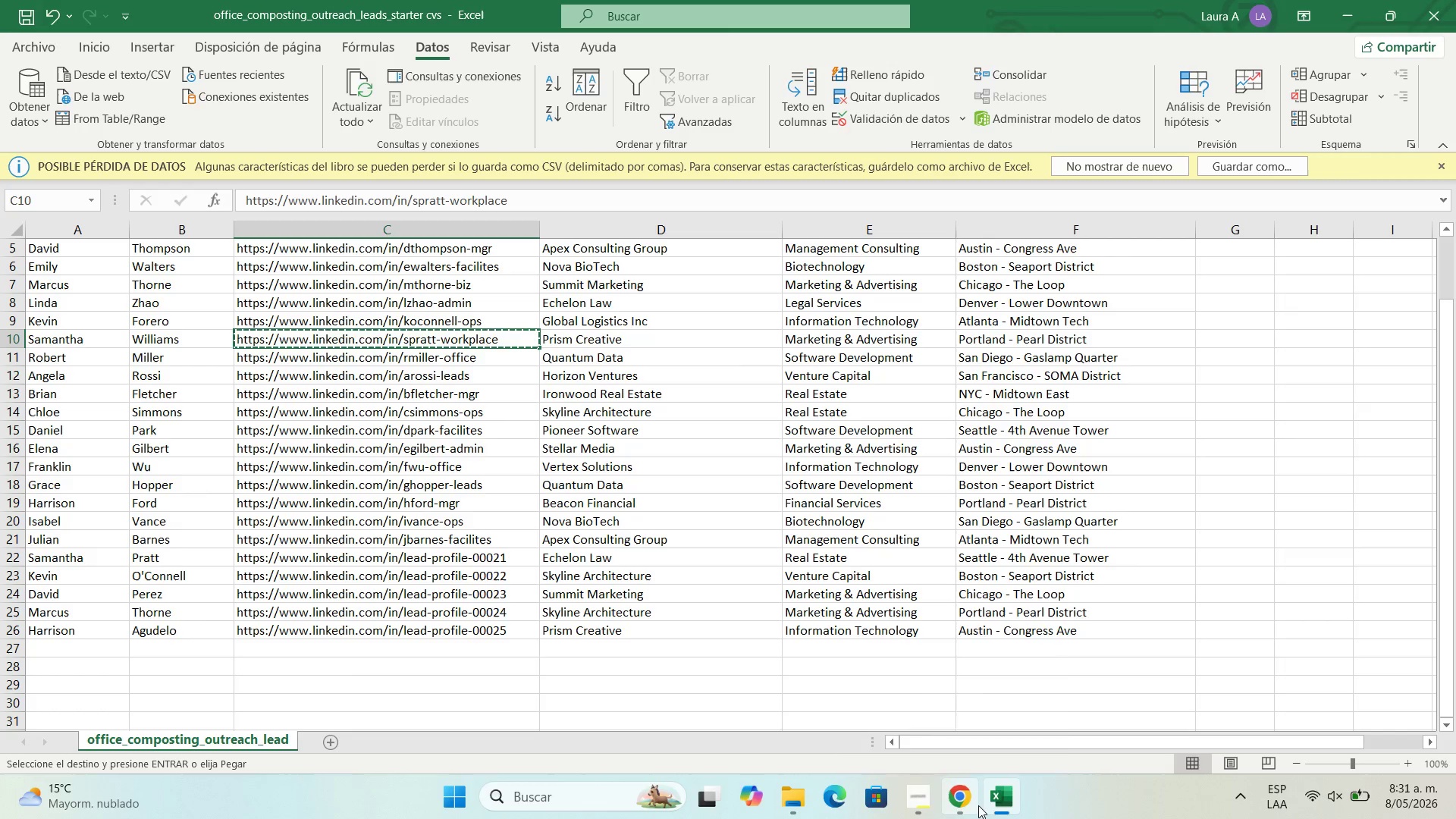 
left_click([965, 807])
 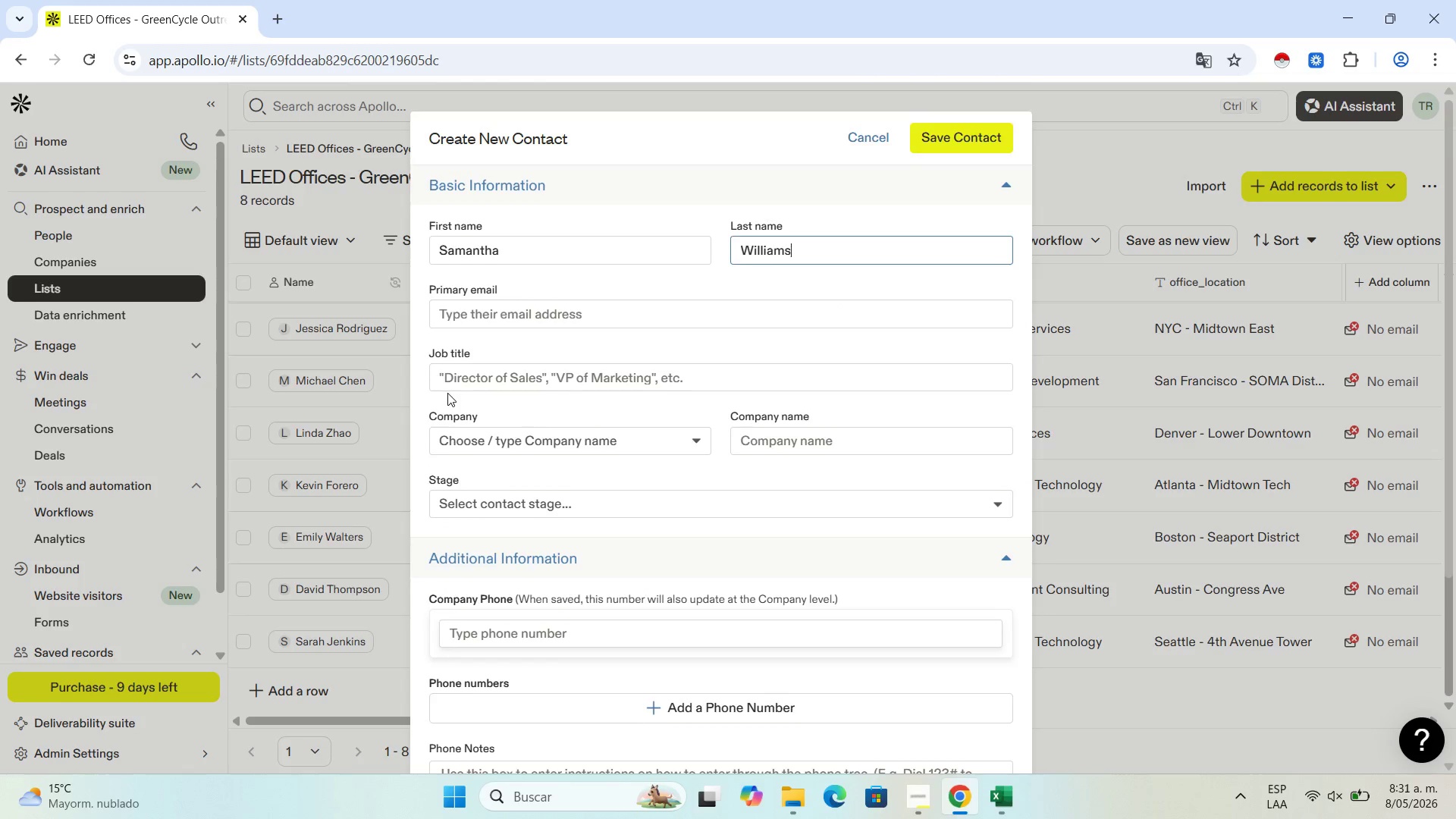 
scroll: coordinate [469, 414], scroll_direction: down, amount: 2.0
 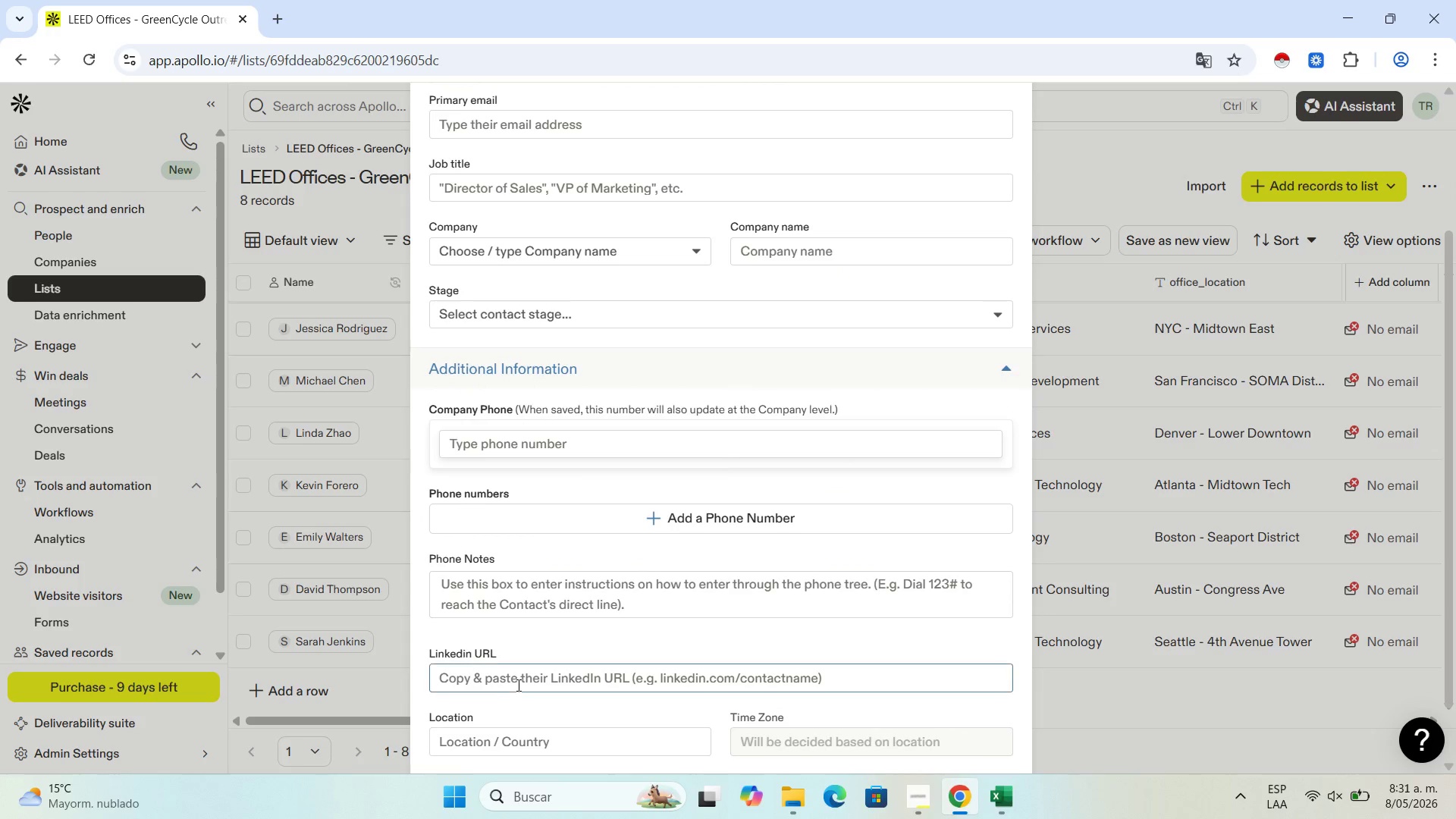 
left_click([520, 681])
 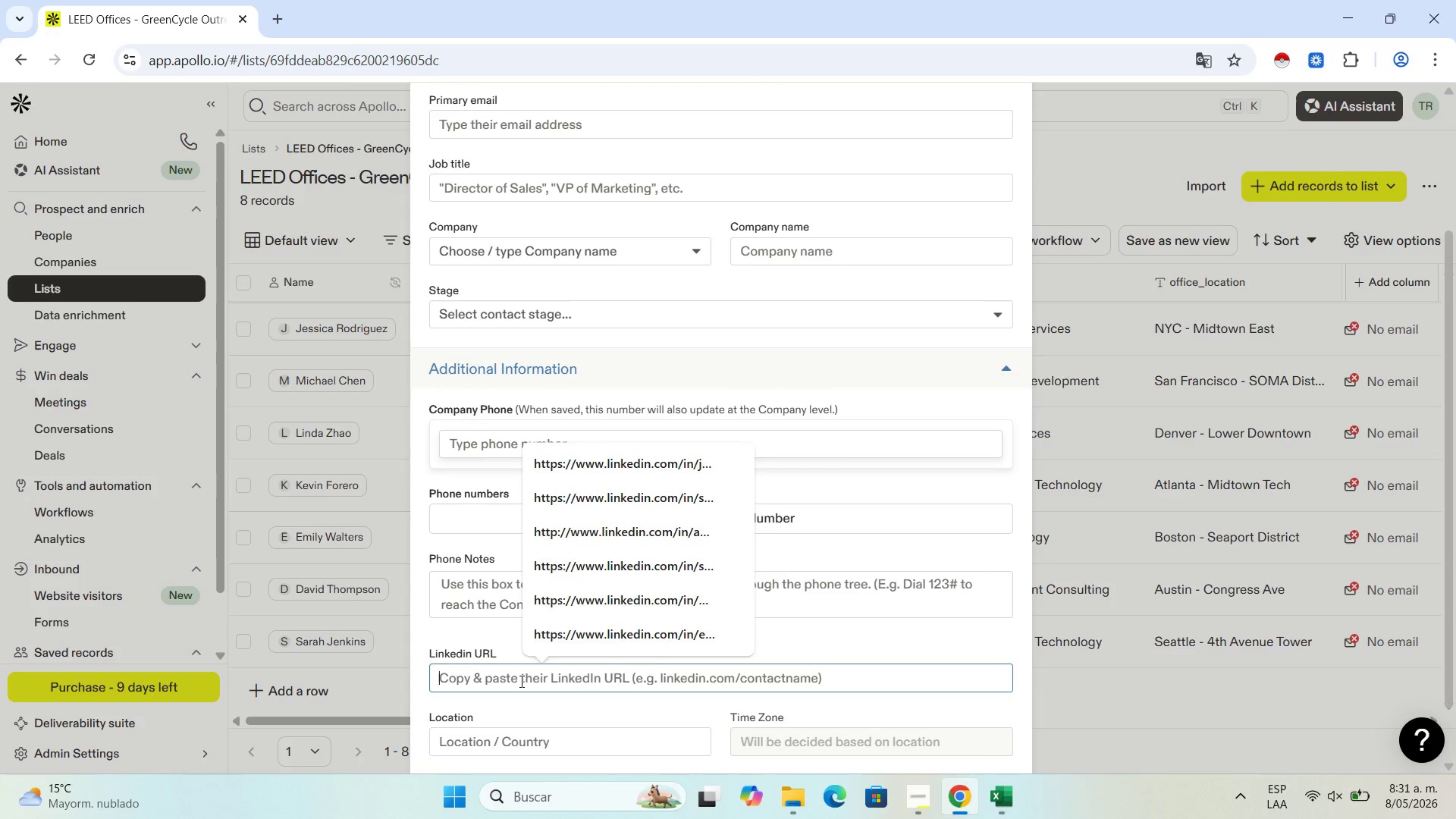 
key(Control+V)
 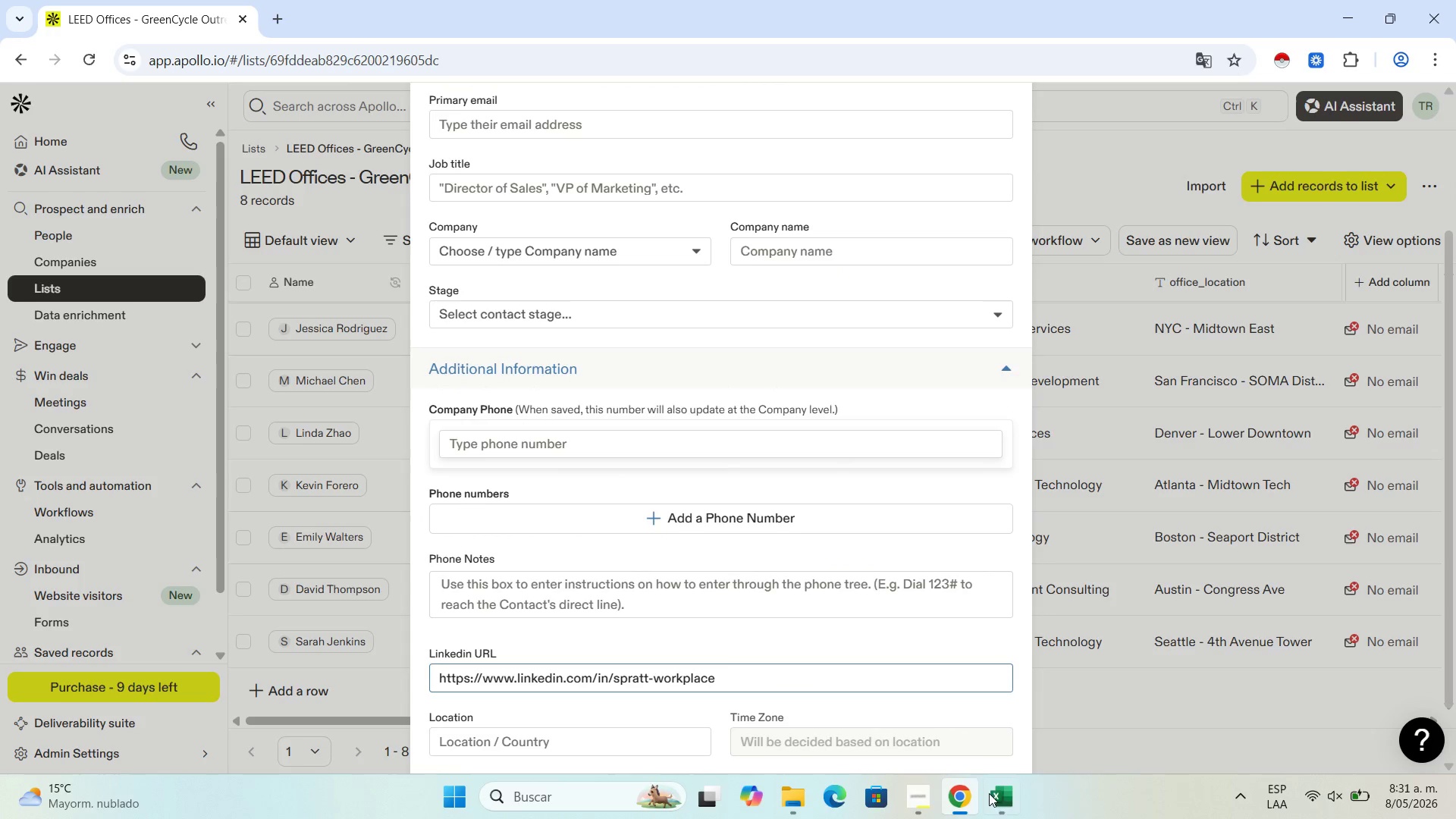 
left_click([997, 799])
 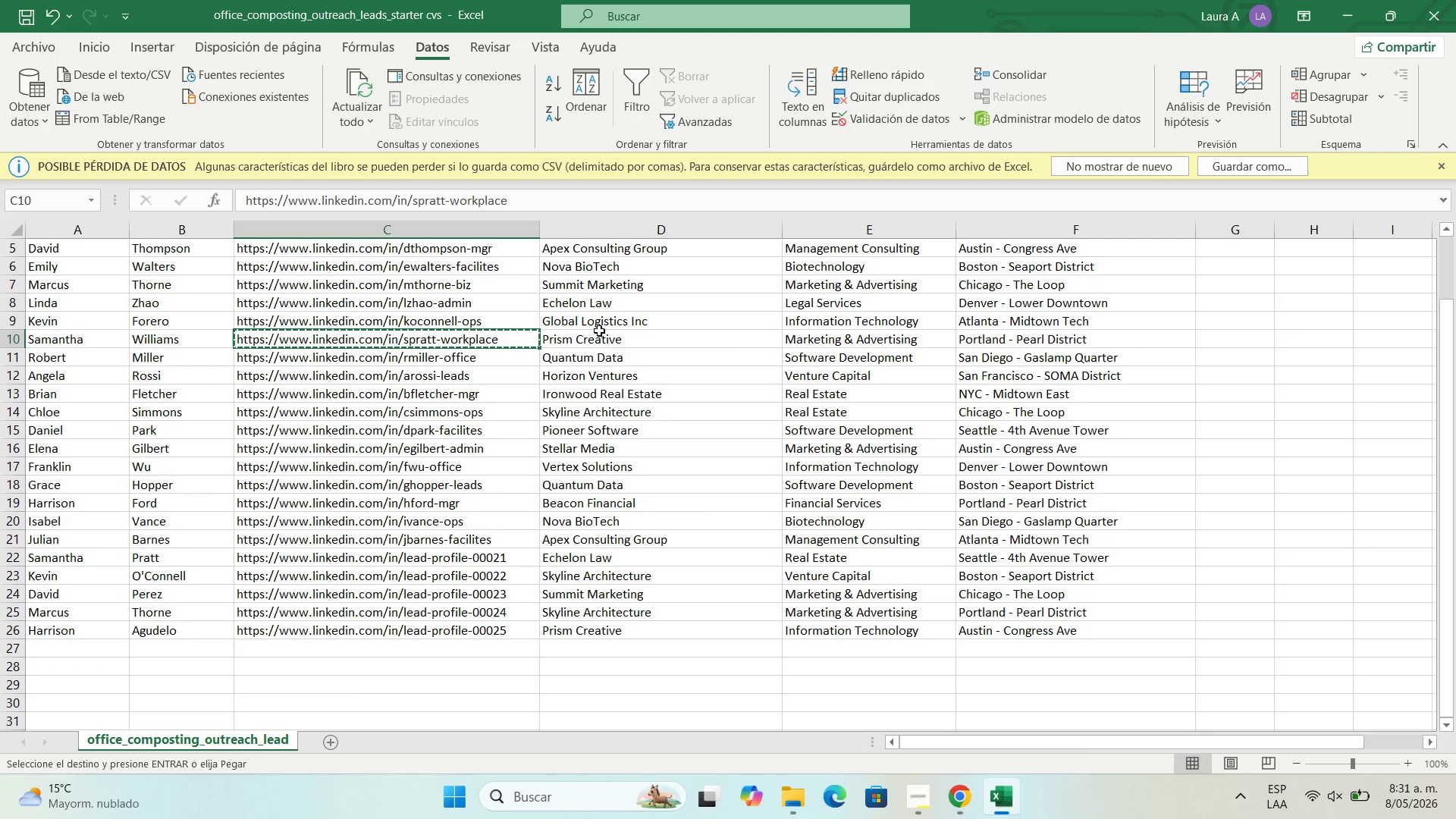 
left_click([595, 338])
 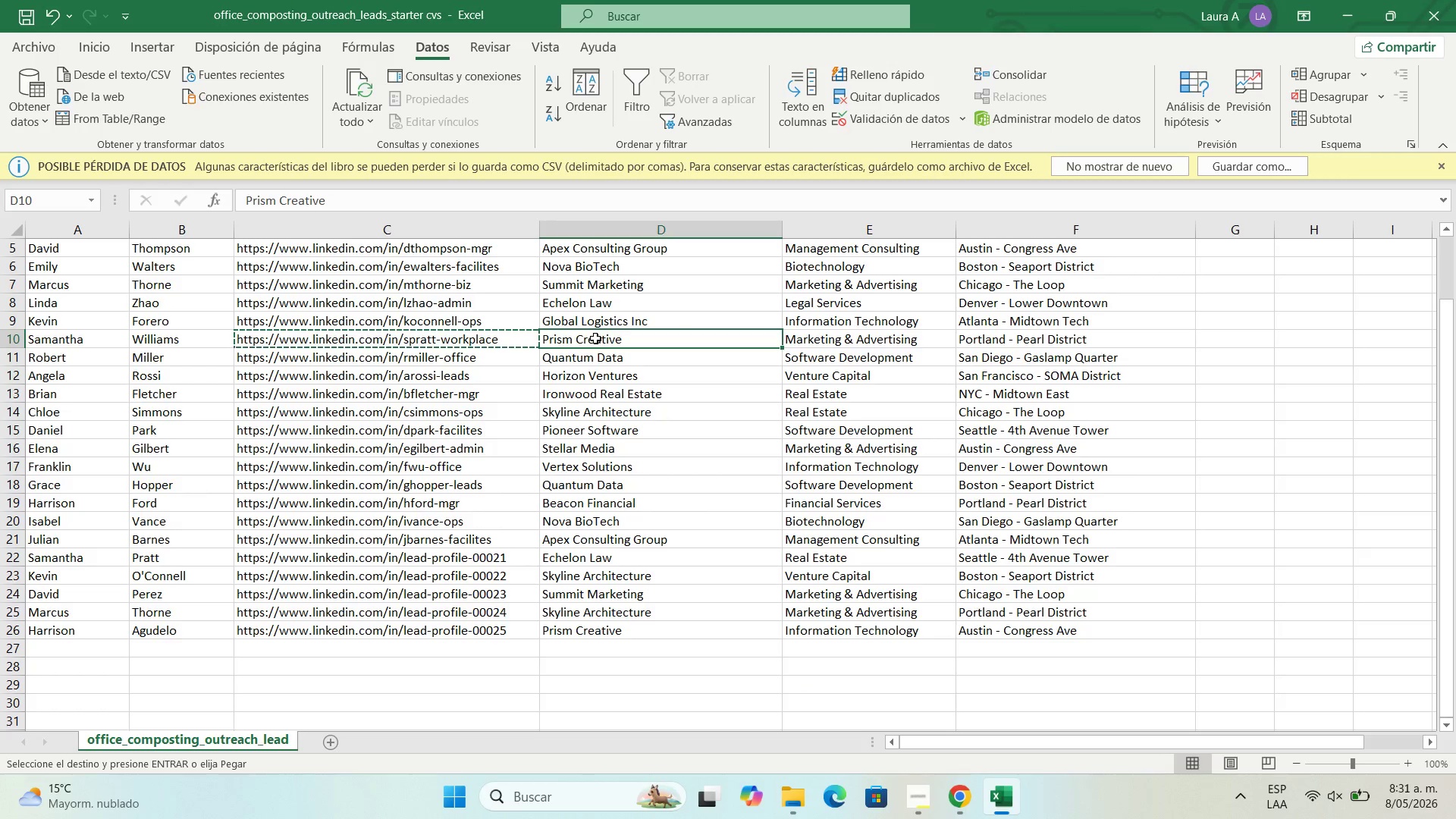 
key(Control+C)
 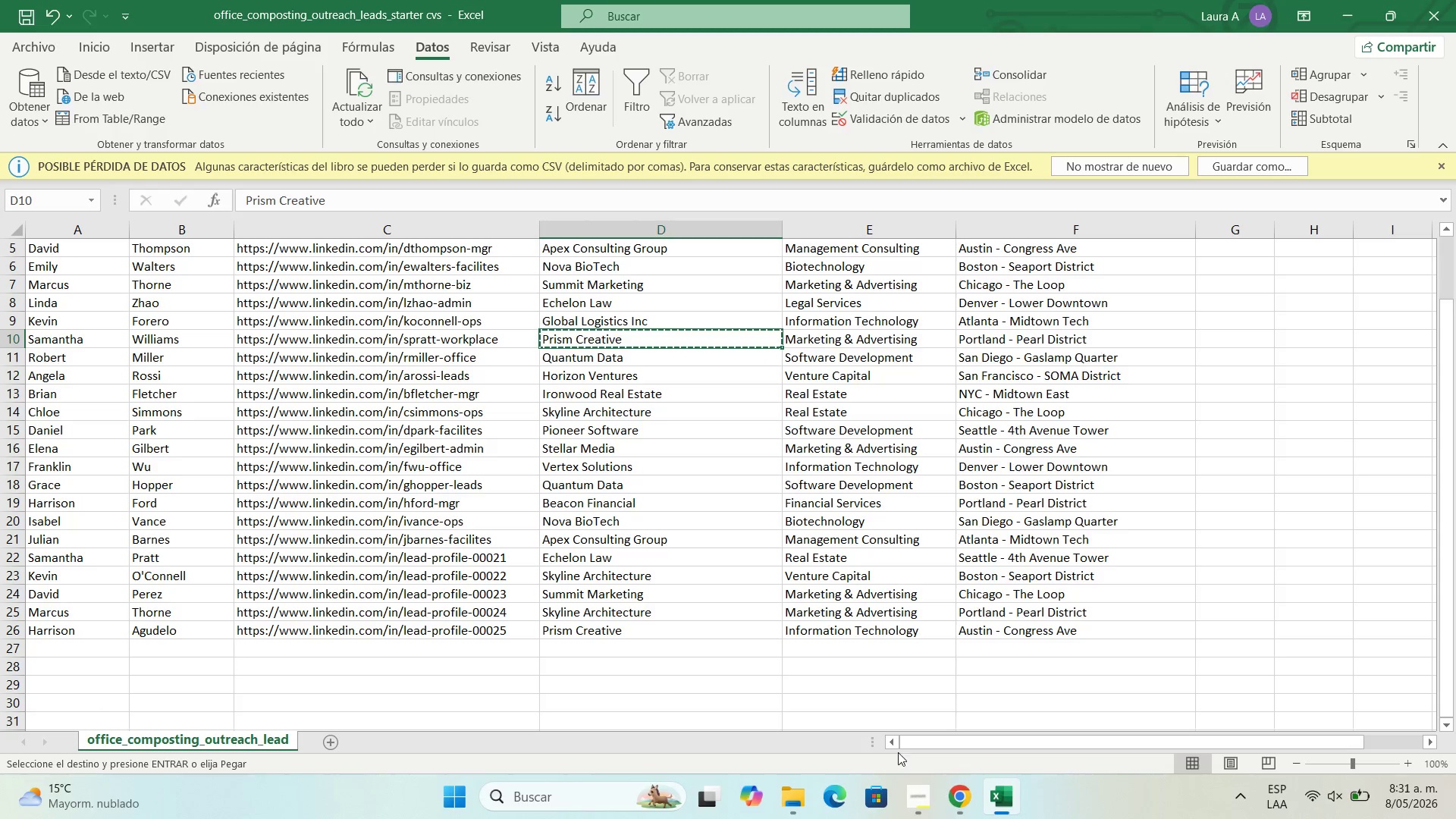 
mouse_move([964, 760])
 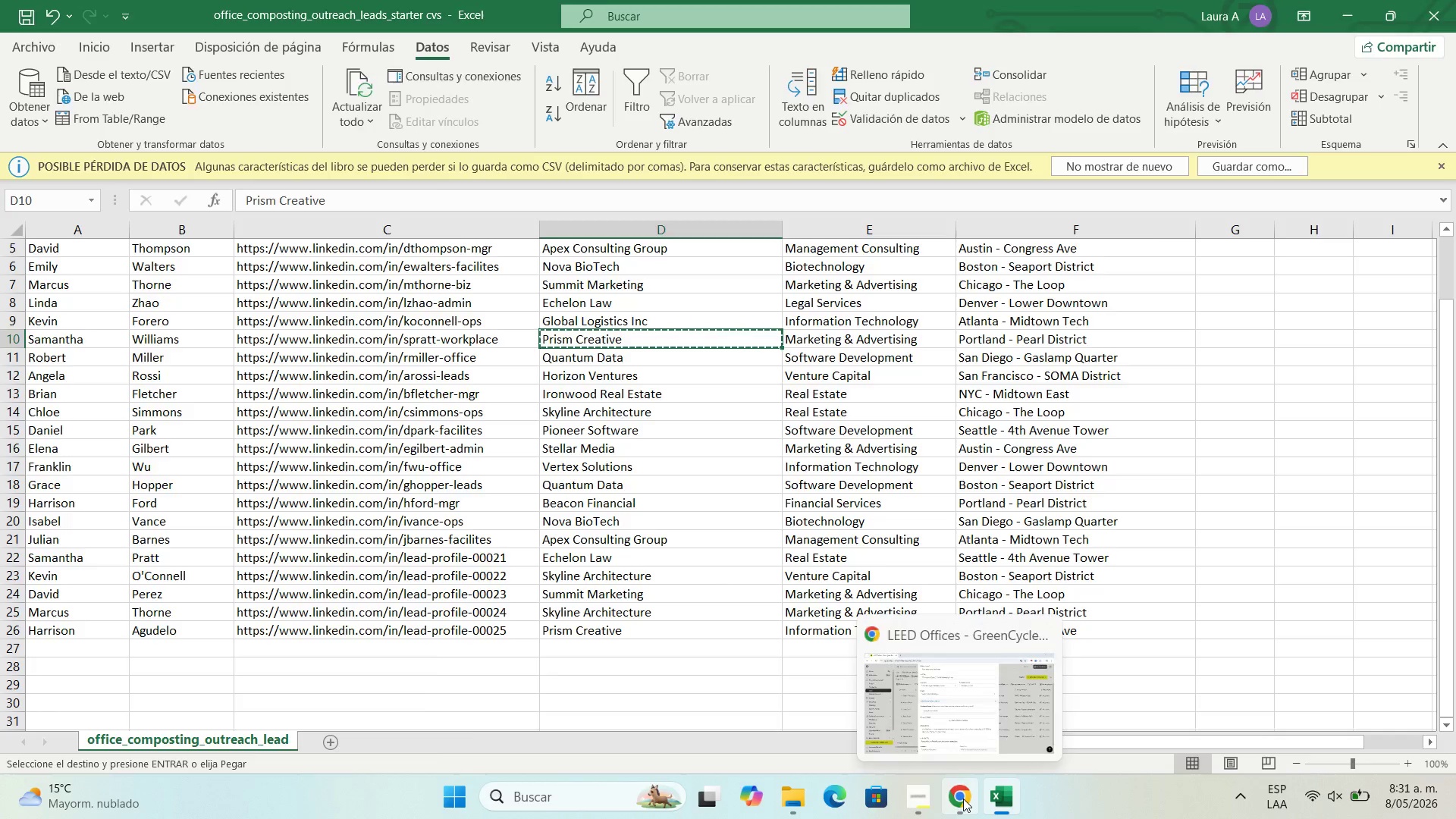 
left_click([963, 799])
 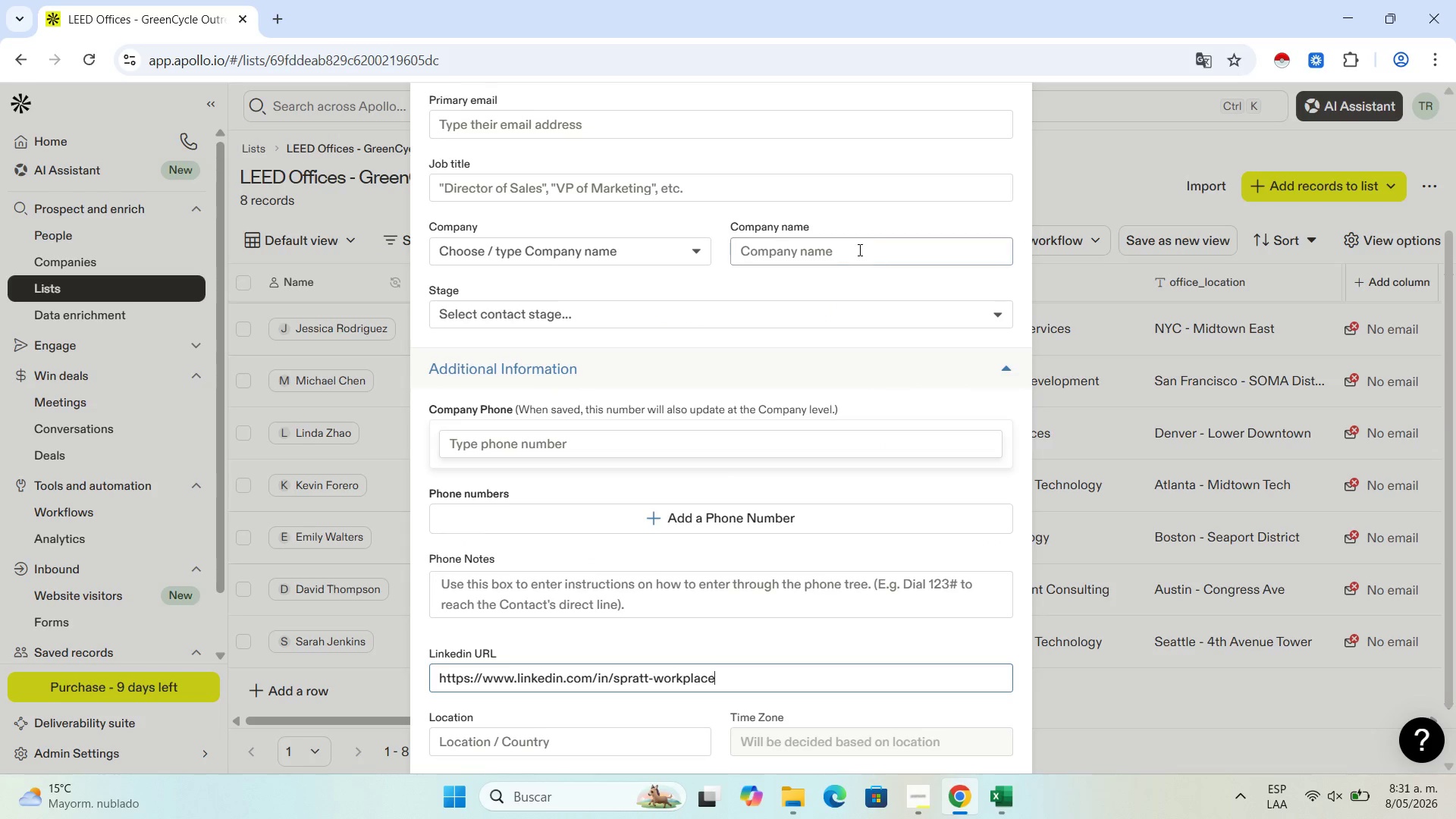 
left_click([858, 249])
 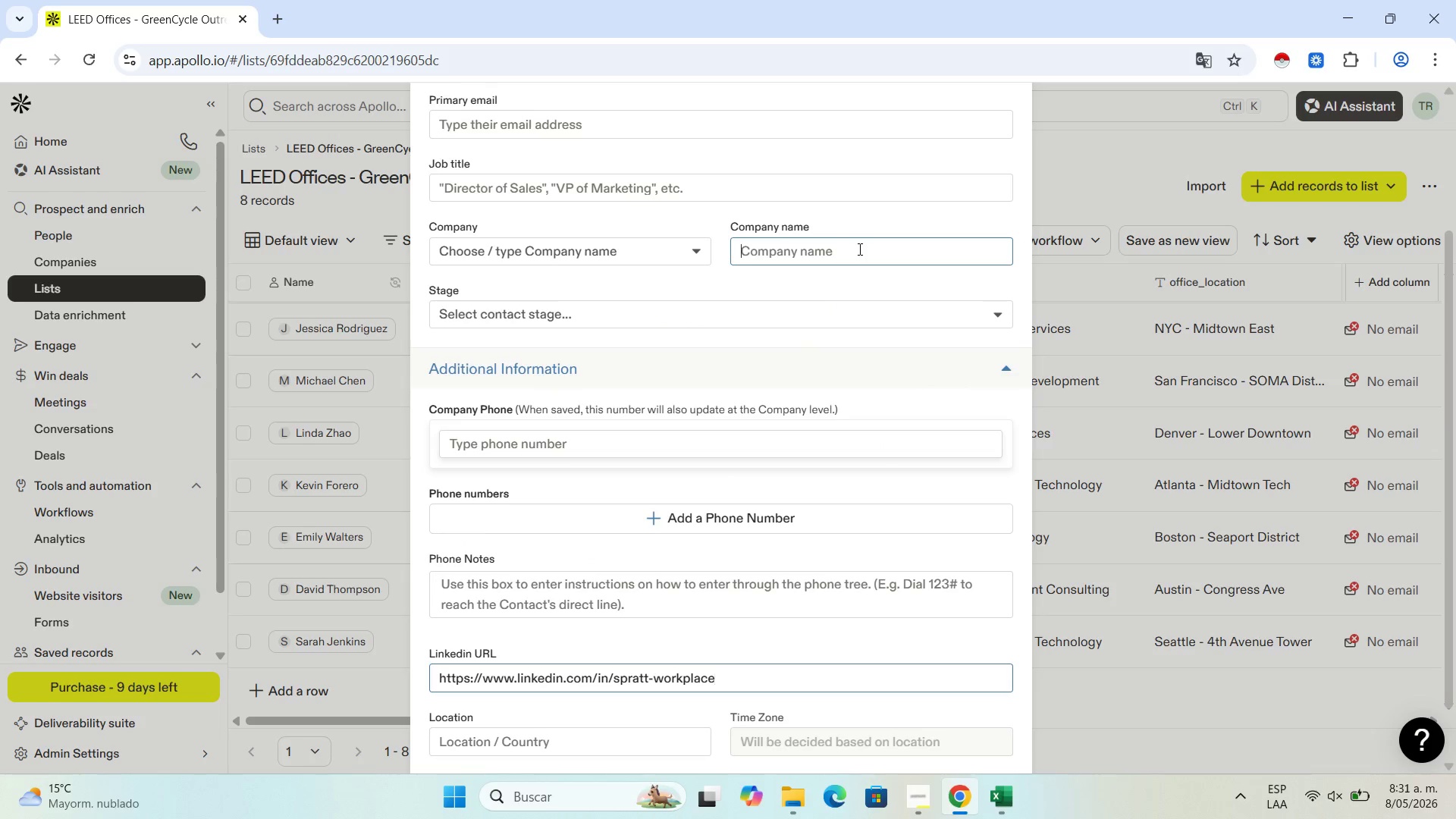 
key(Control+V)
 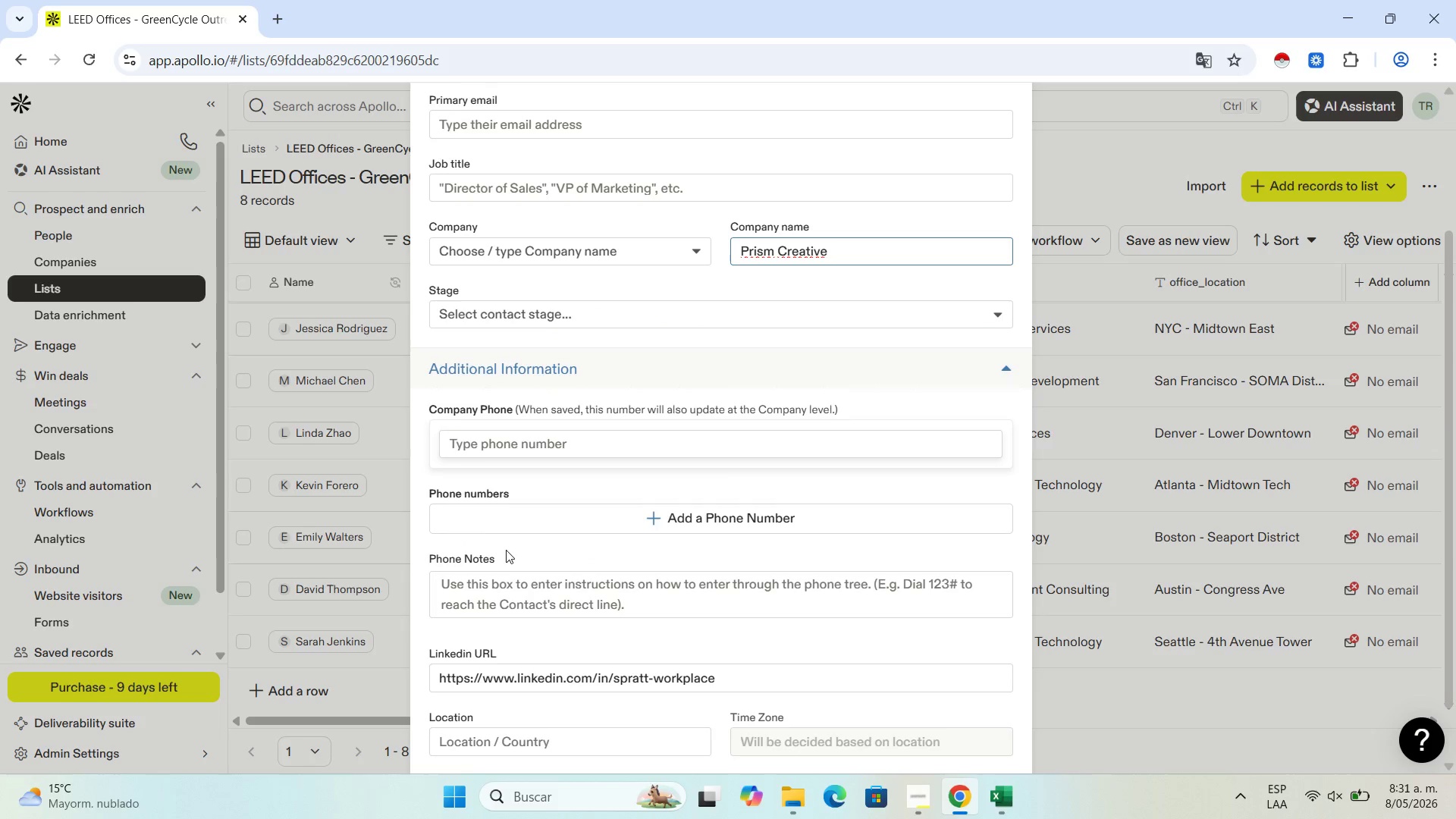 
scroll: coordinate [507, 621], scroll_direction: down, amount: 2.0
 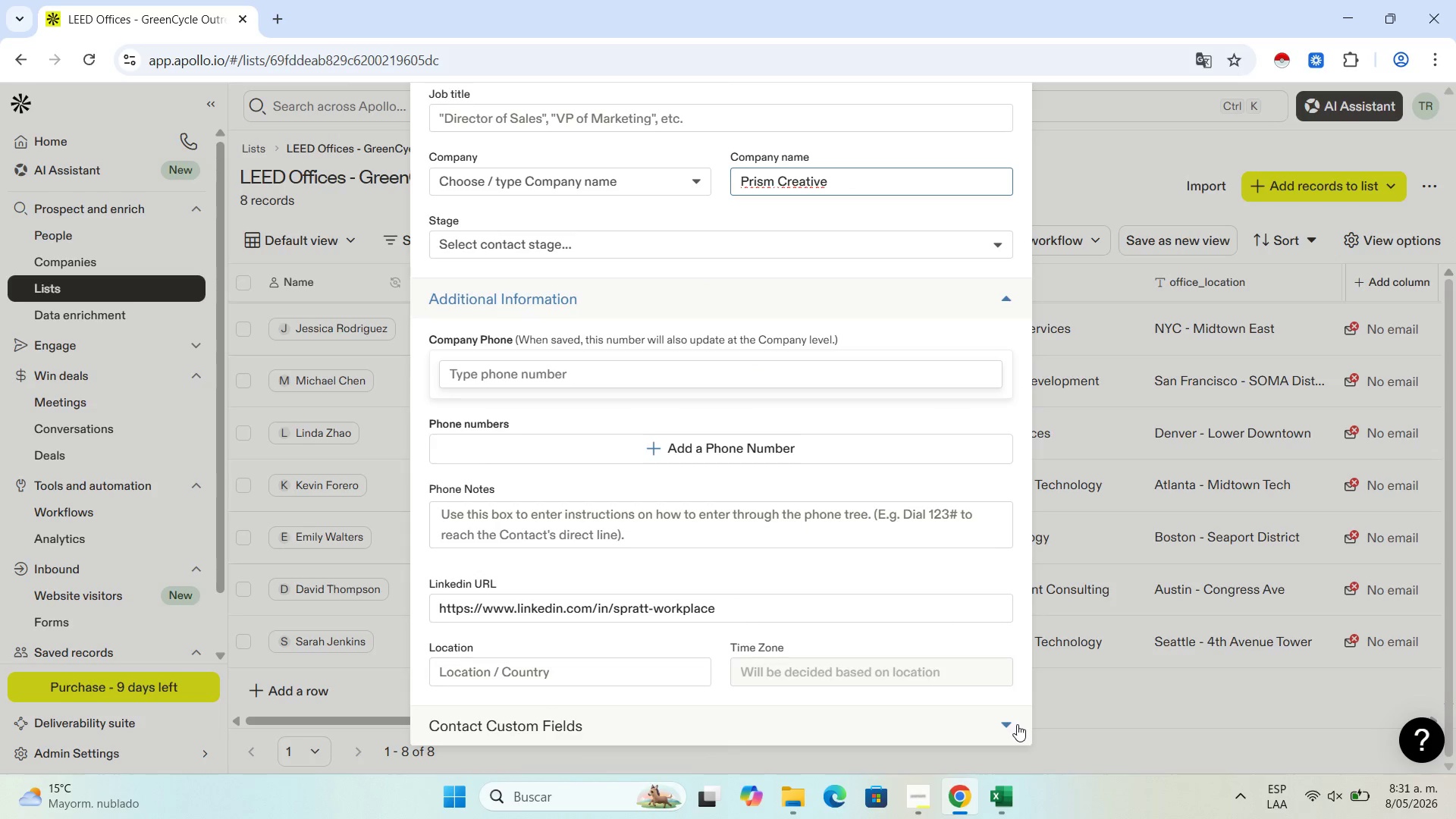 
left_click([1010, 728])
 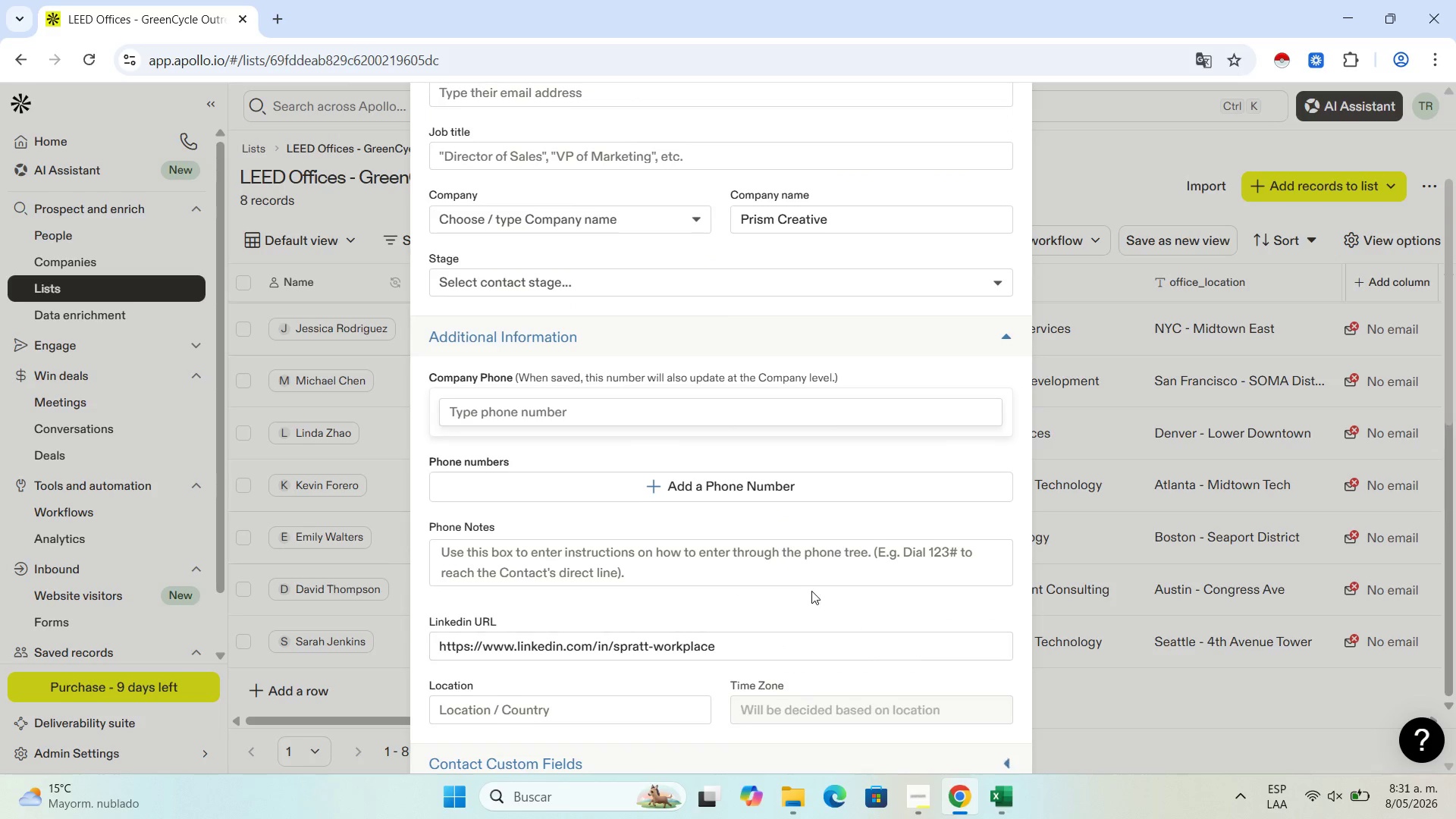 
scroll: coordinate [802, 595], scroll_direction: down, amount: 5.0
 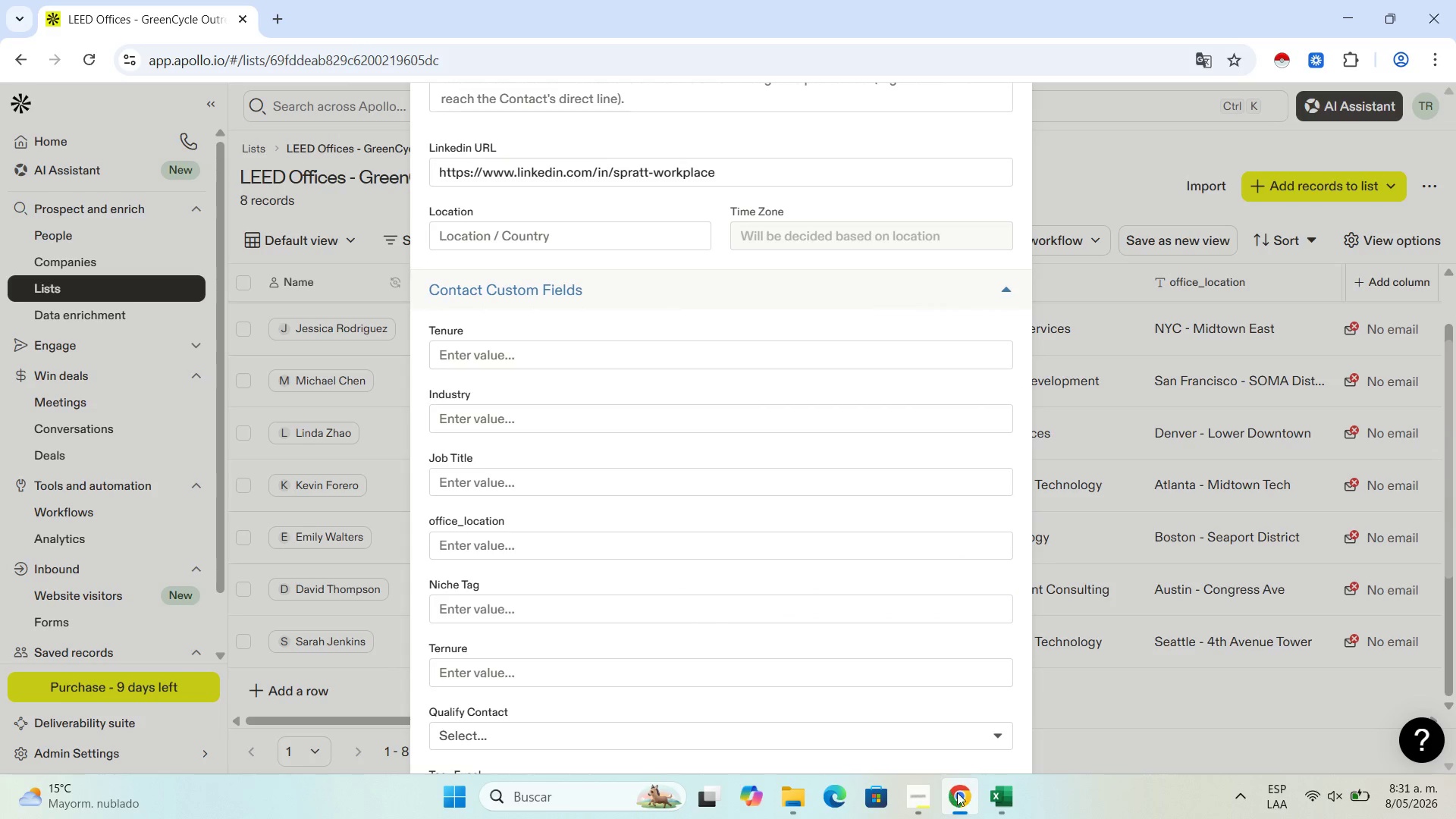 
left_click([993, 792])
 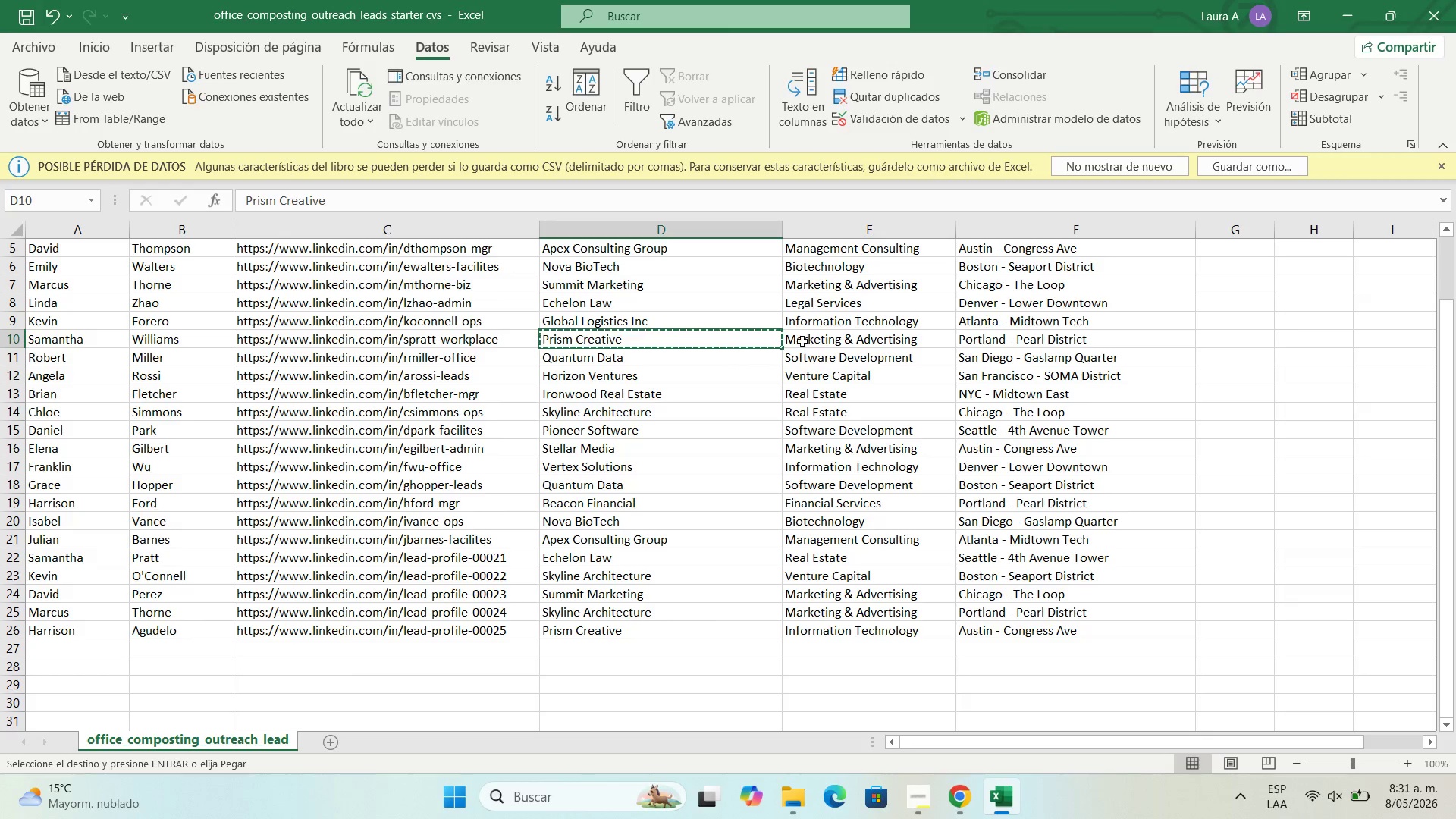 
left_click([802, 341])
 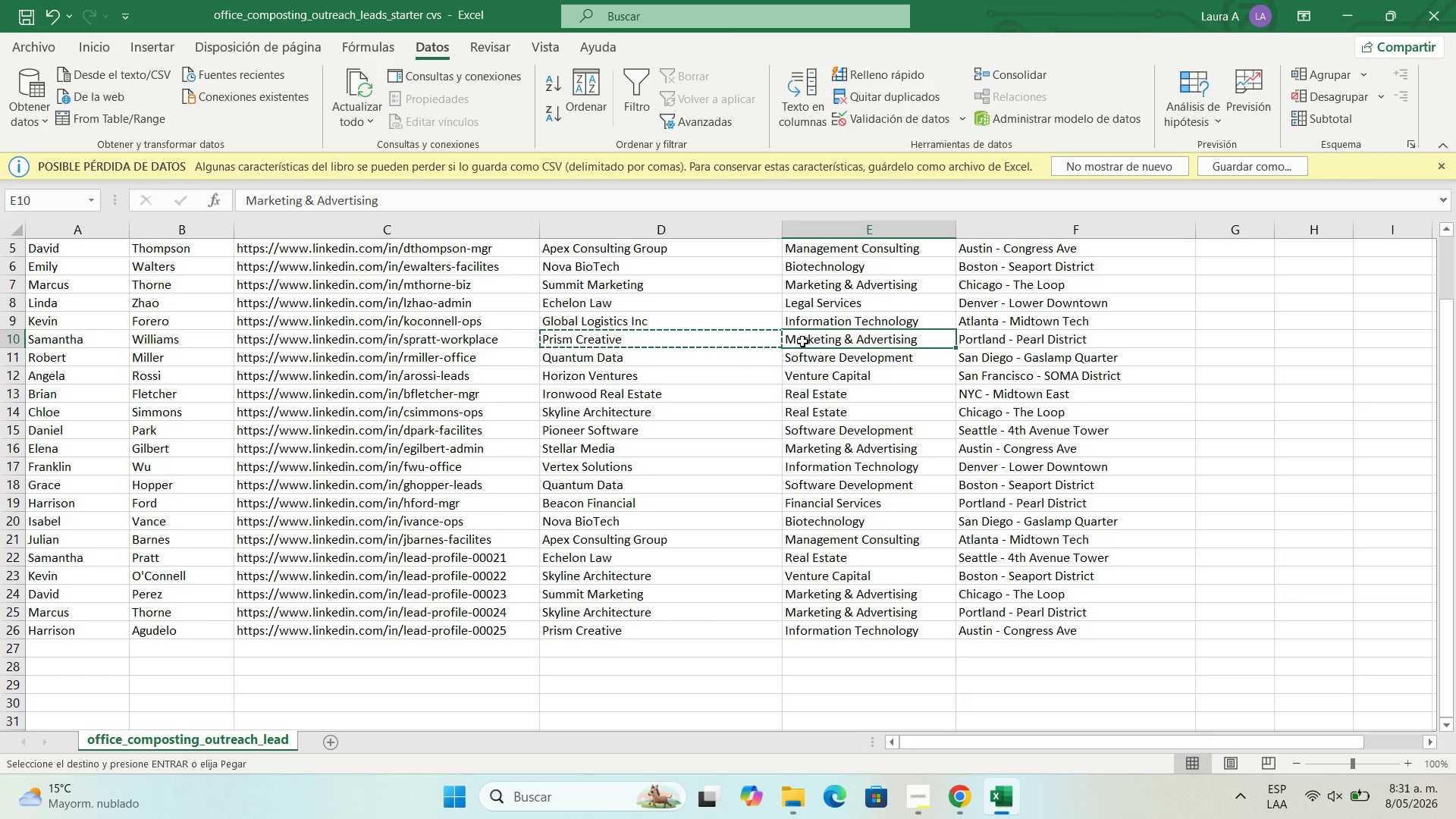 
key(Control+C)
 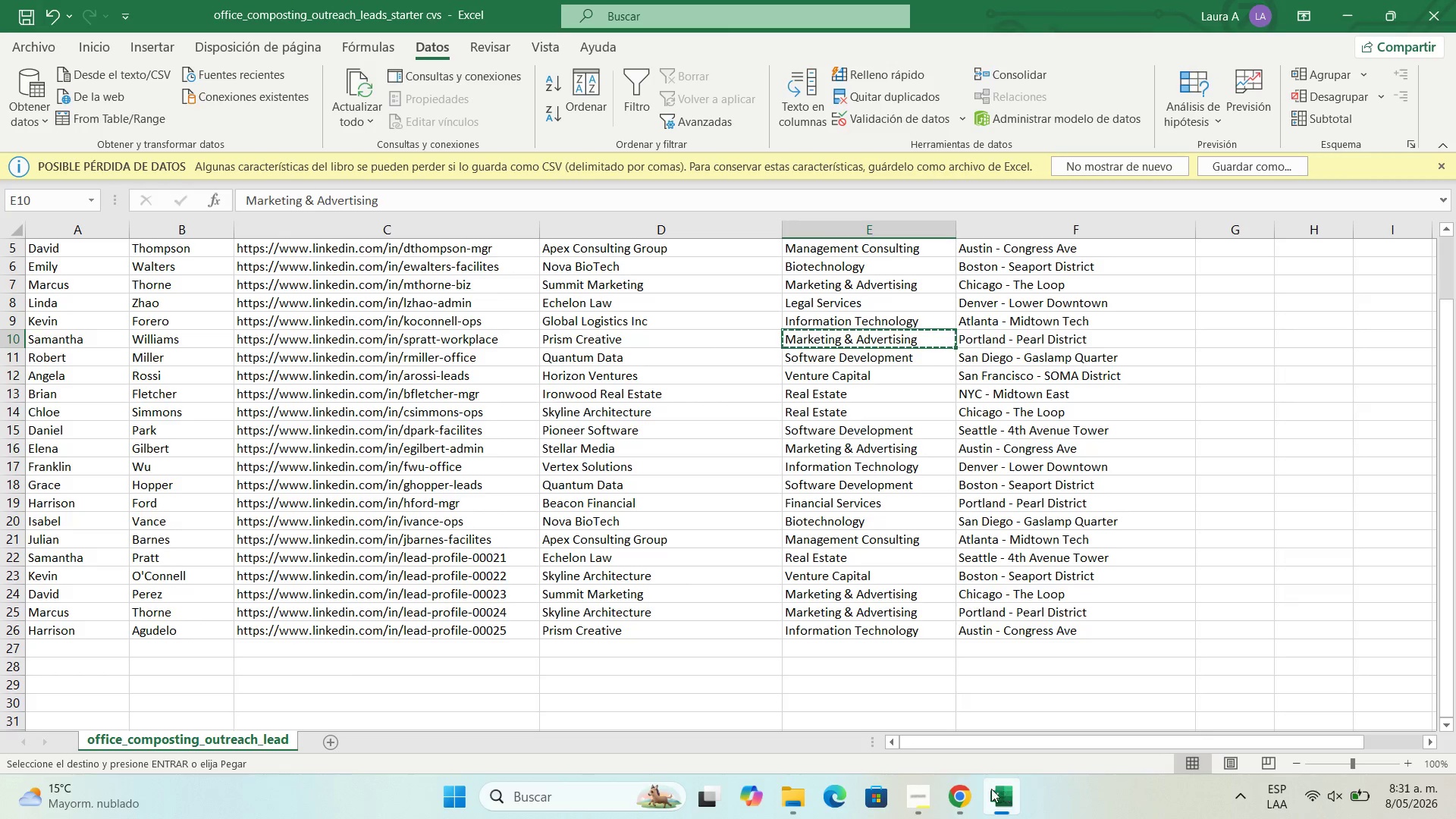 
left_click([965, 796])
 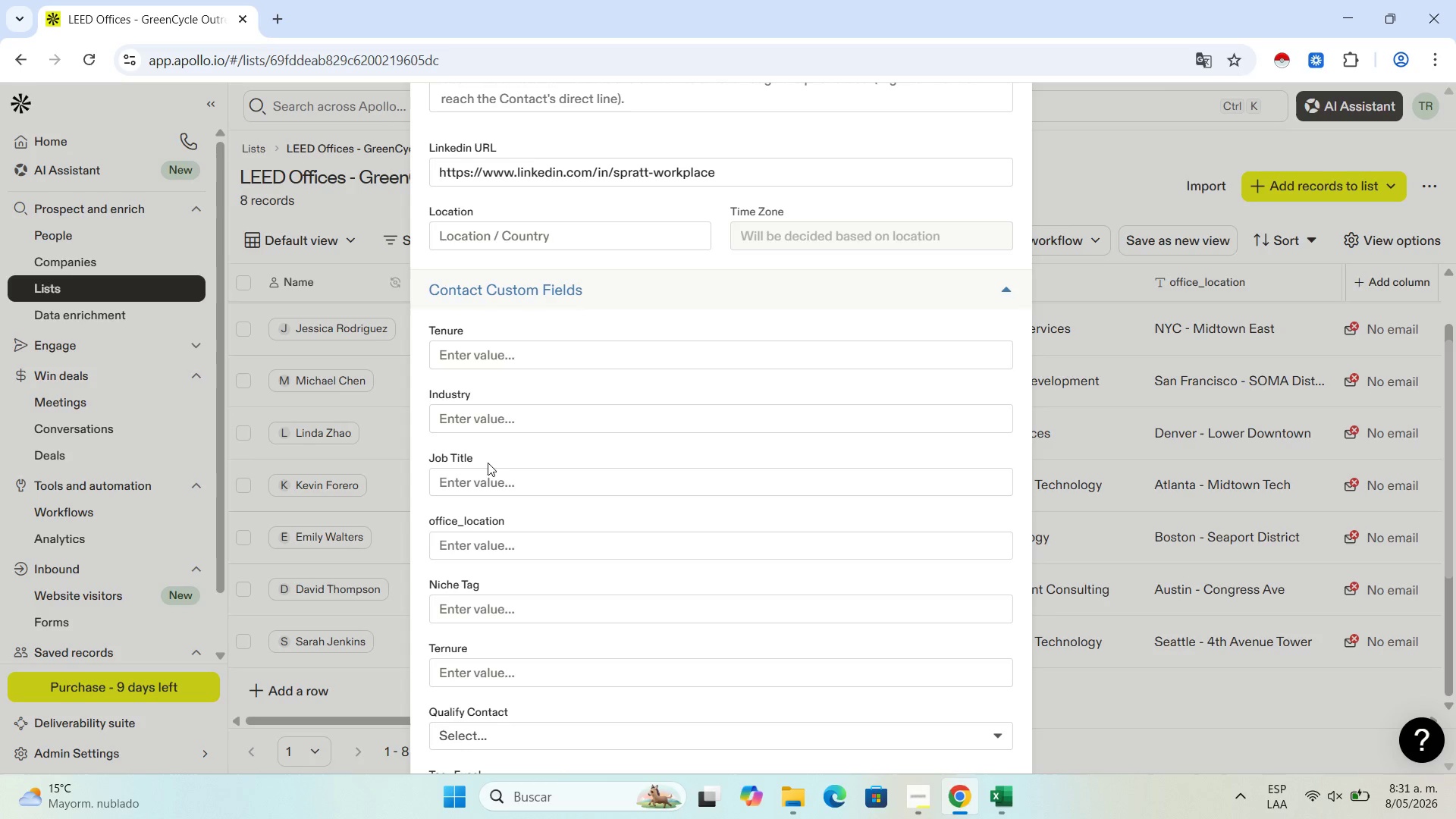 
left_click([510, 425])
 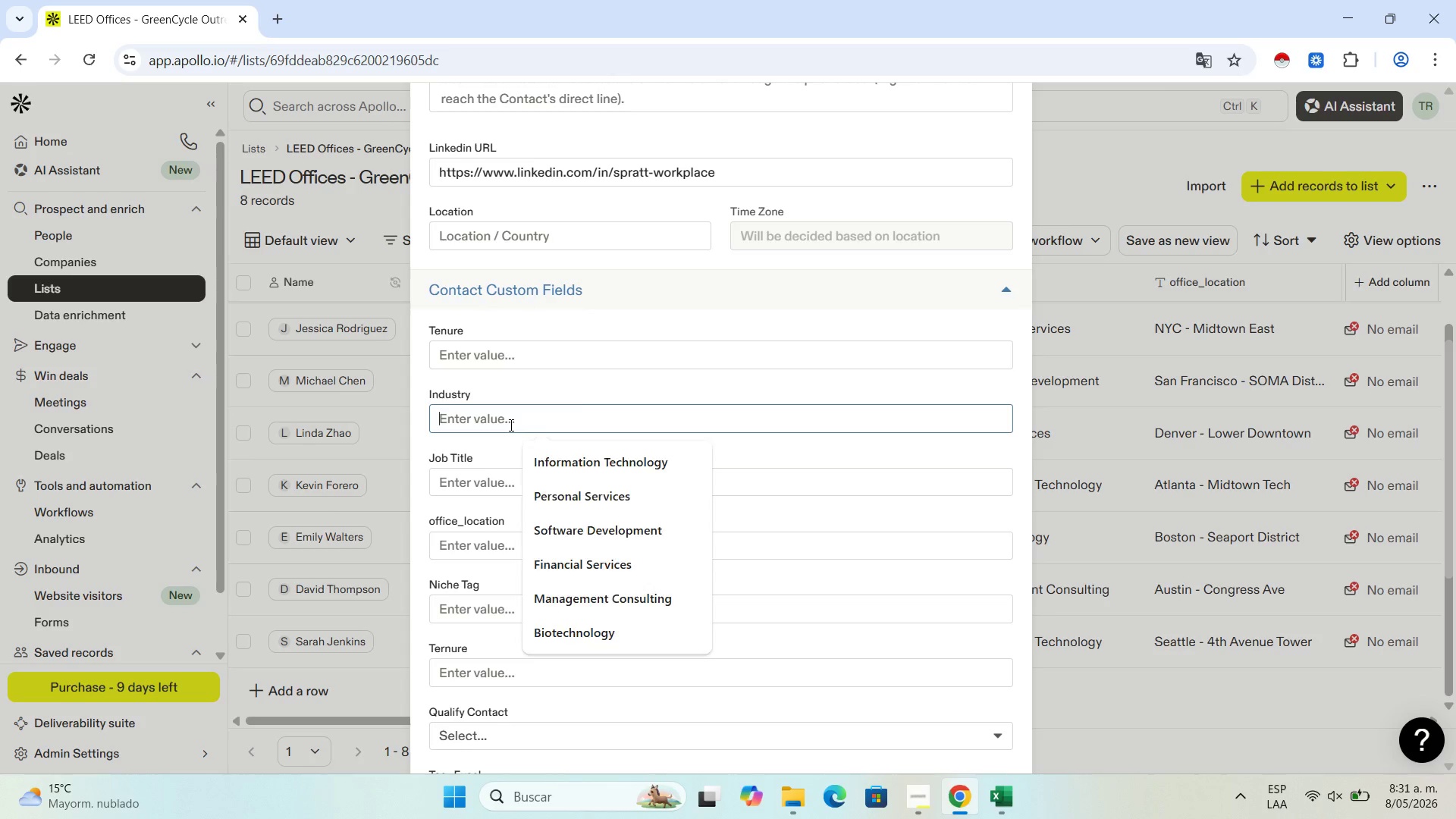 
key(Control+V)
 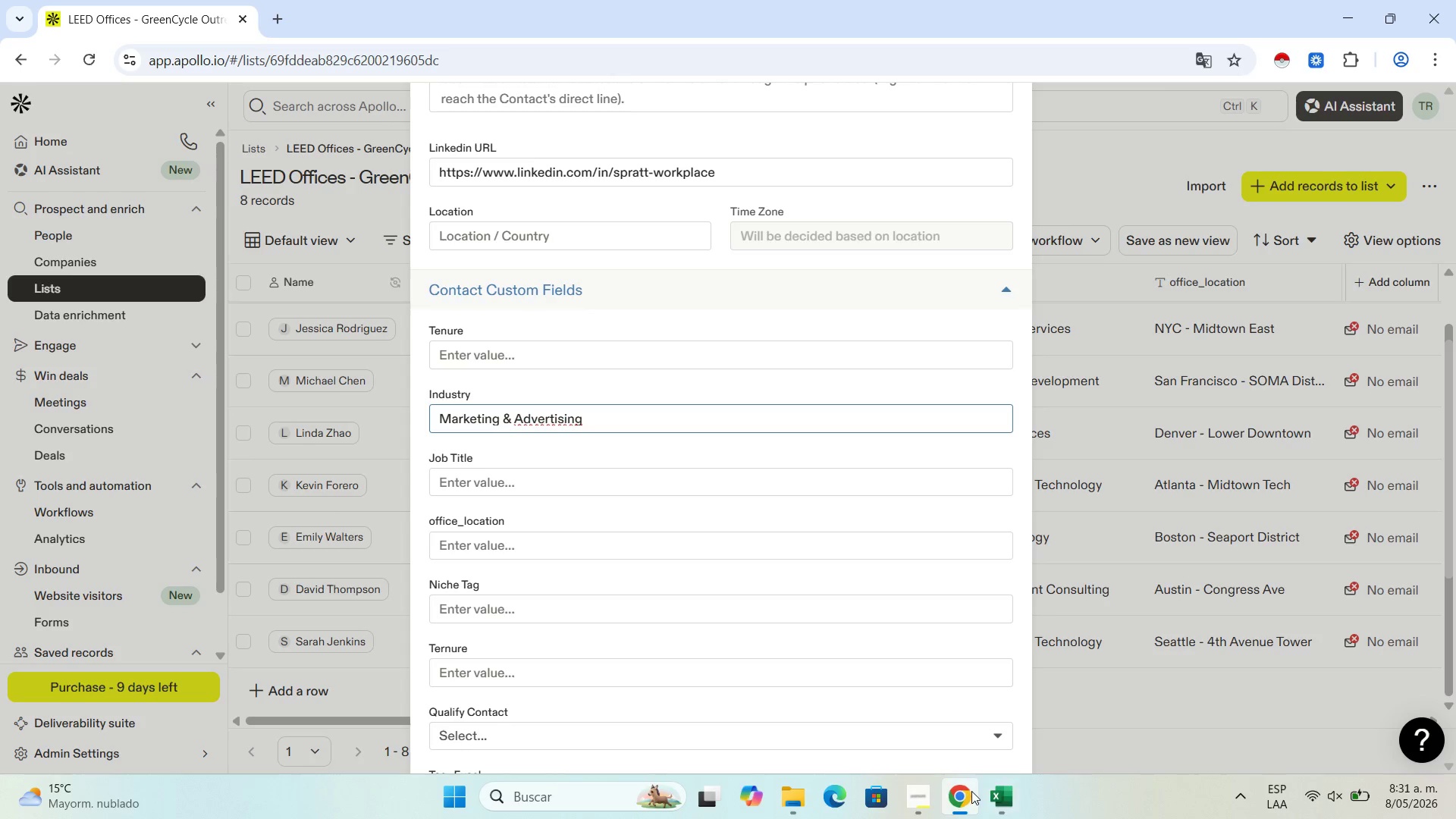 
left_click([1014, 799])
 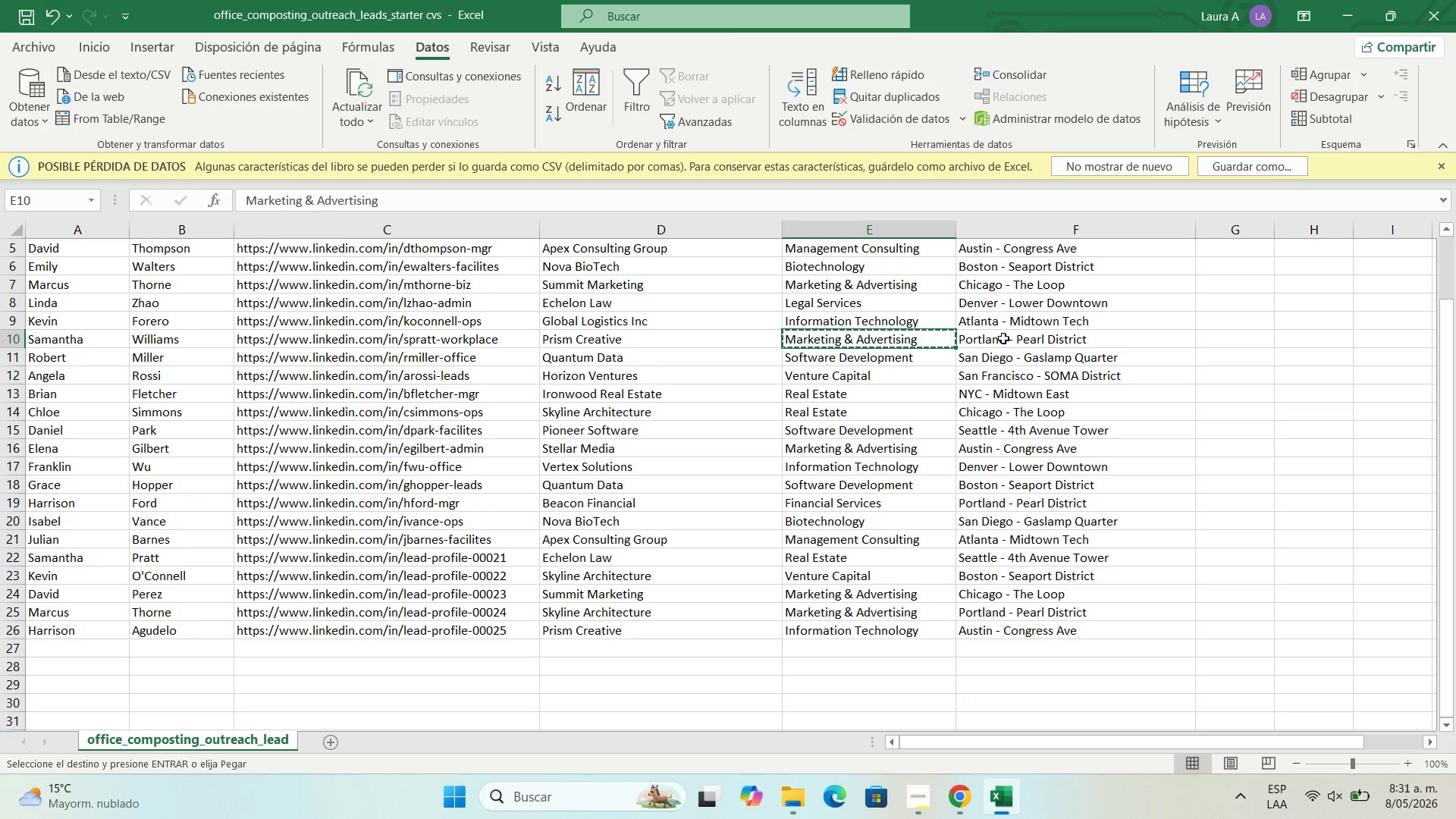 
left_click([1003, 338])
 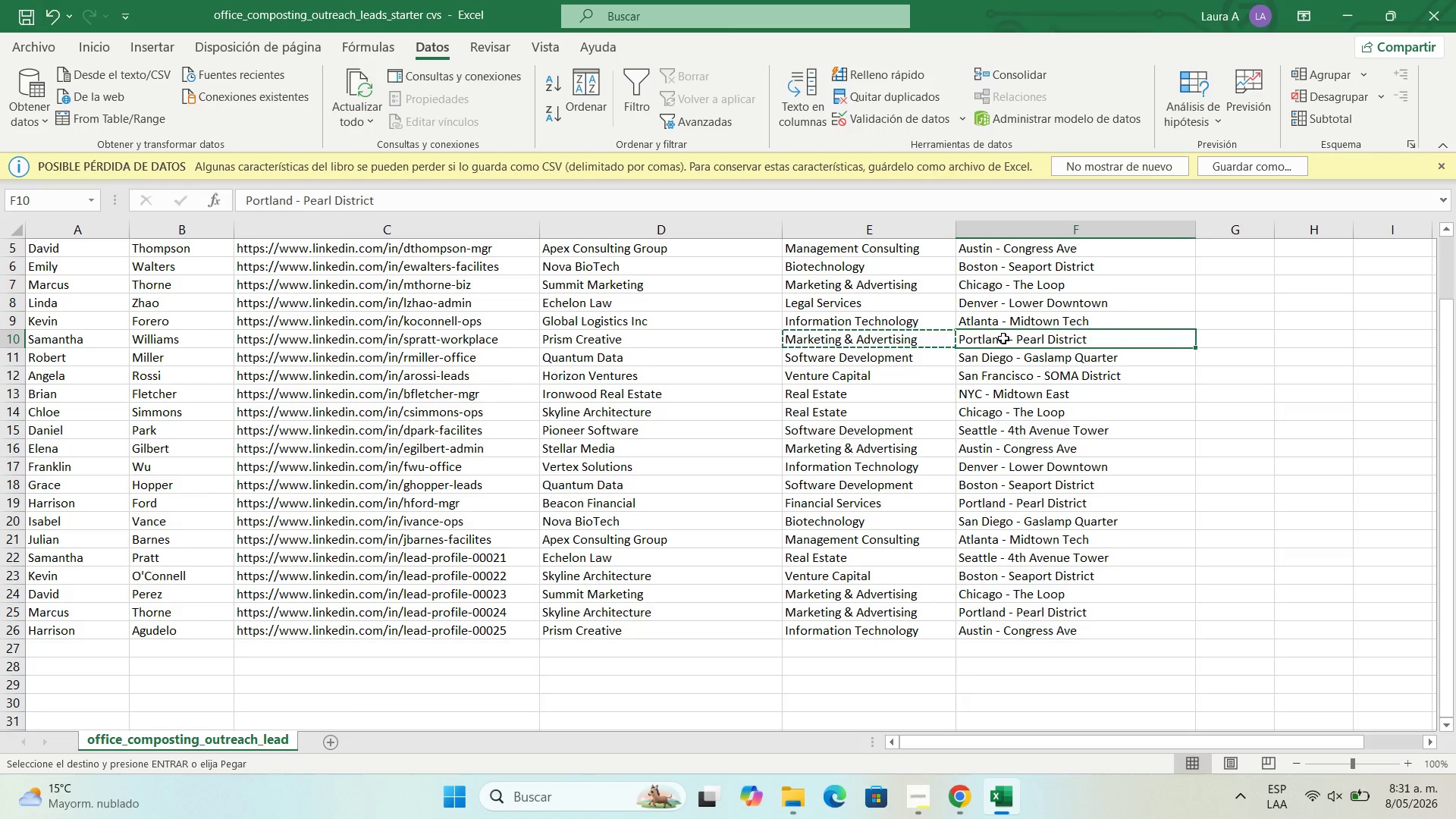 
key(Control+C)
 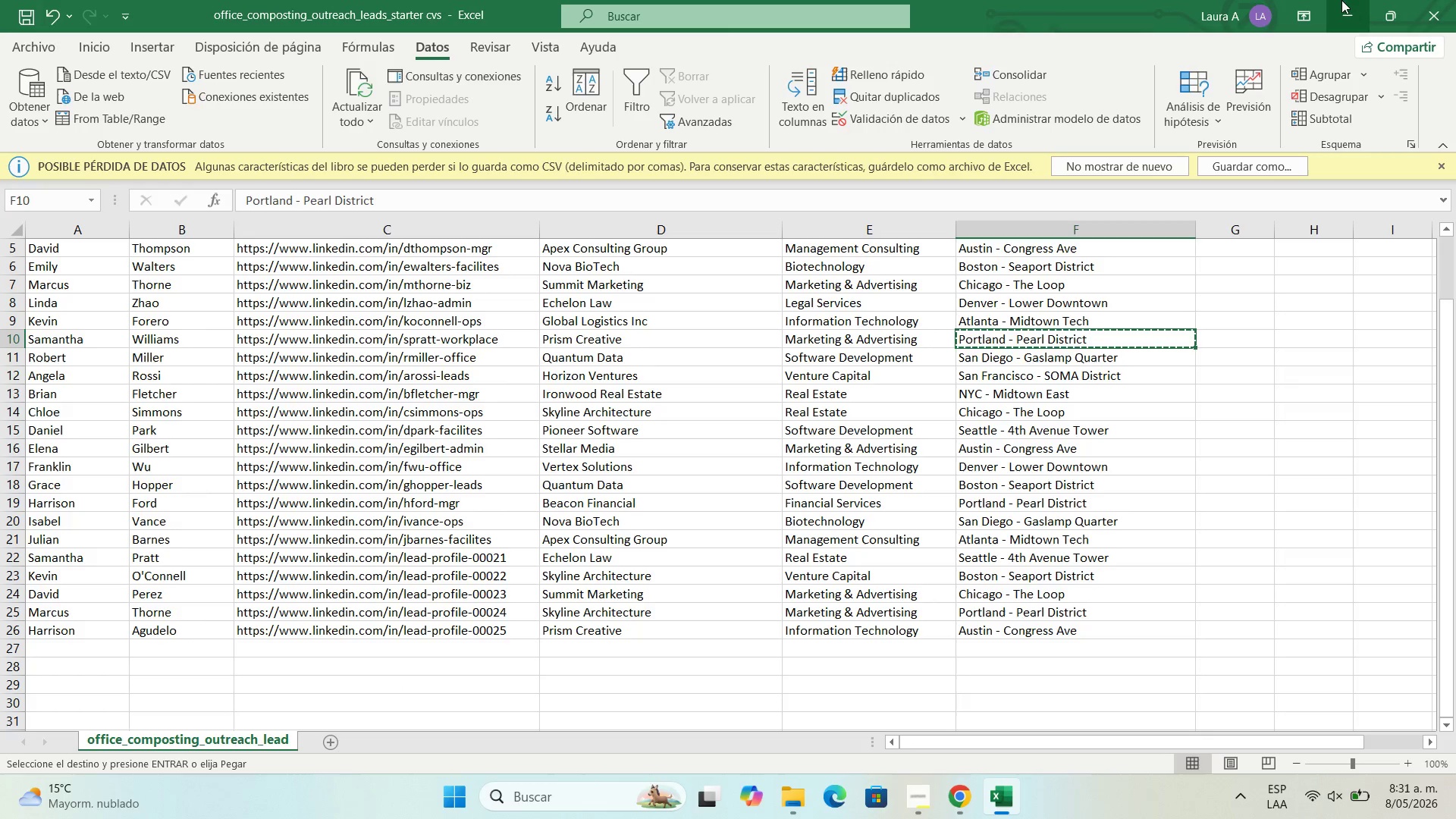 
left_click([1345, 0])
 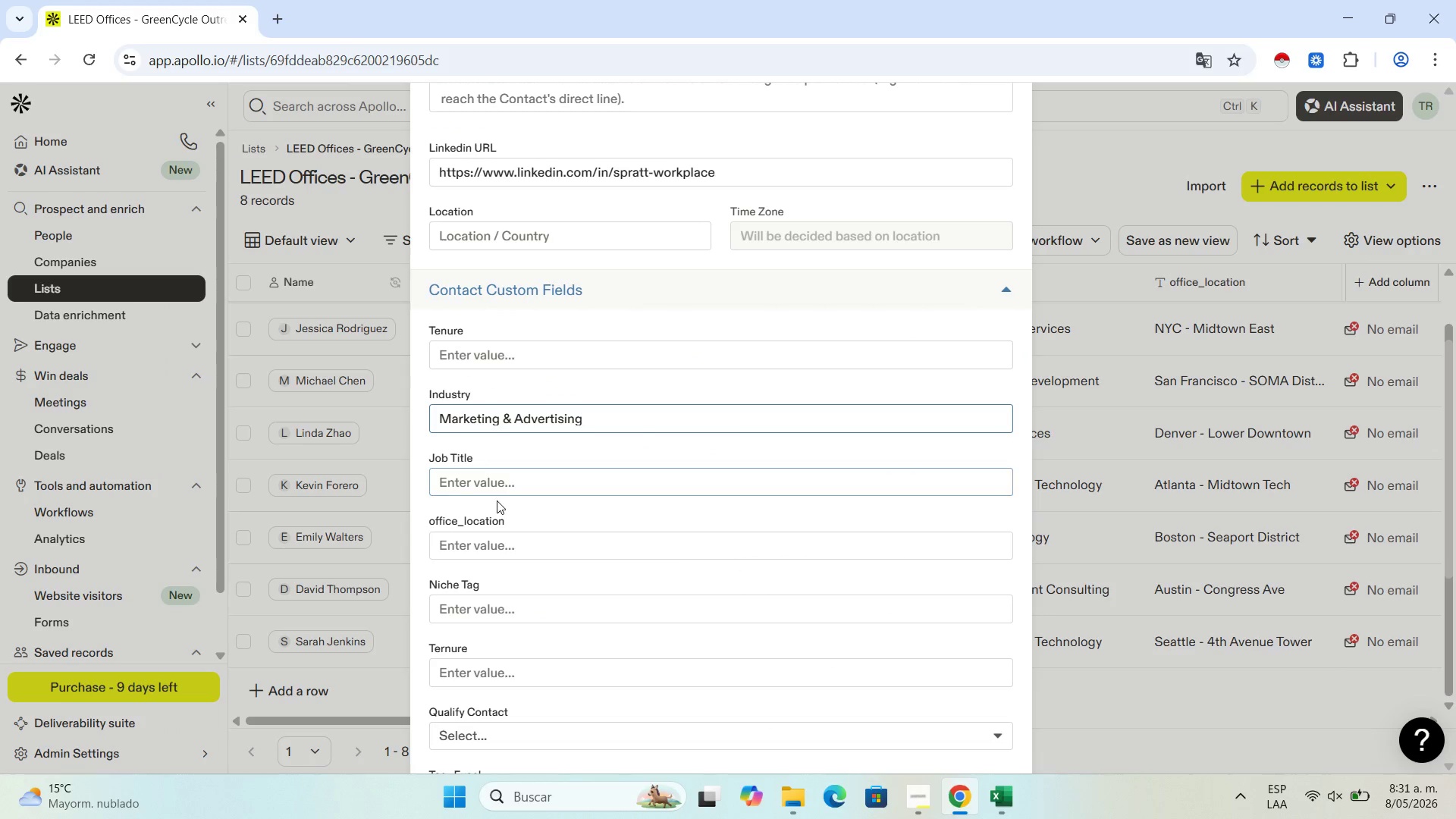 
left_click([492, 532])
 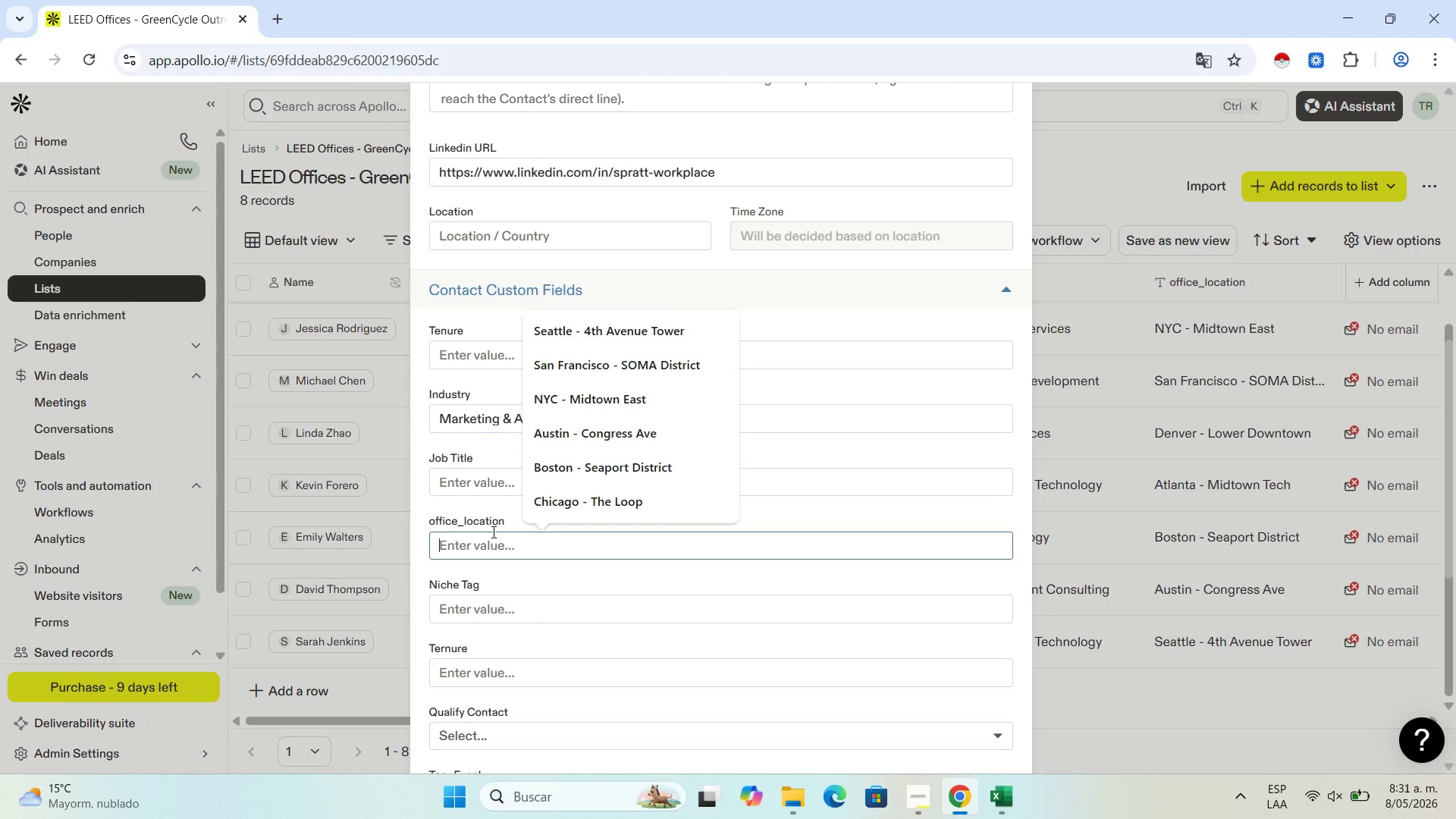 
key(Control+V)
 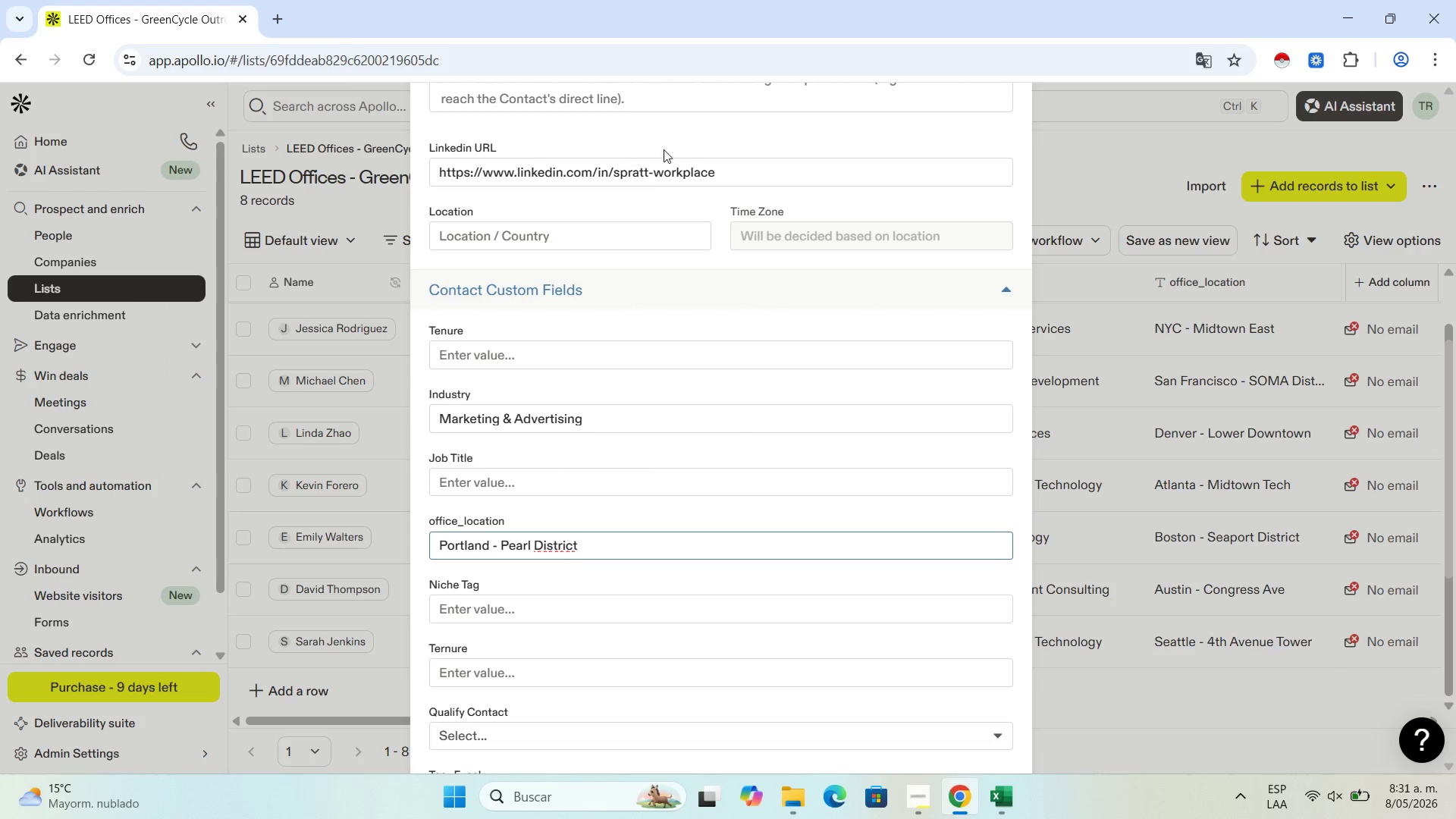 
scroll: coordinate [802, 187], scroll_direction: up, amount: 7.0
 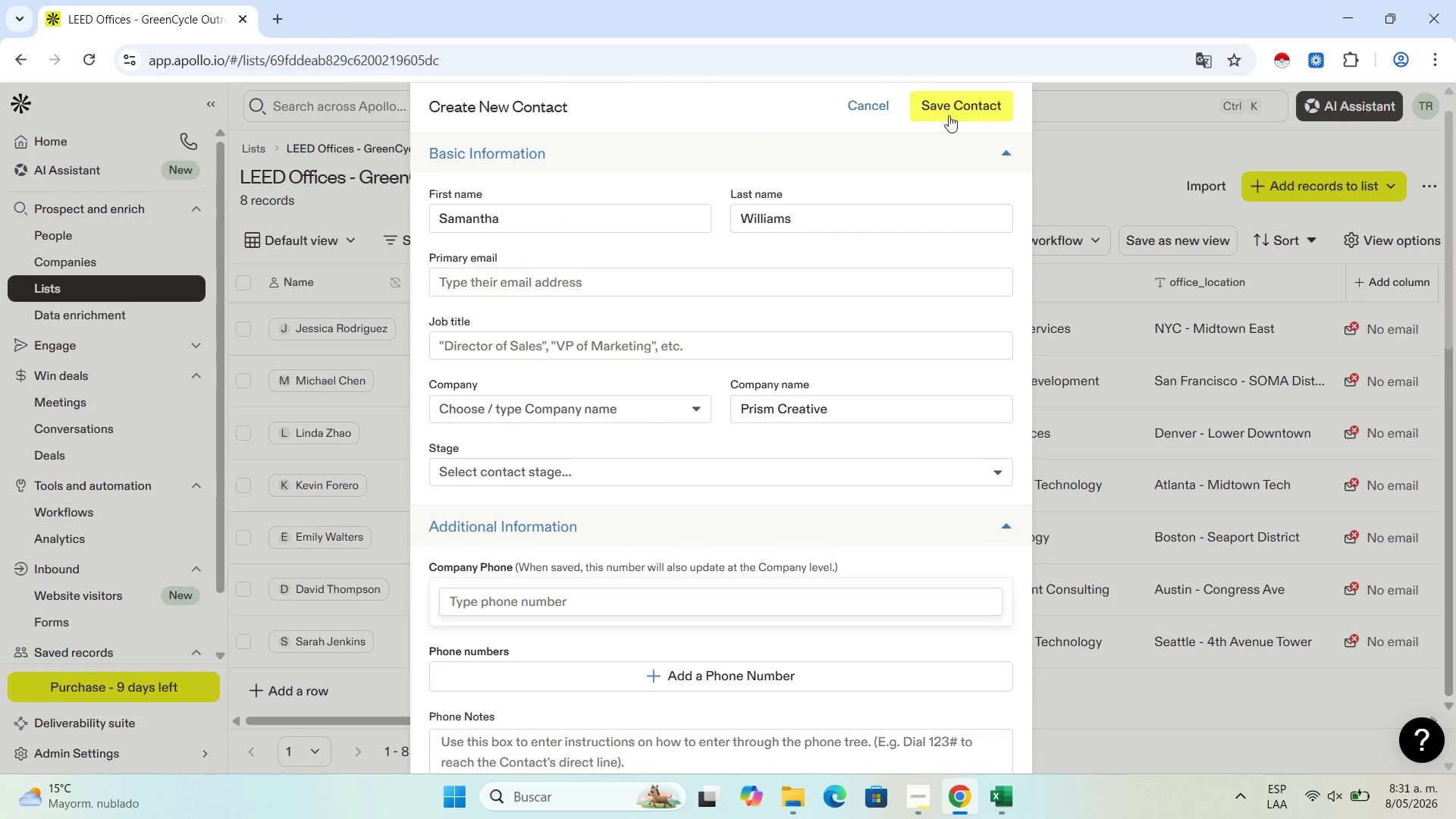 
left_click([951, 113])
 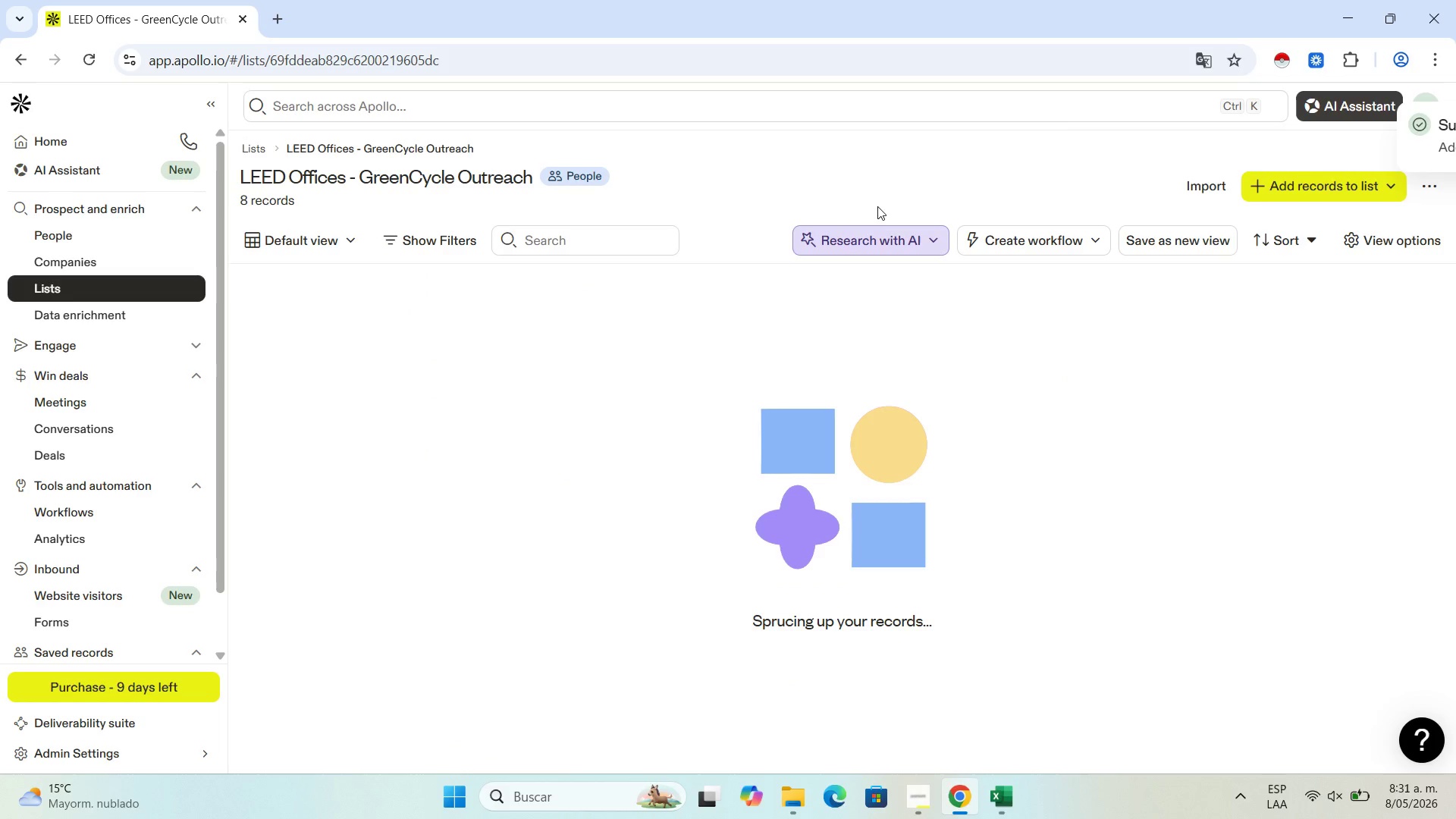 
mouse_move([666, 305])
 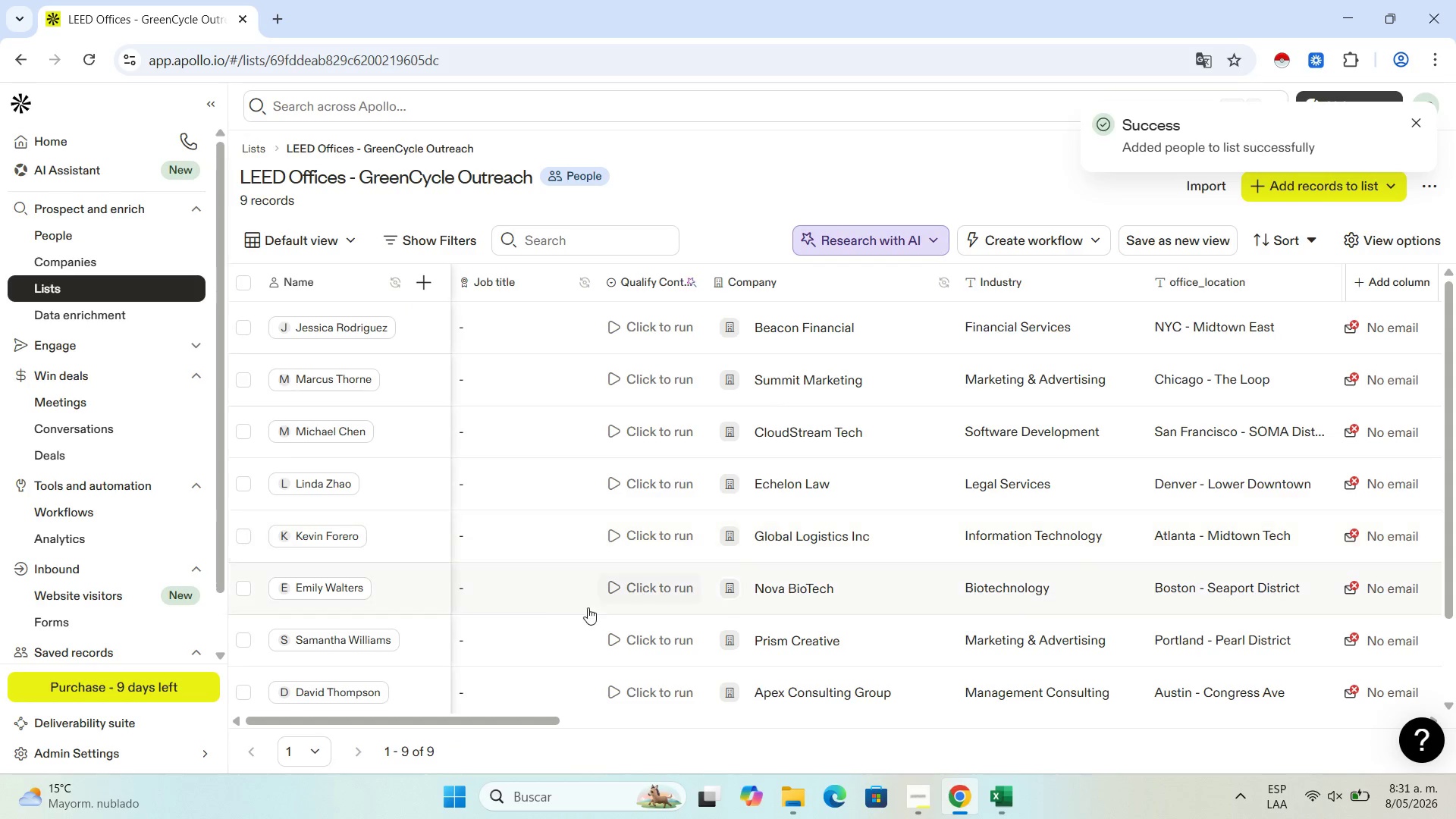 
scroll: coordinate [528, 619], scroll_direction: down, amount: 4.0
 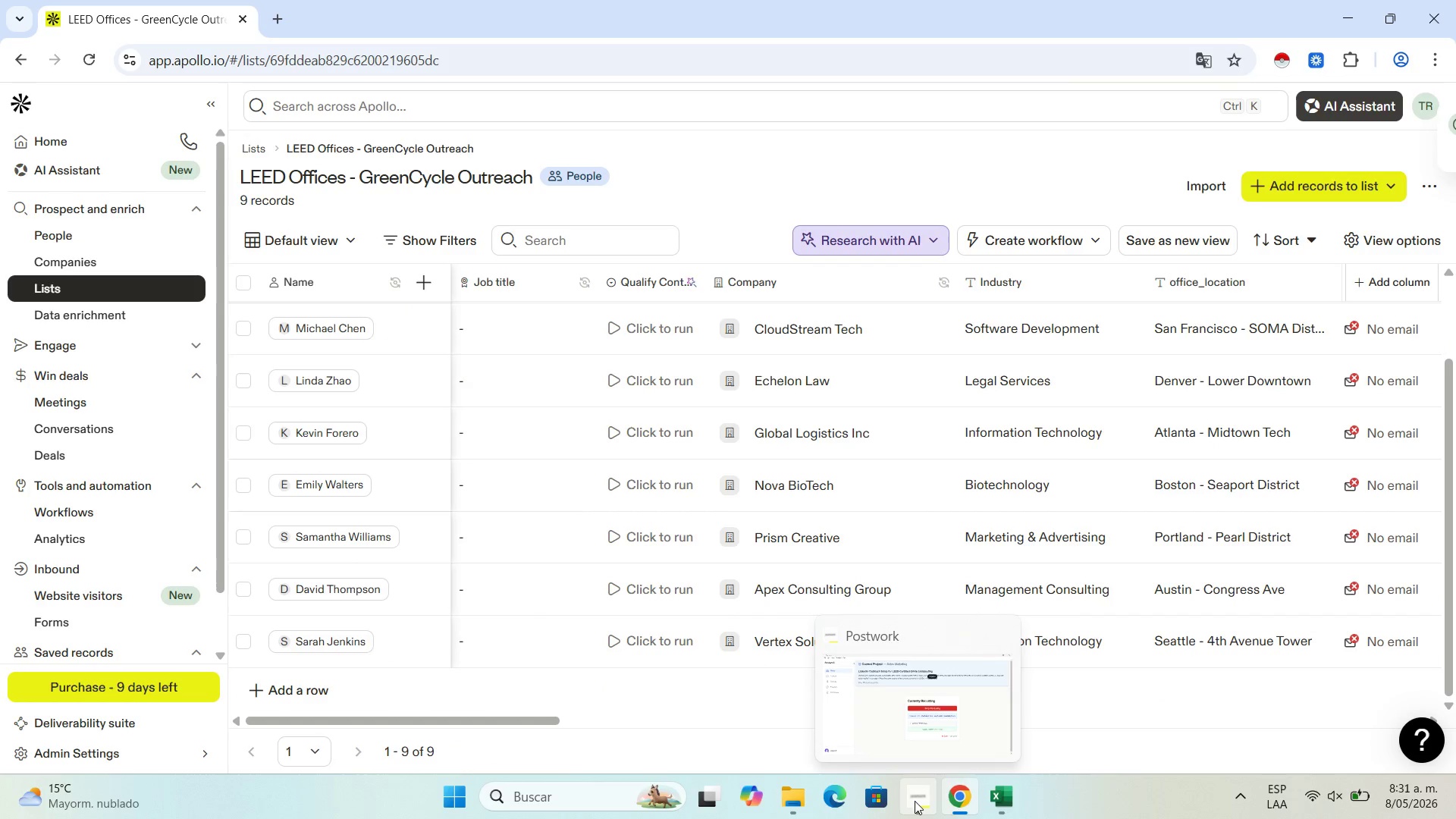 
mouse_move([109, 88])
 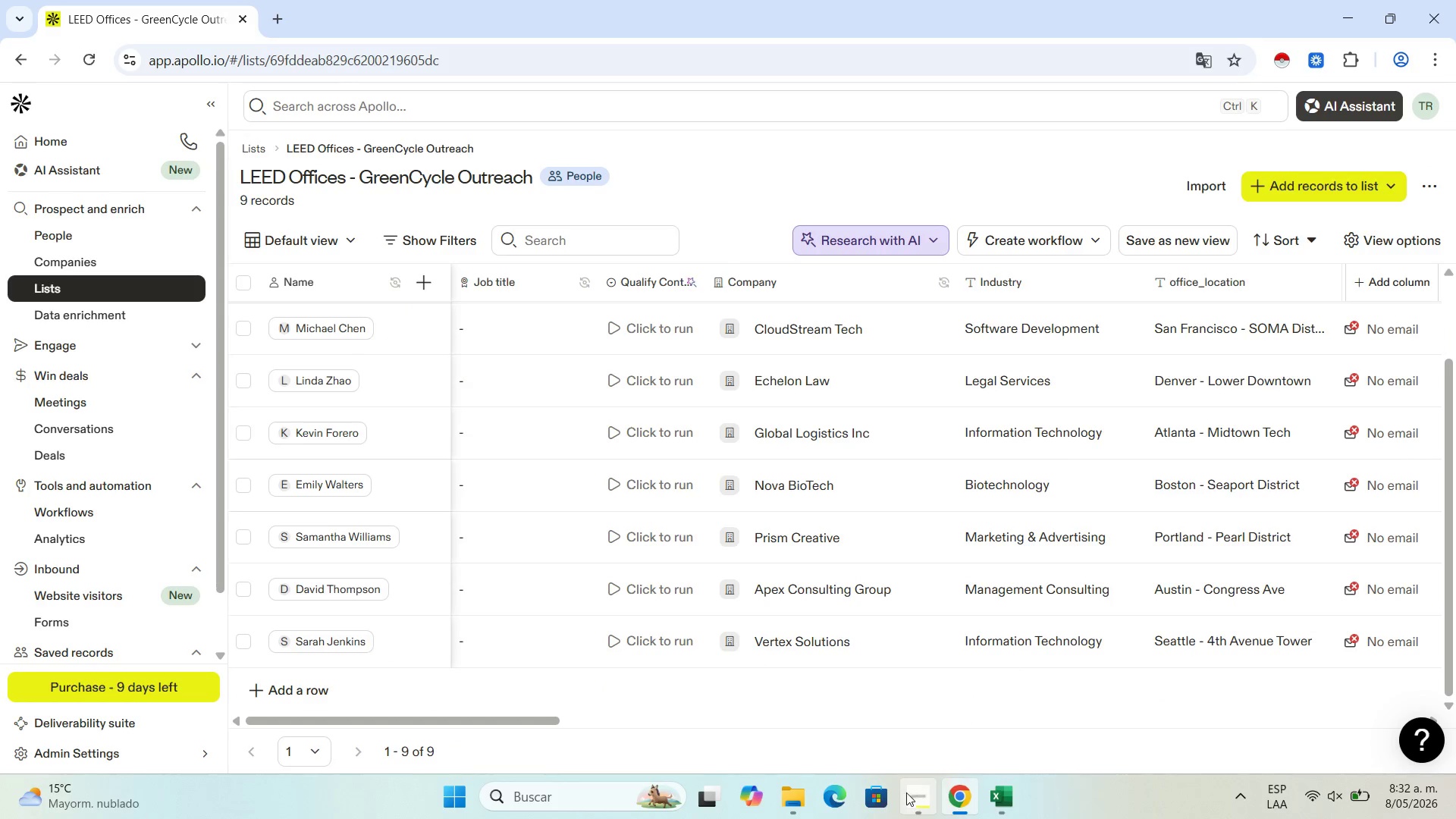 
left_click([910, 786])